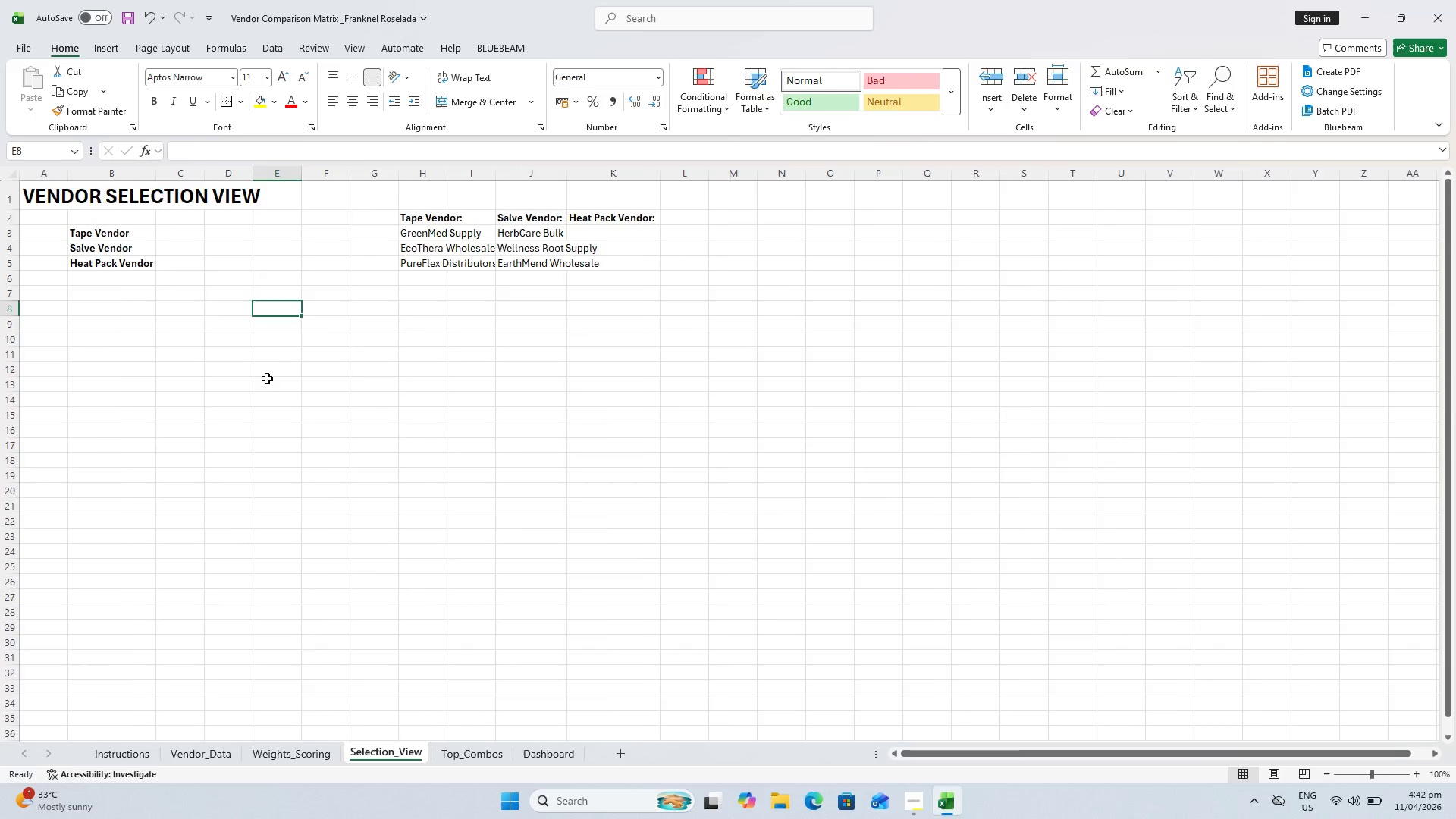 
scroll: coordinate [267, 378], scroll_direction: down, amount: 2.0
 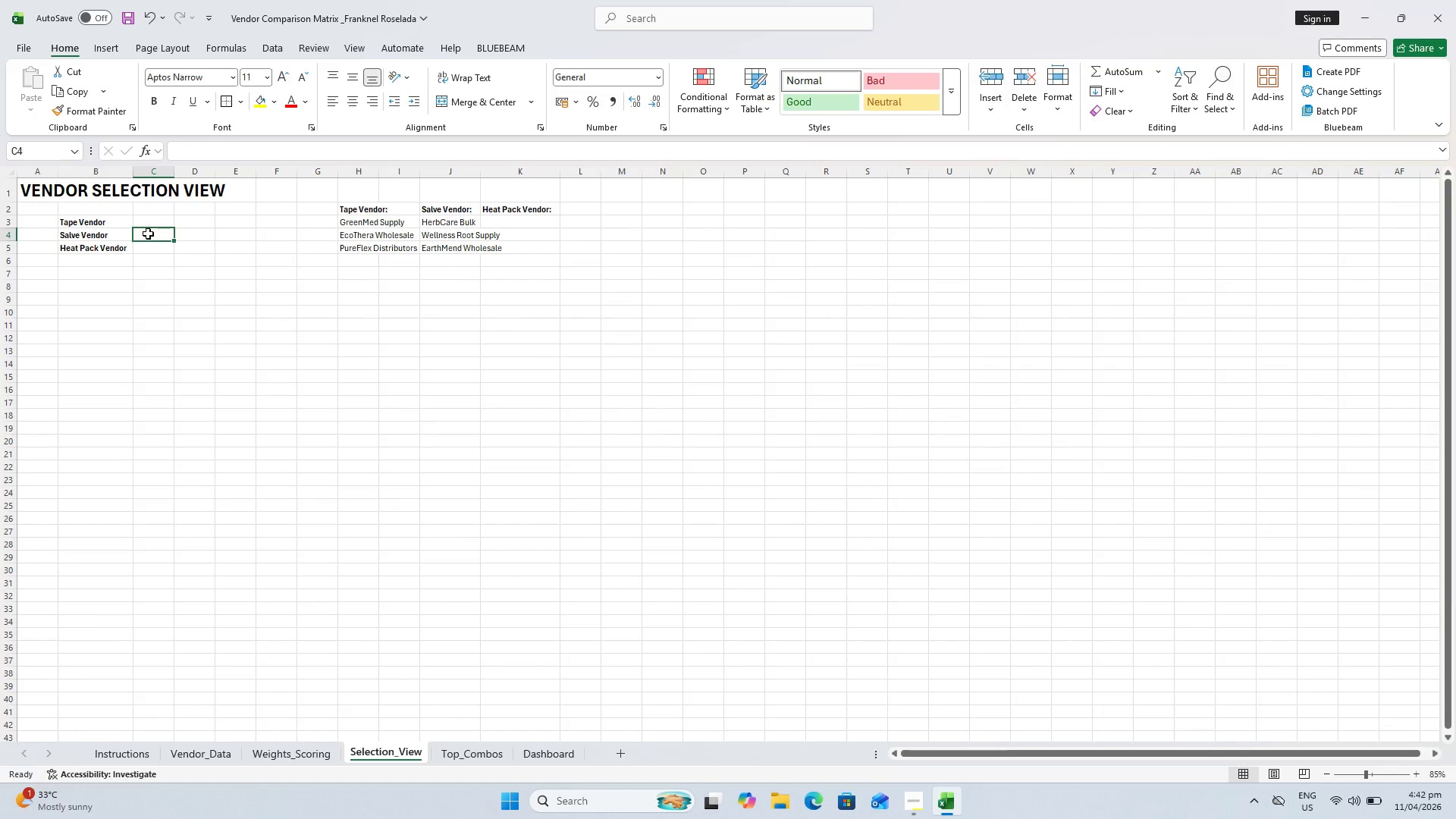 
double_click([147, 229])
 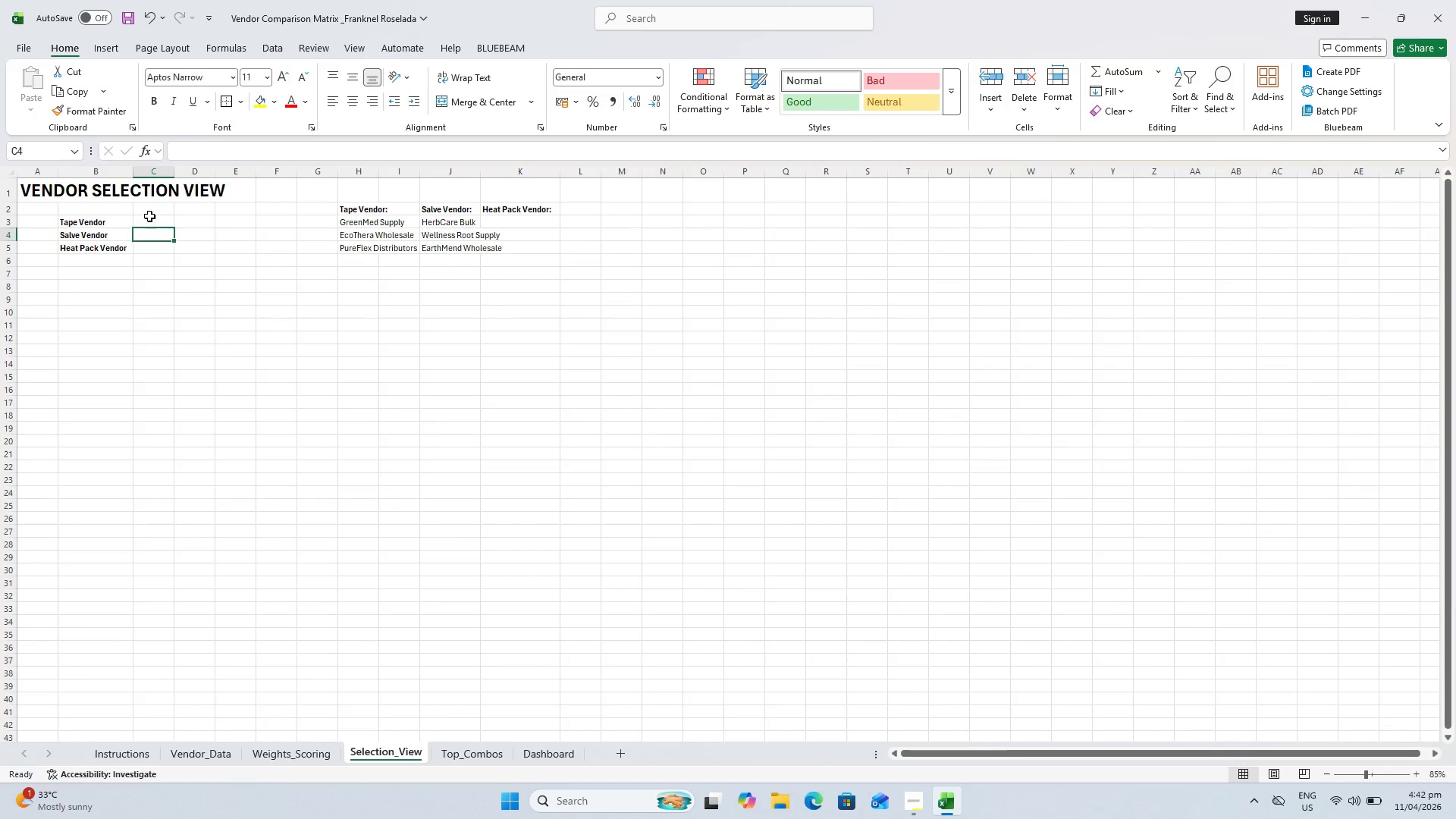 
triple_click([150, 216])
 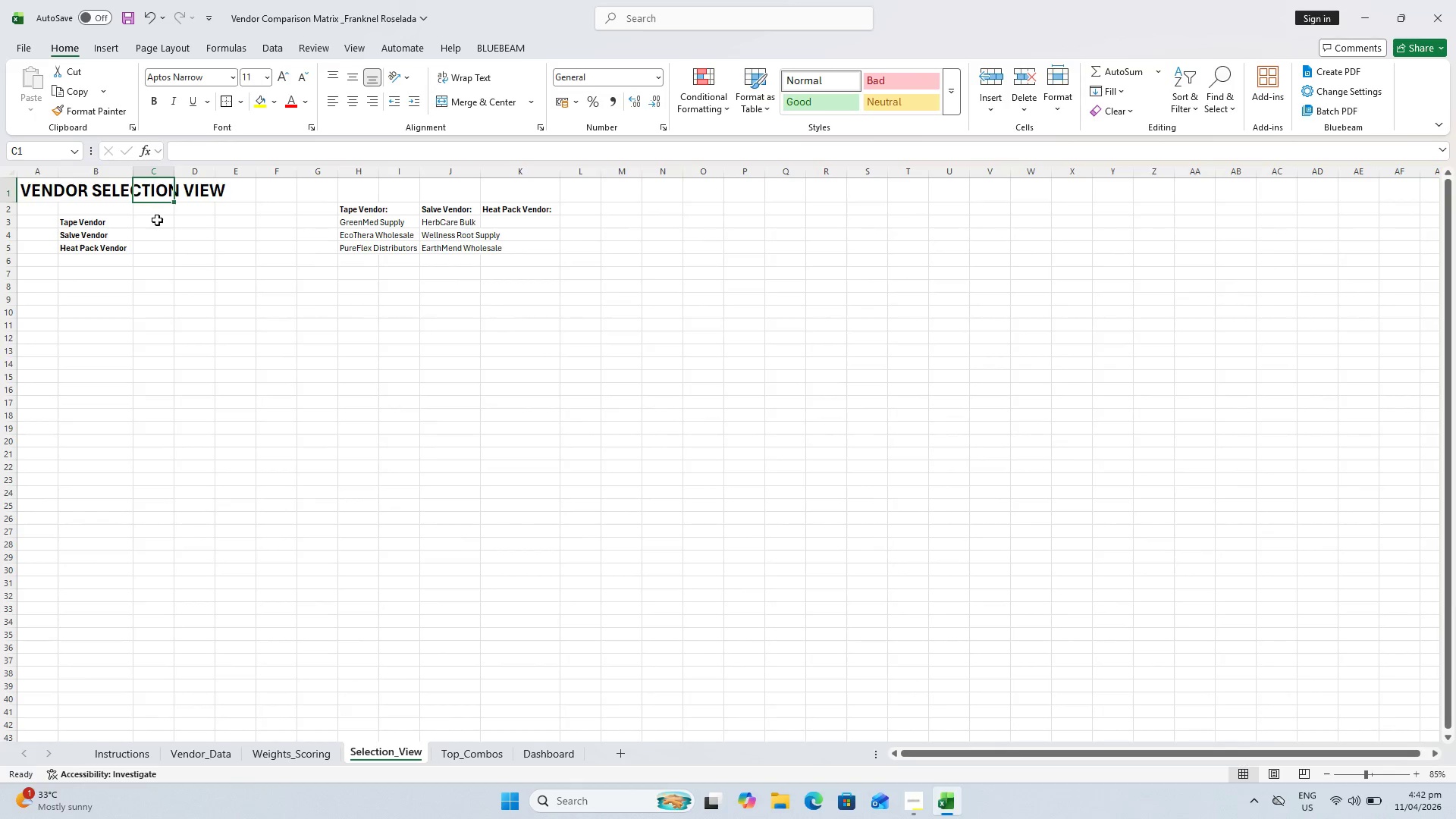 
triple_click([159, 221])
 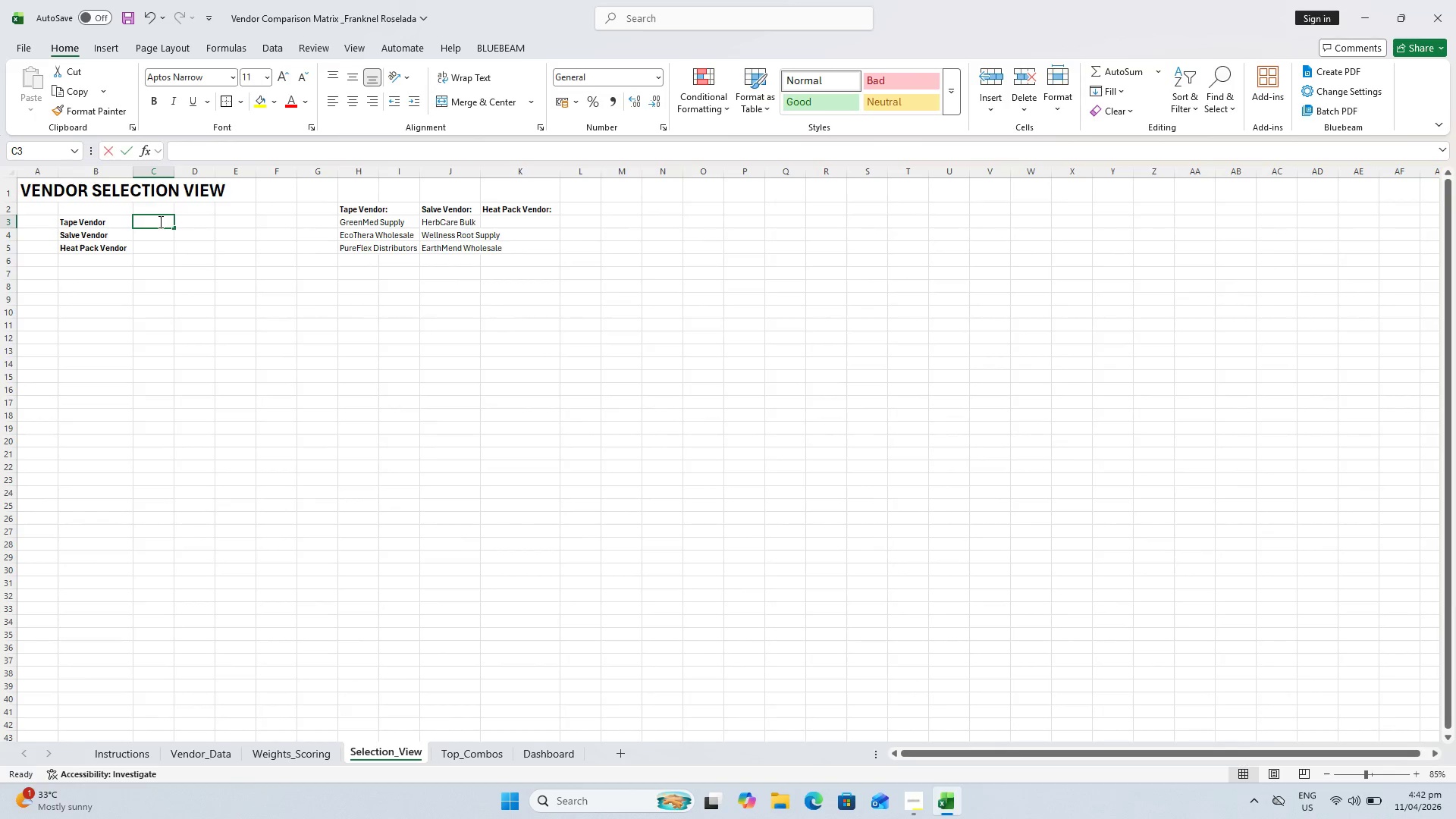 
triple_click([159, 221])
 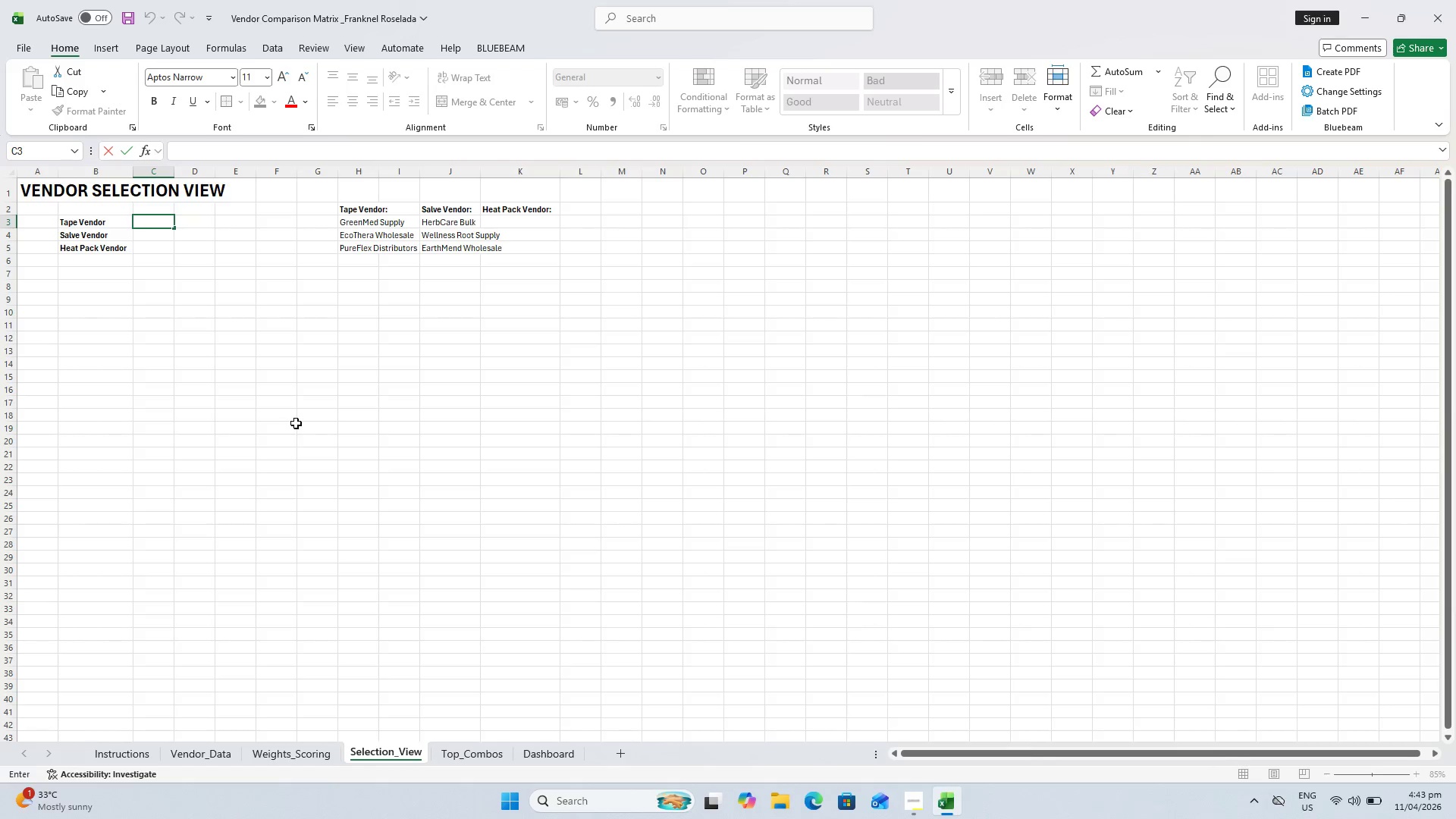 
wait(10.67)
 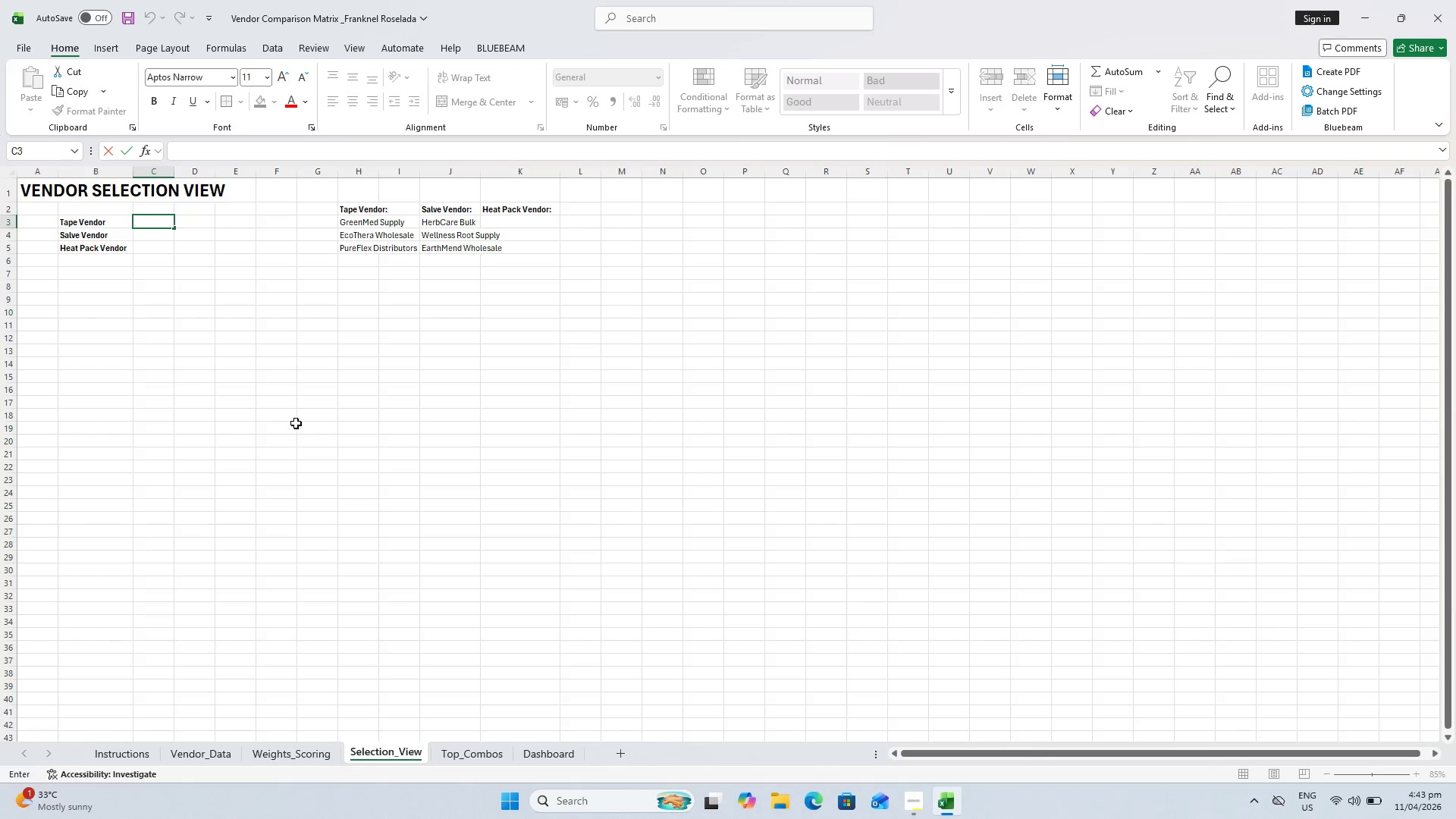 
key(Escape)
 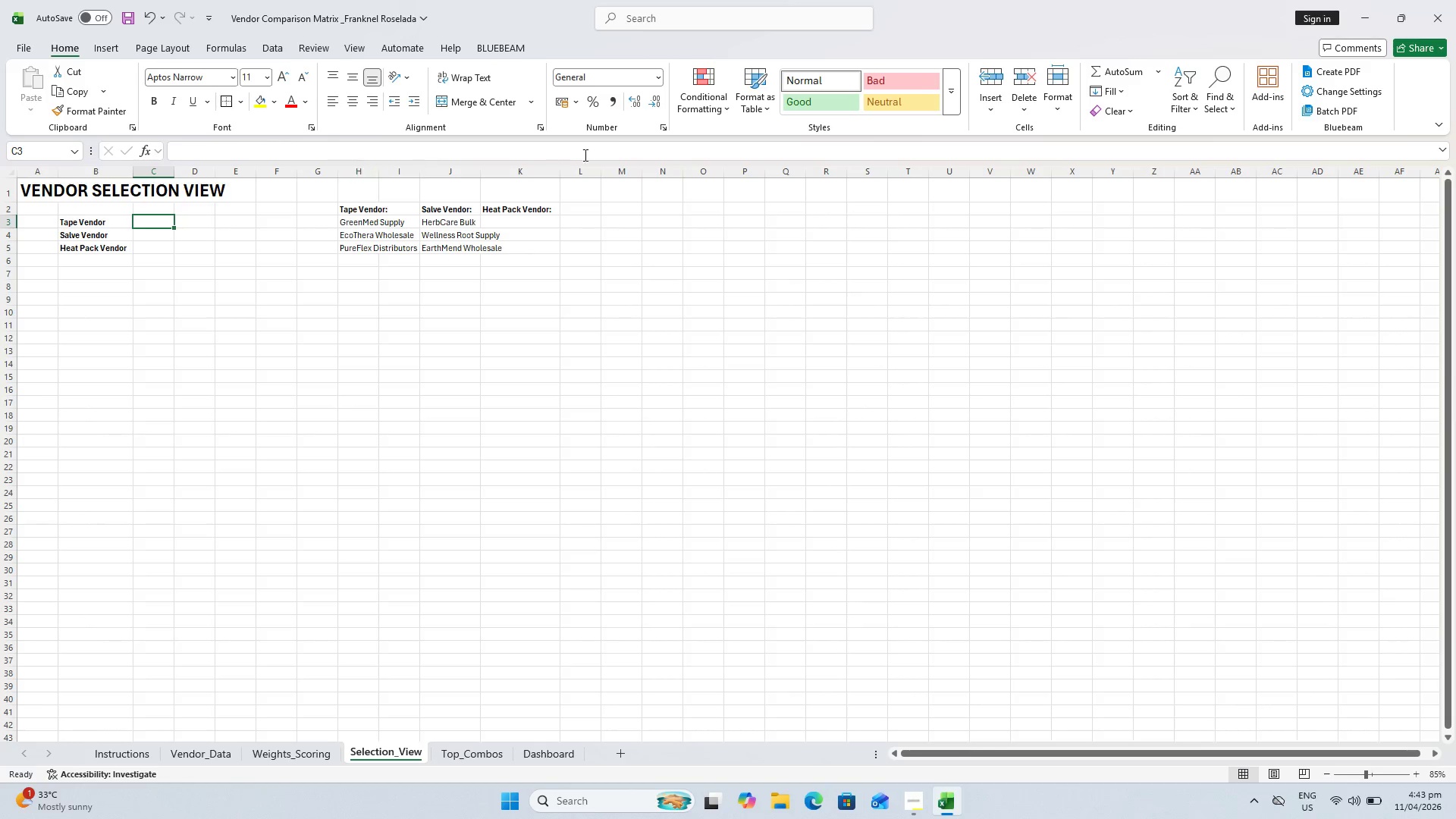 
key(F1)
 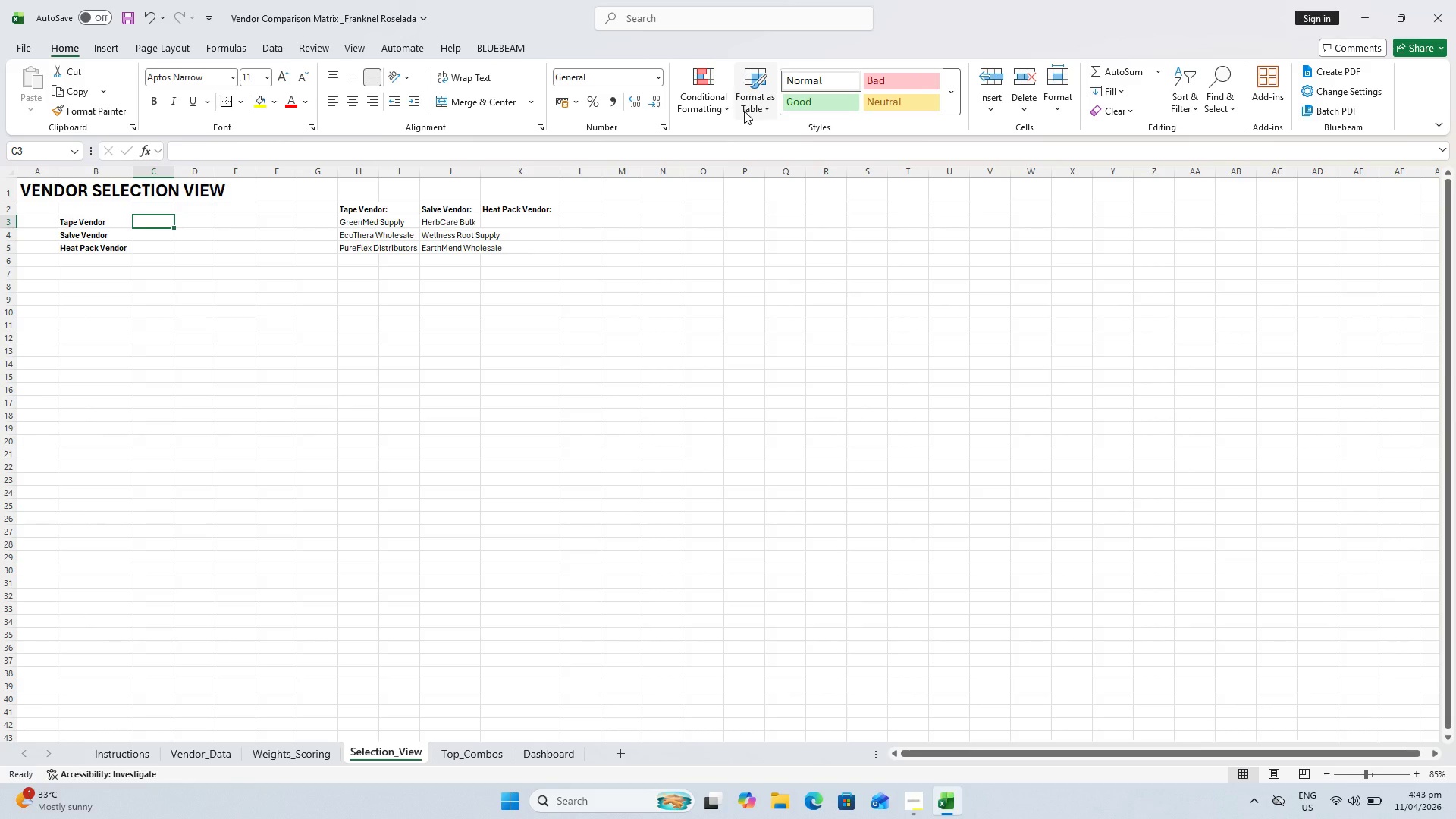 
left_click([747, 111])
 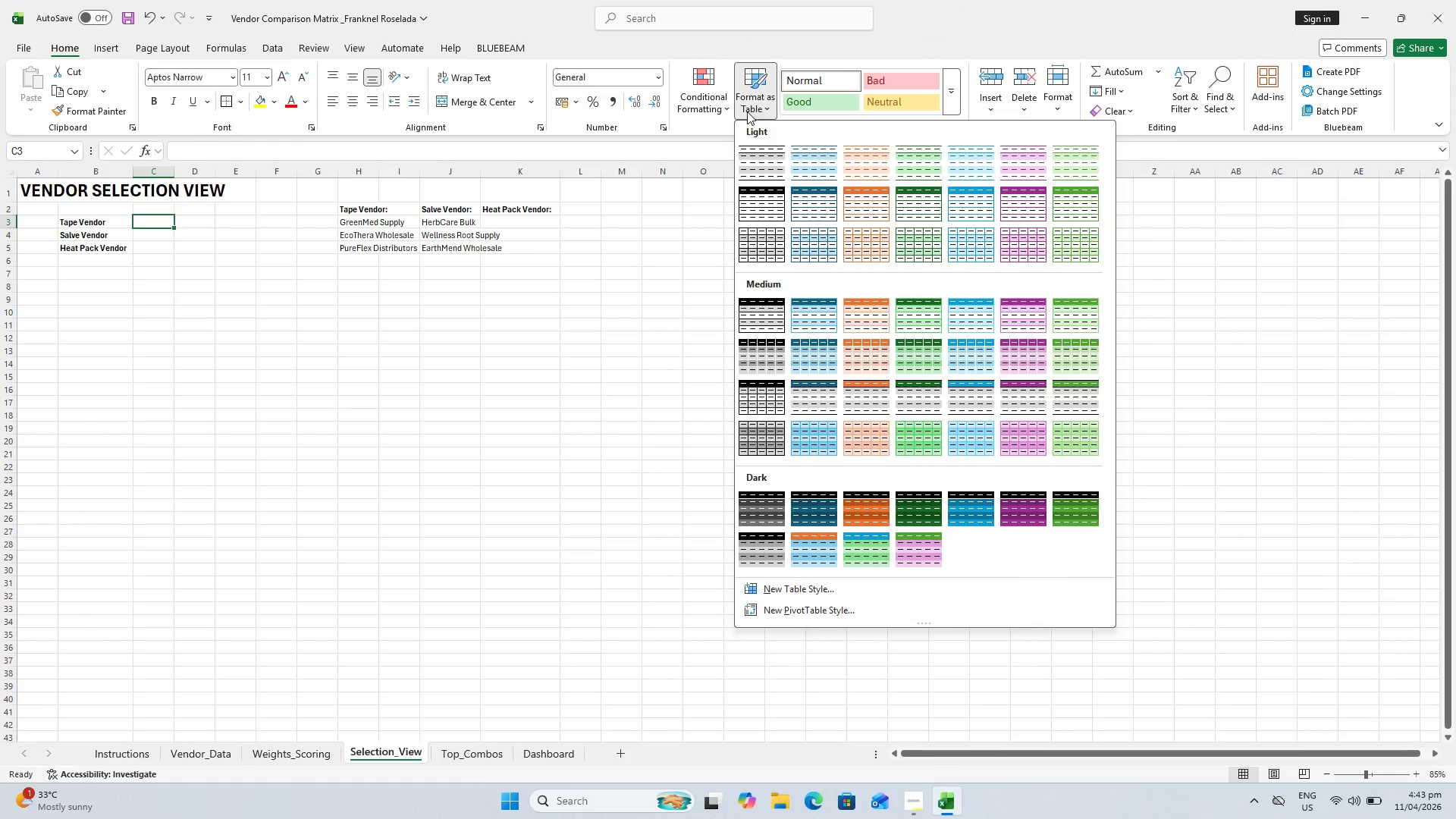 
key(Escape)
 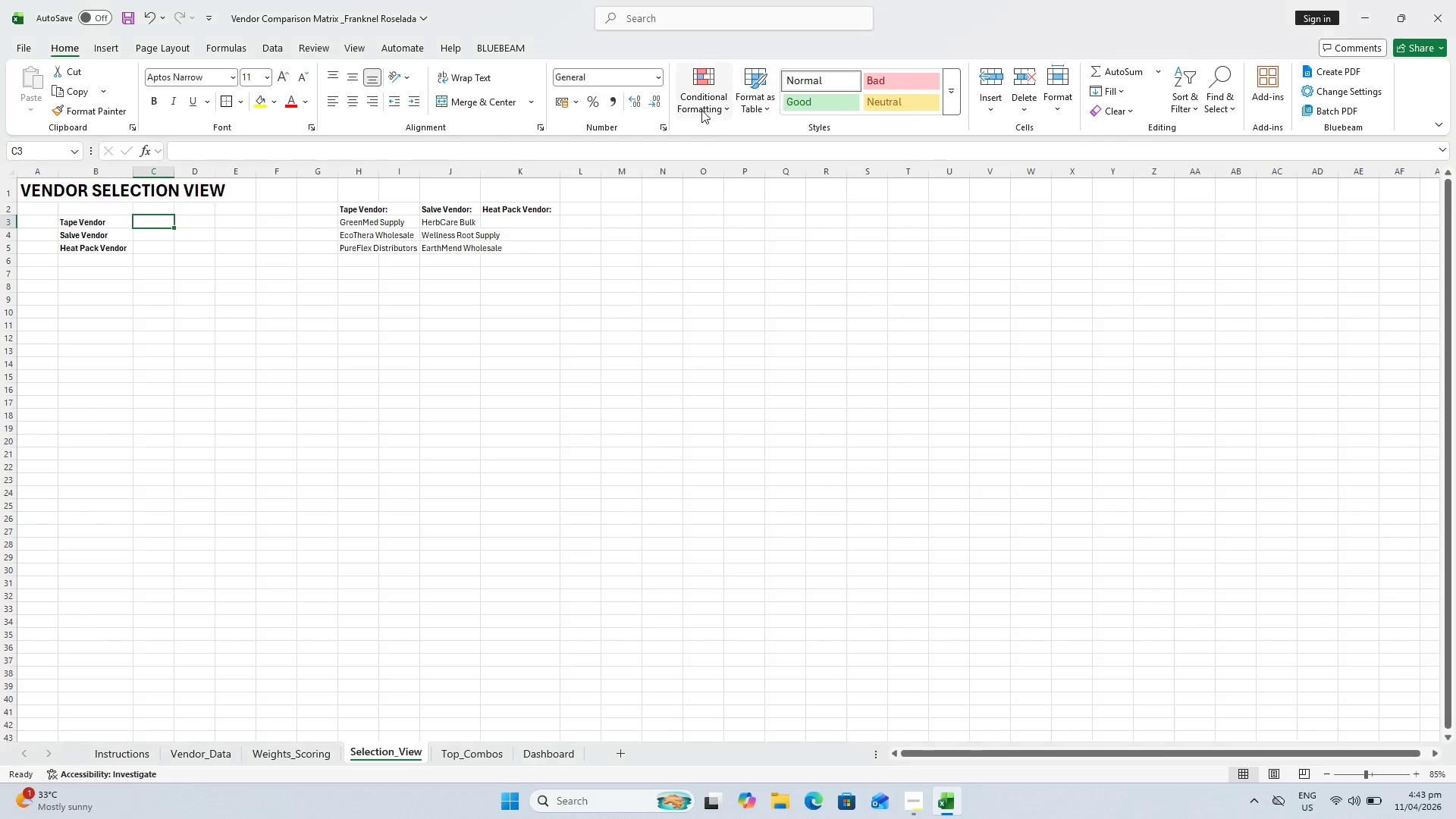 
left_click([701, 109])
 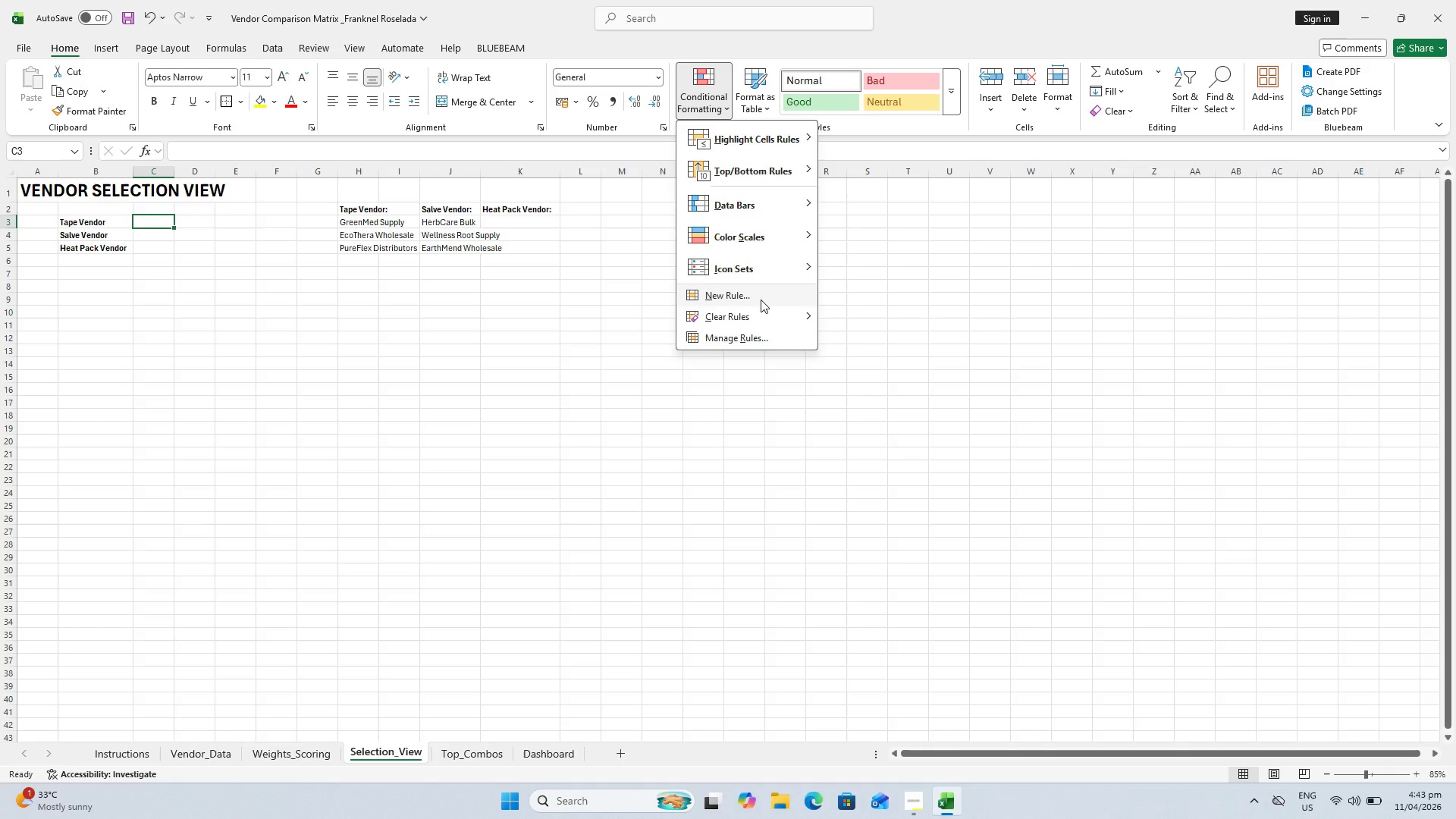 
wait(5.53)
 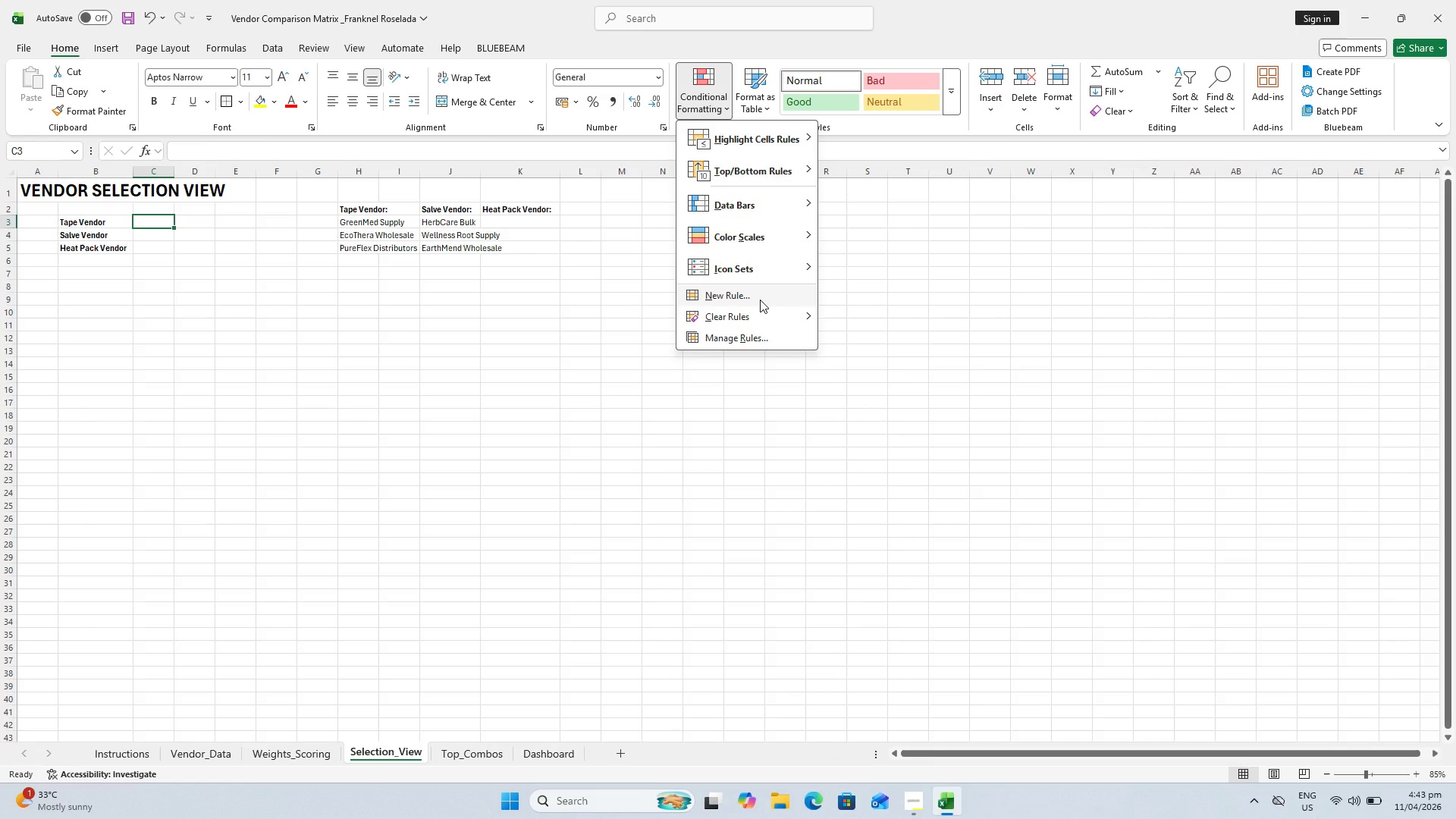 
left_click([761, 299])
 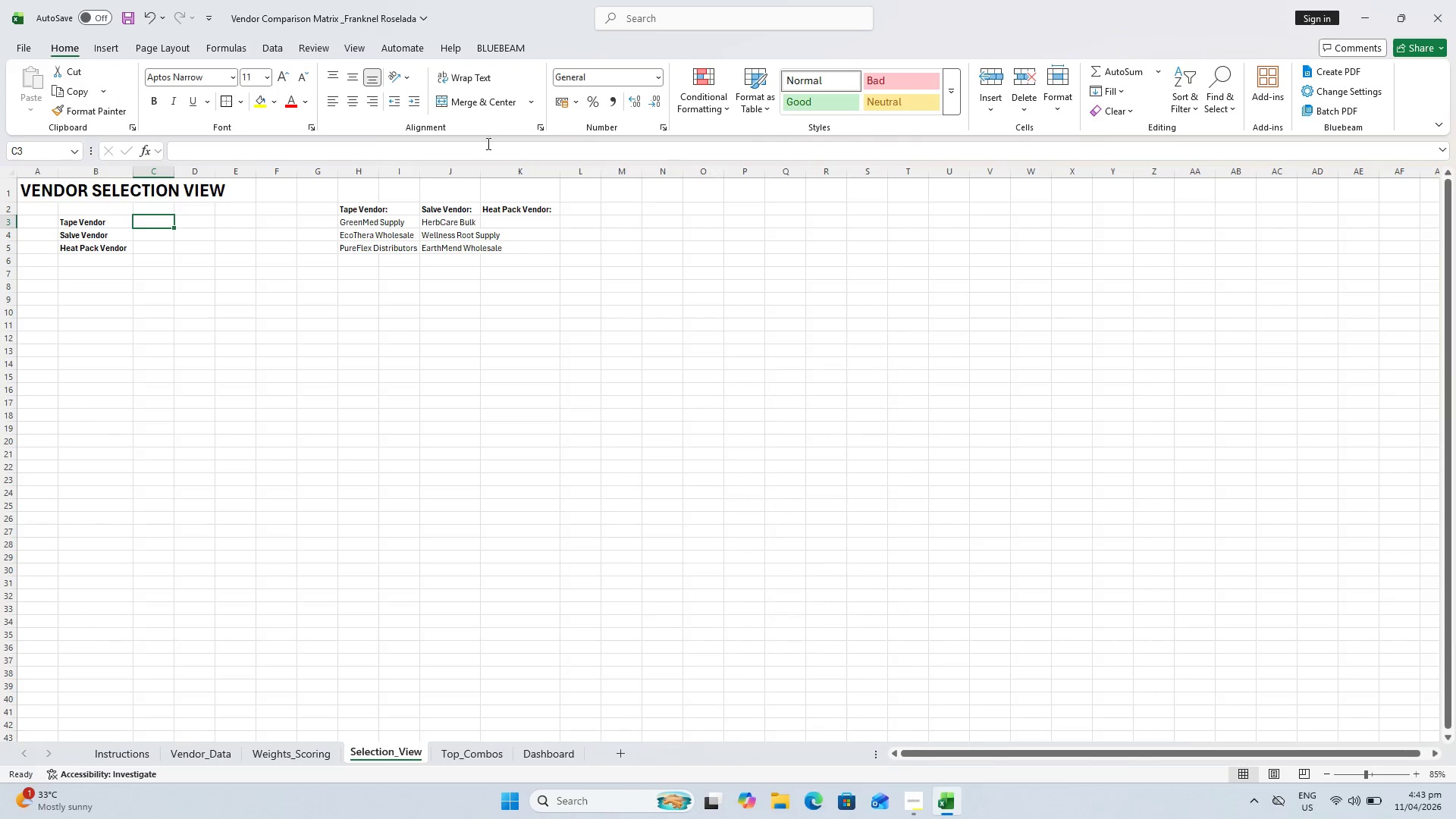 
left_click([255, 52])
 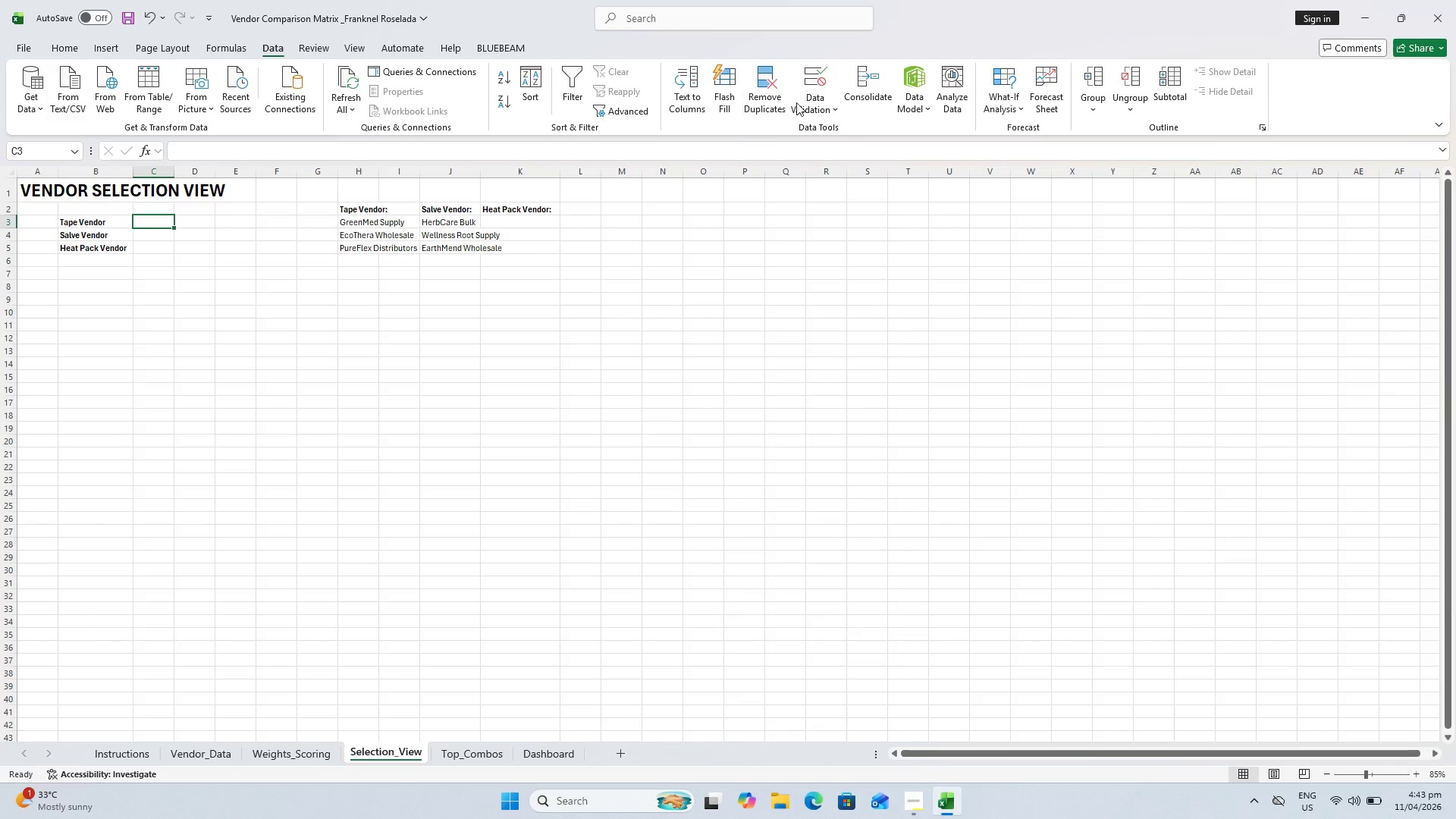 
left_click([826, 103])
 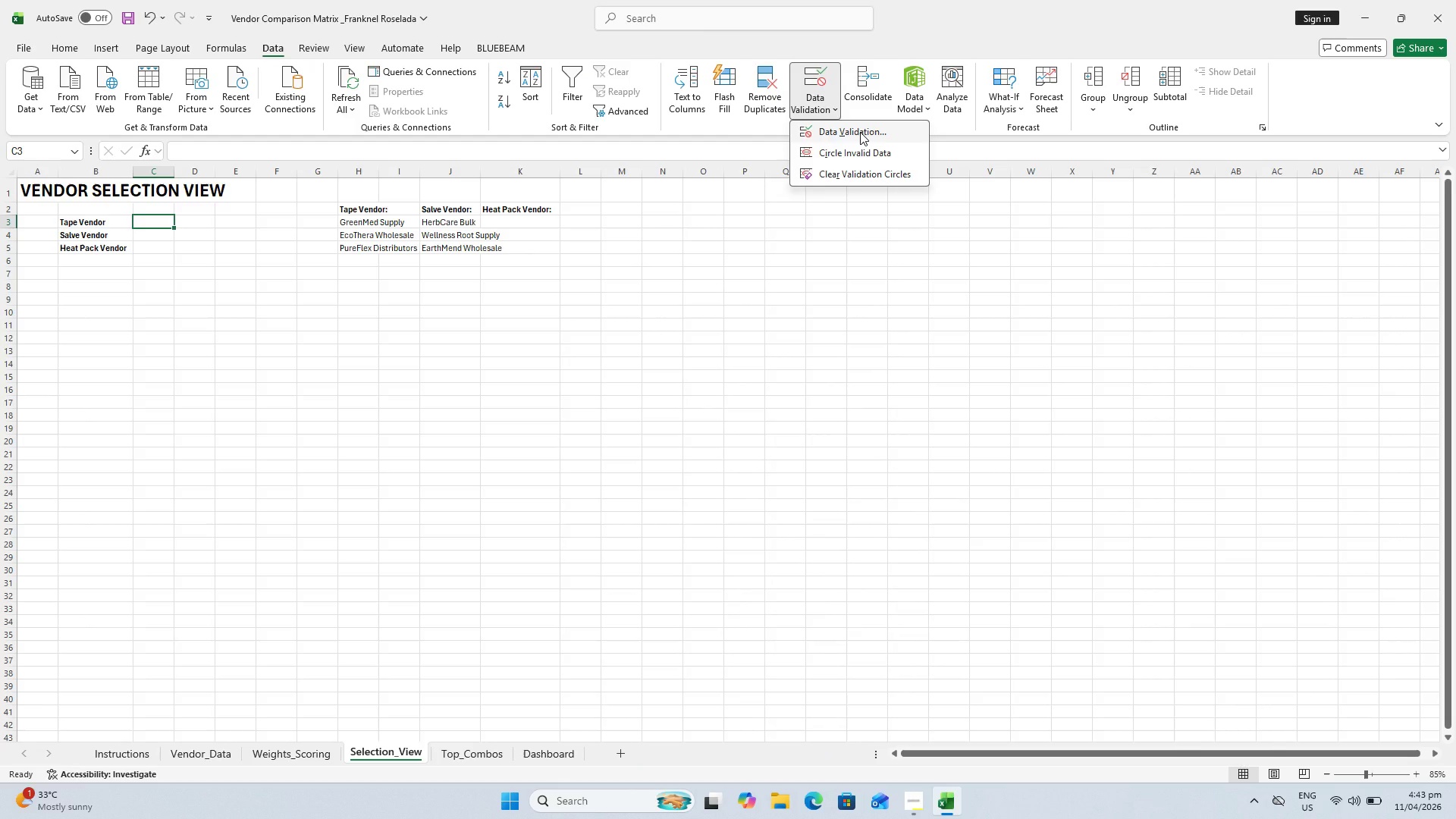 
left_click([860, 132])
 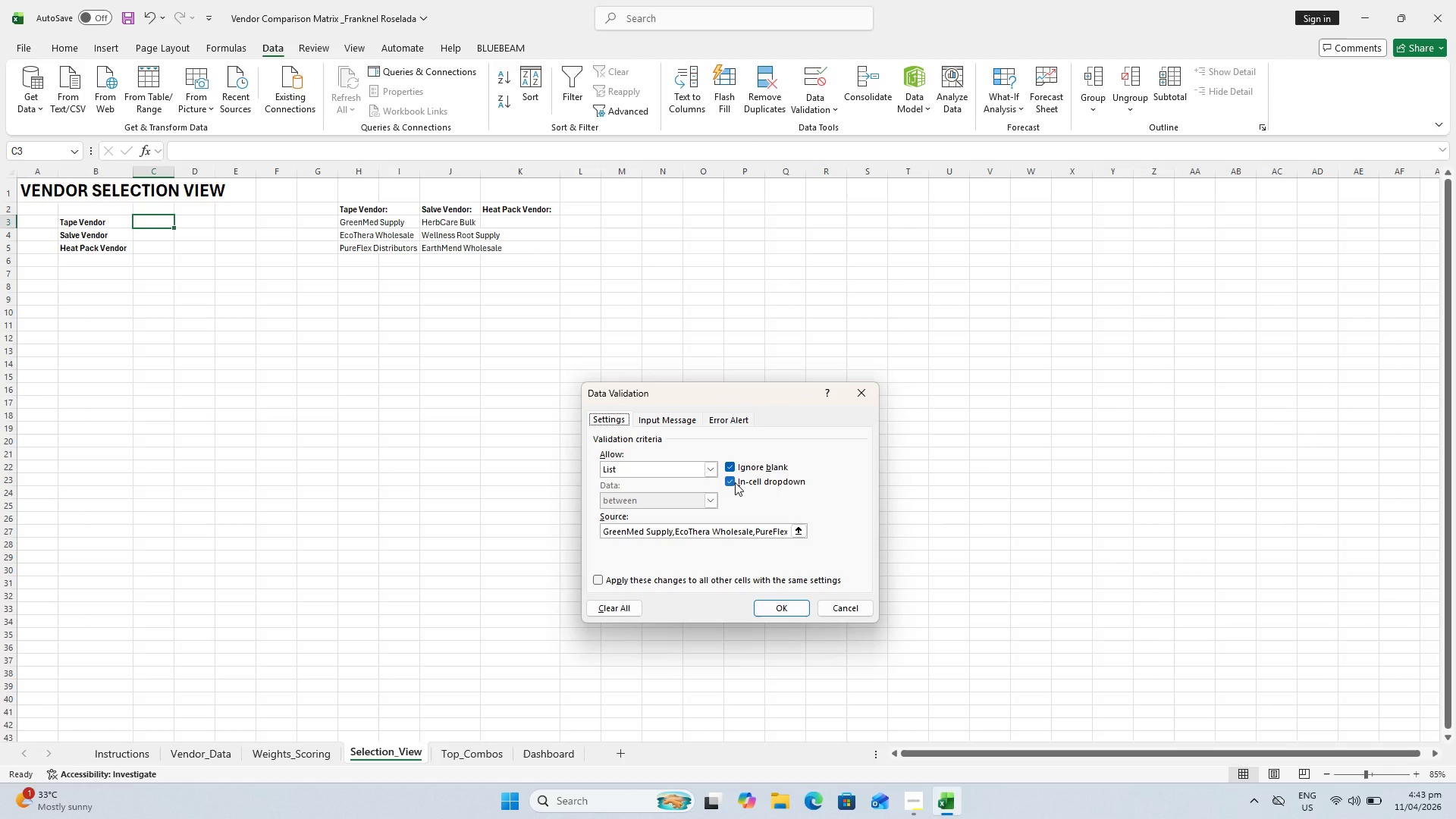 
wait(8.89)
 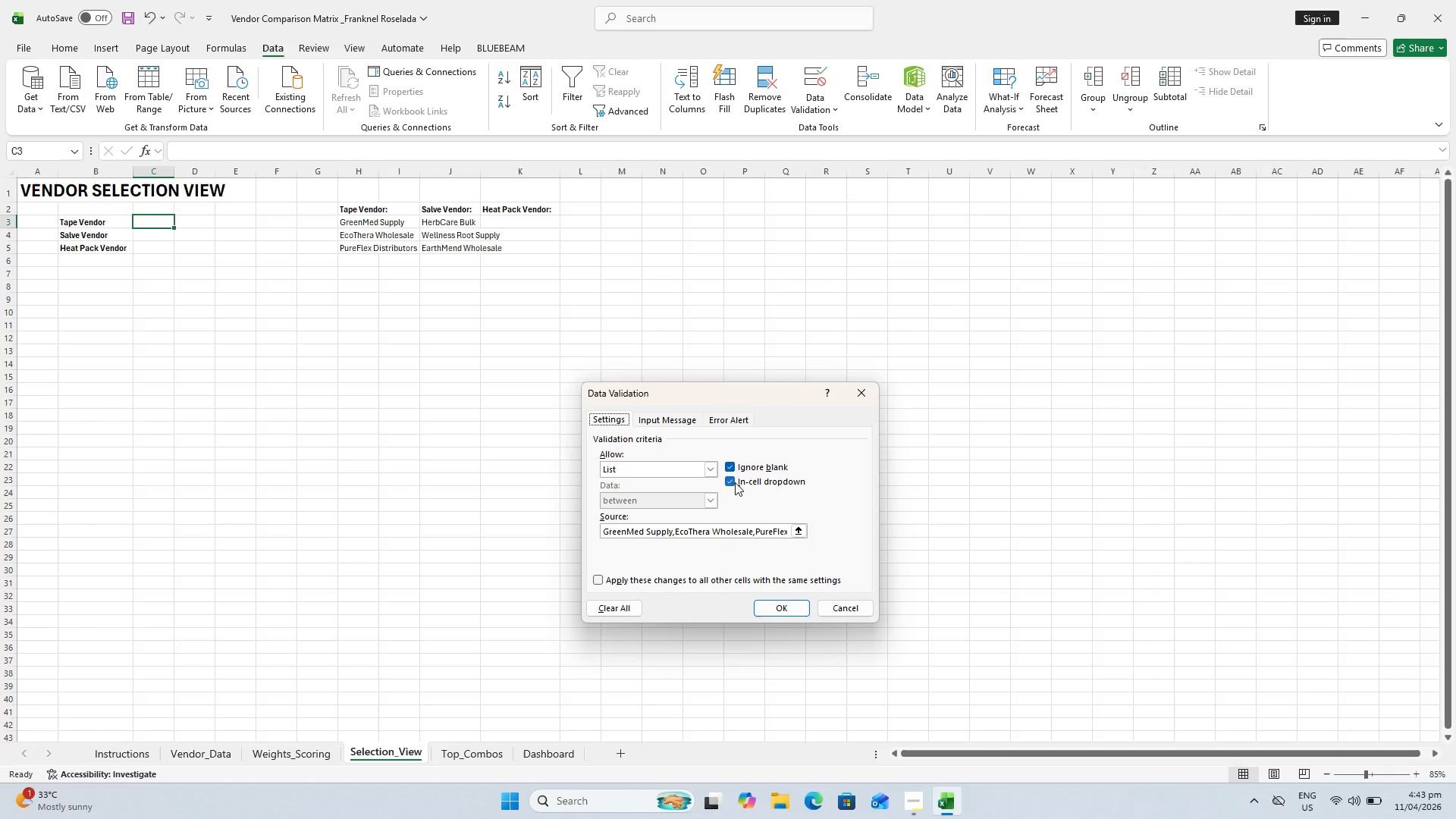 
left_click([730, 477])
 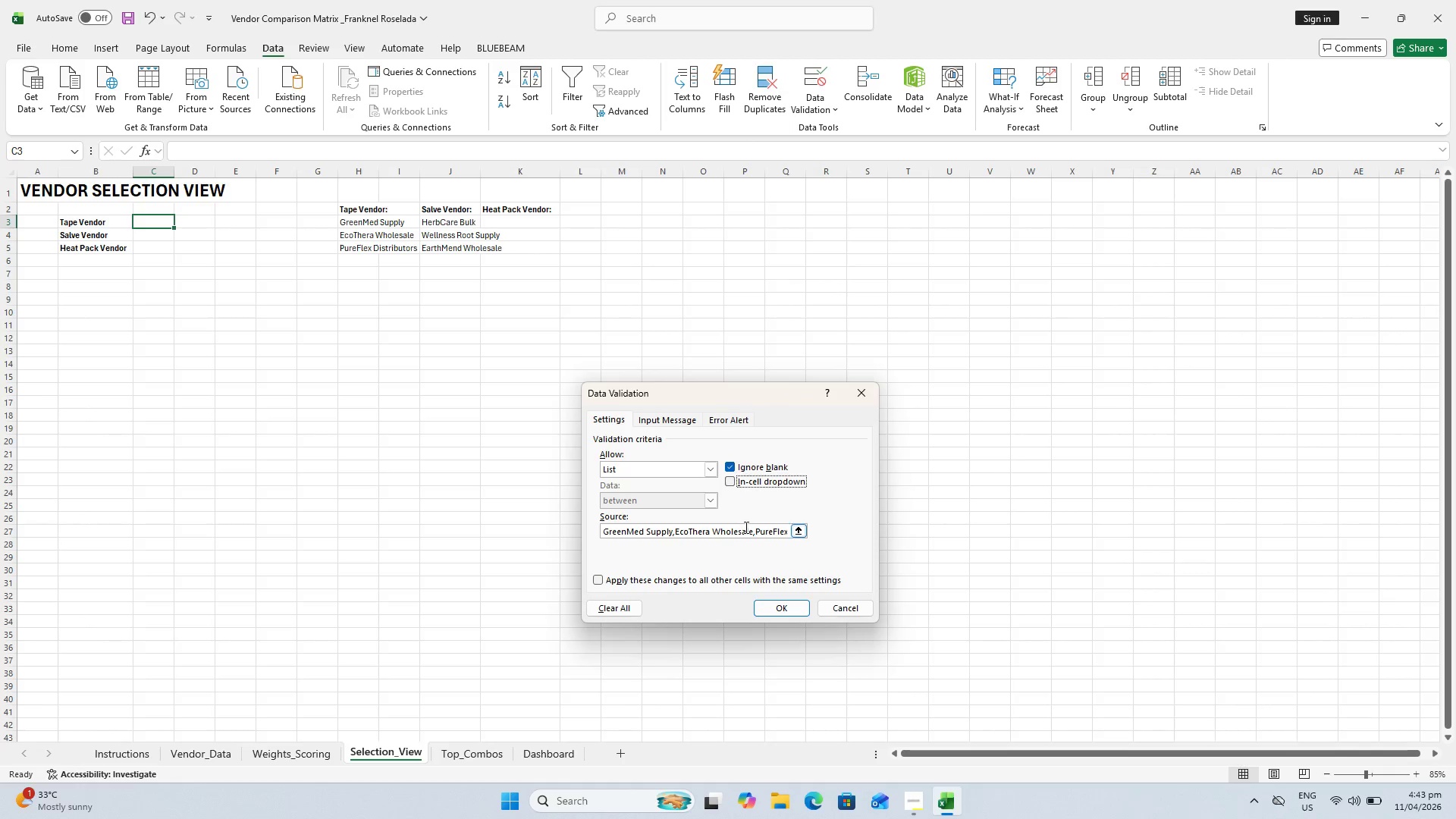 
mouse_move([766, 539])
 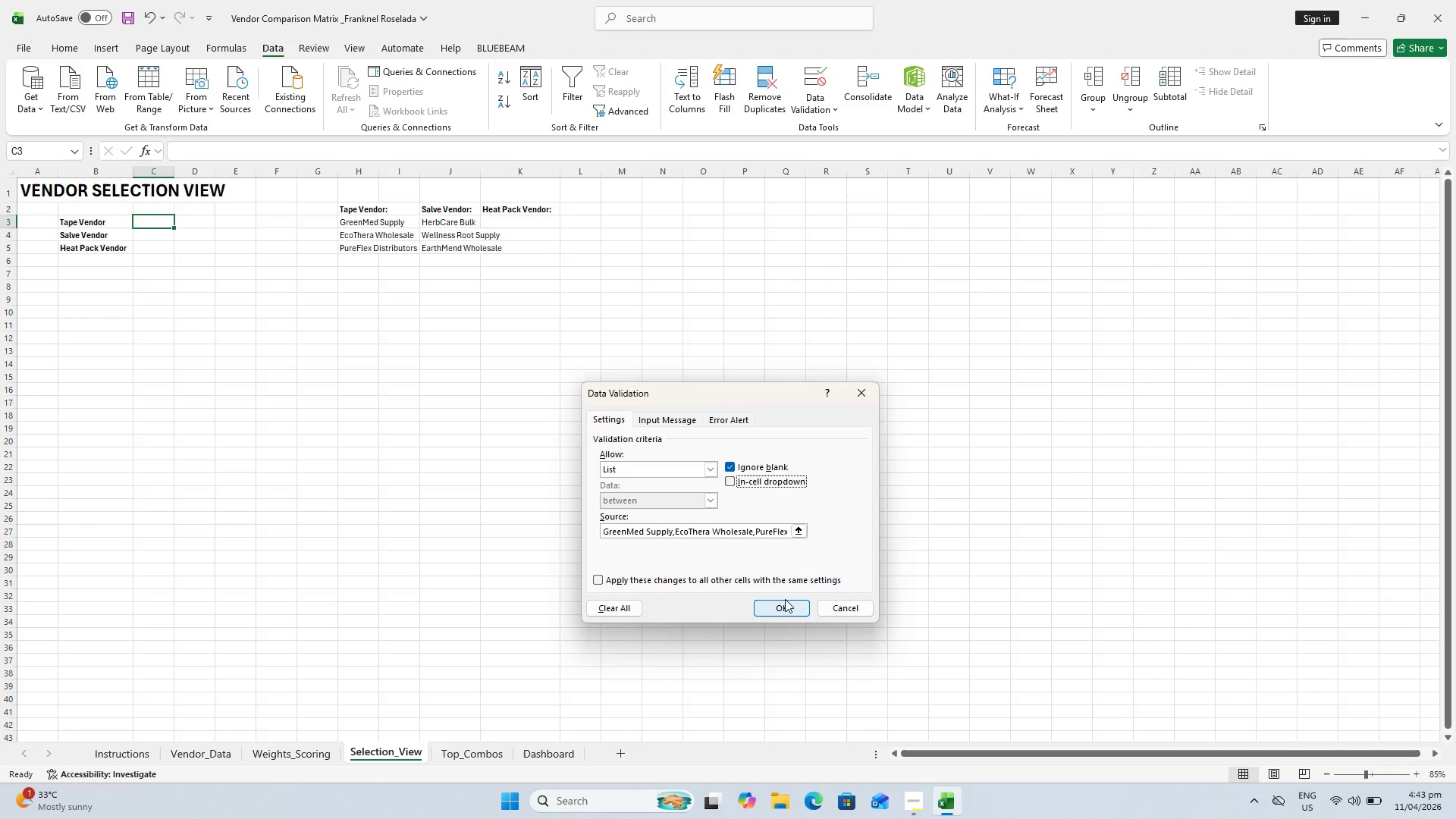 
wait(13.67)
 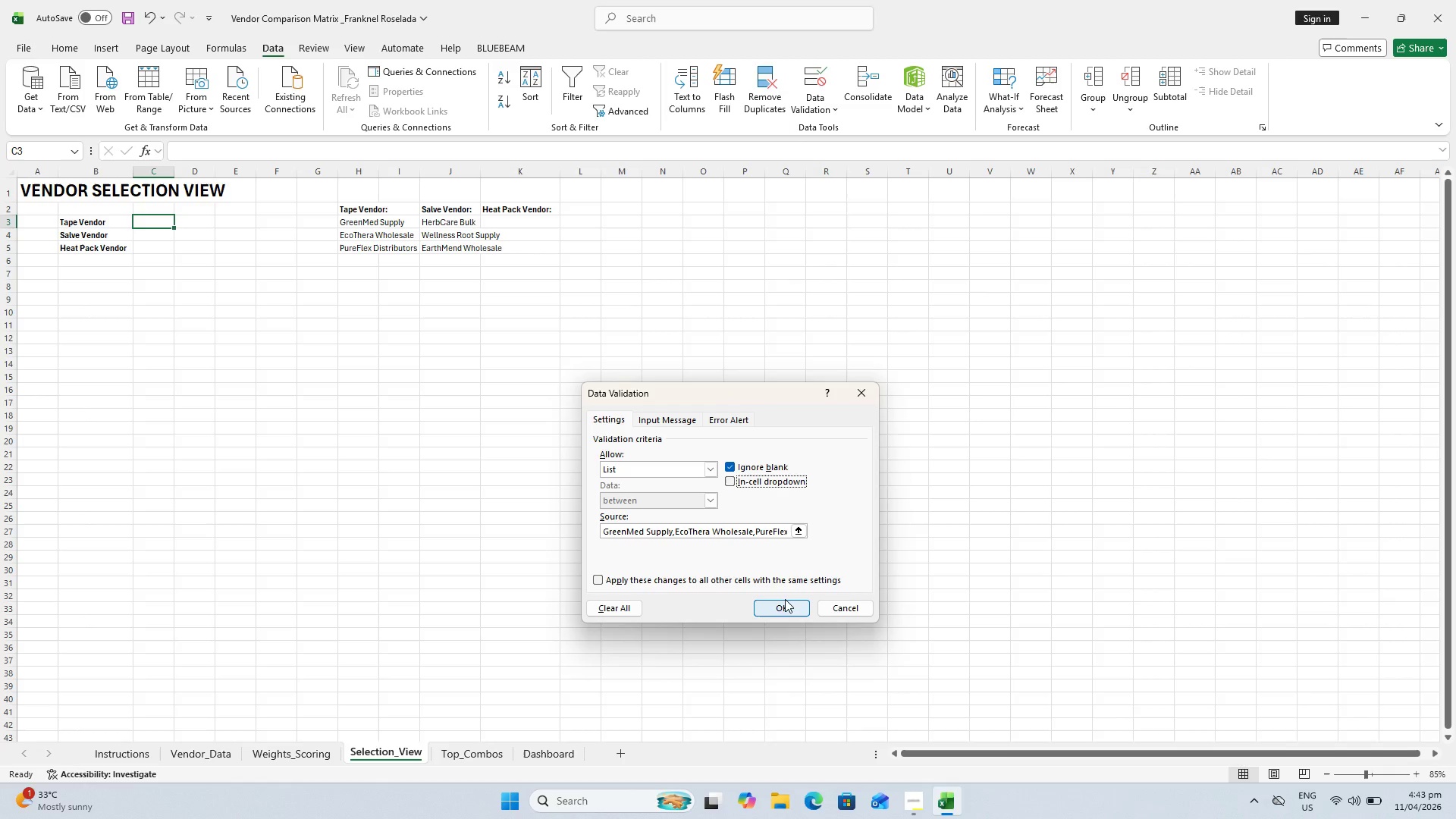 
left_click([784, 593])
 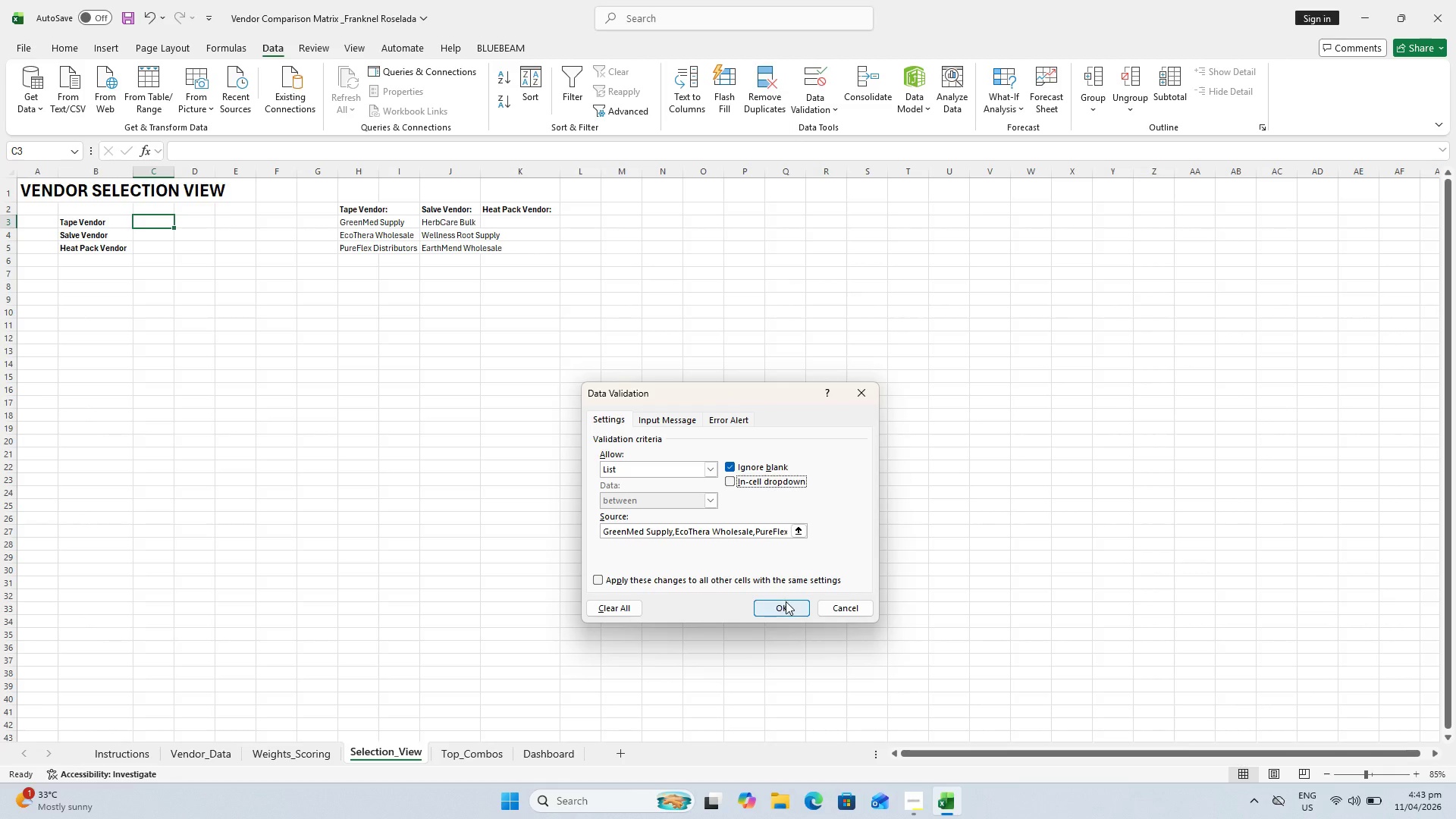 
left_click([786, 601])
 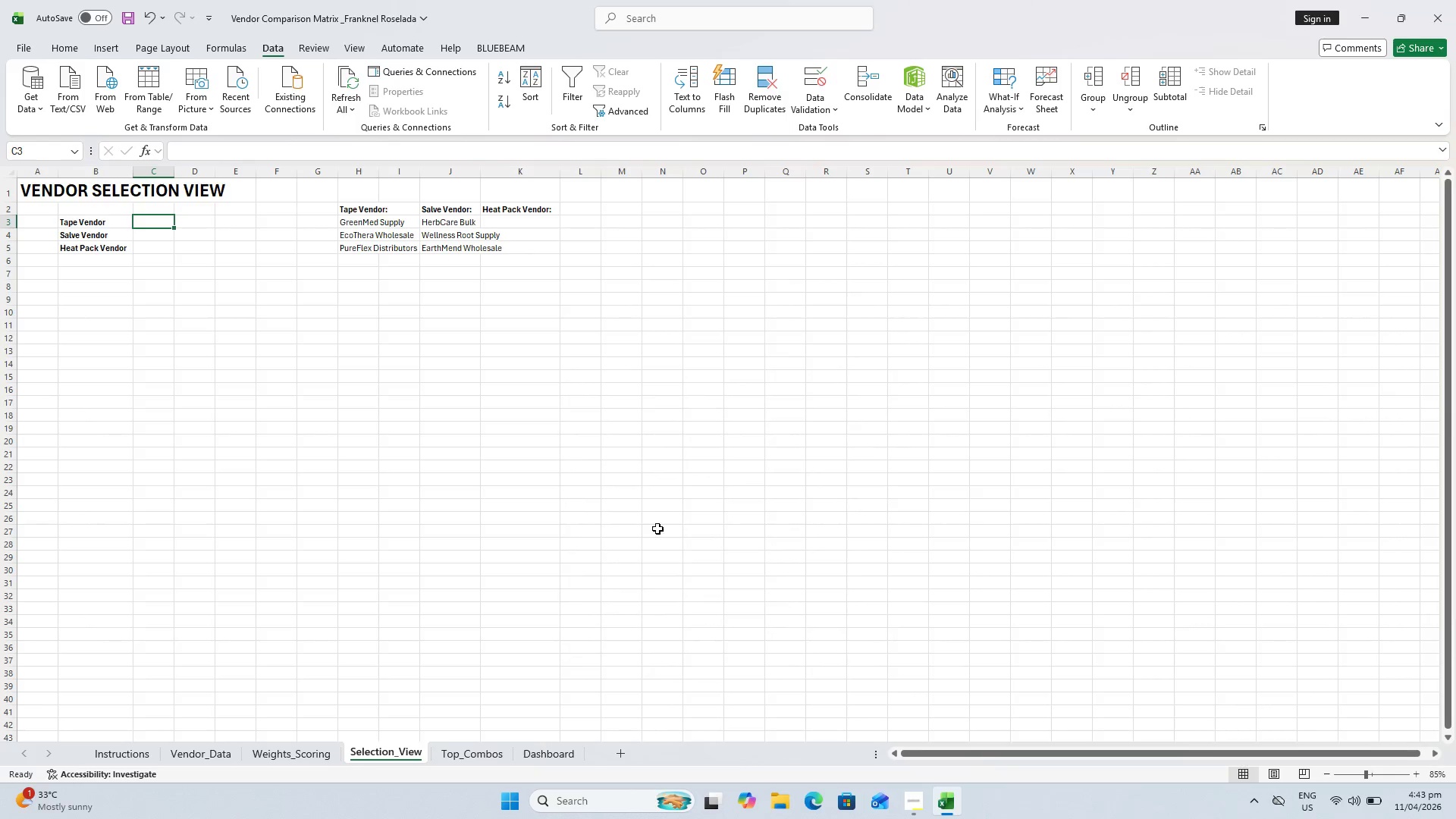 
left_click([390, 299])
 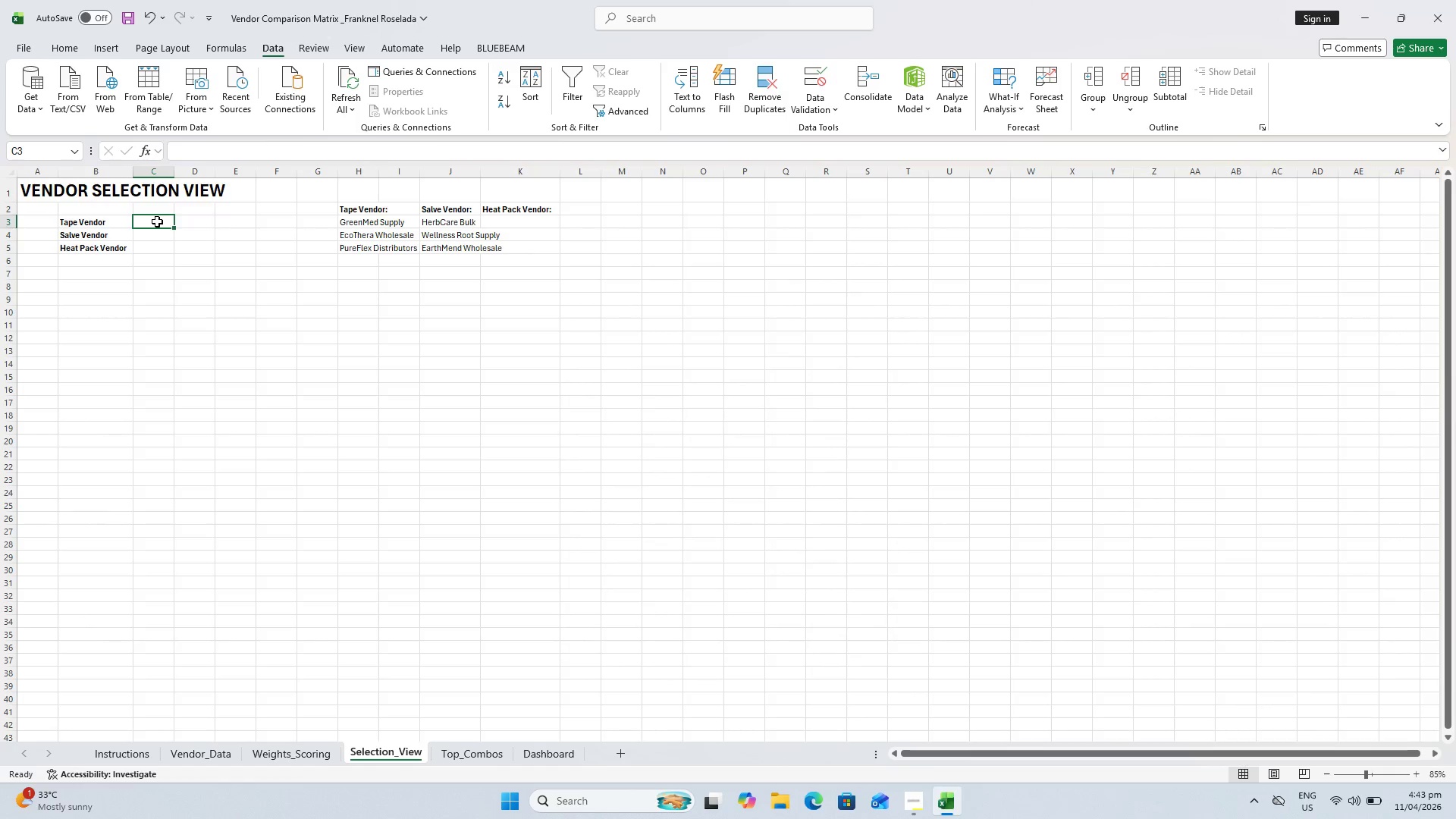 
double_click([166, 215])
 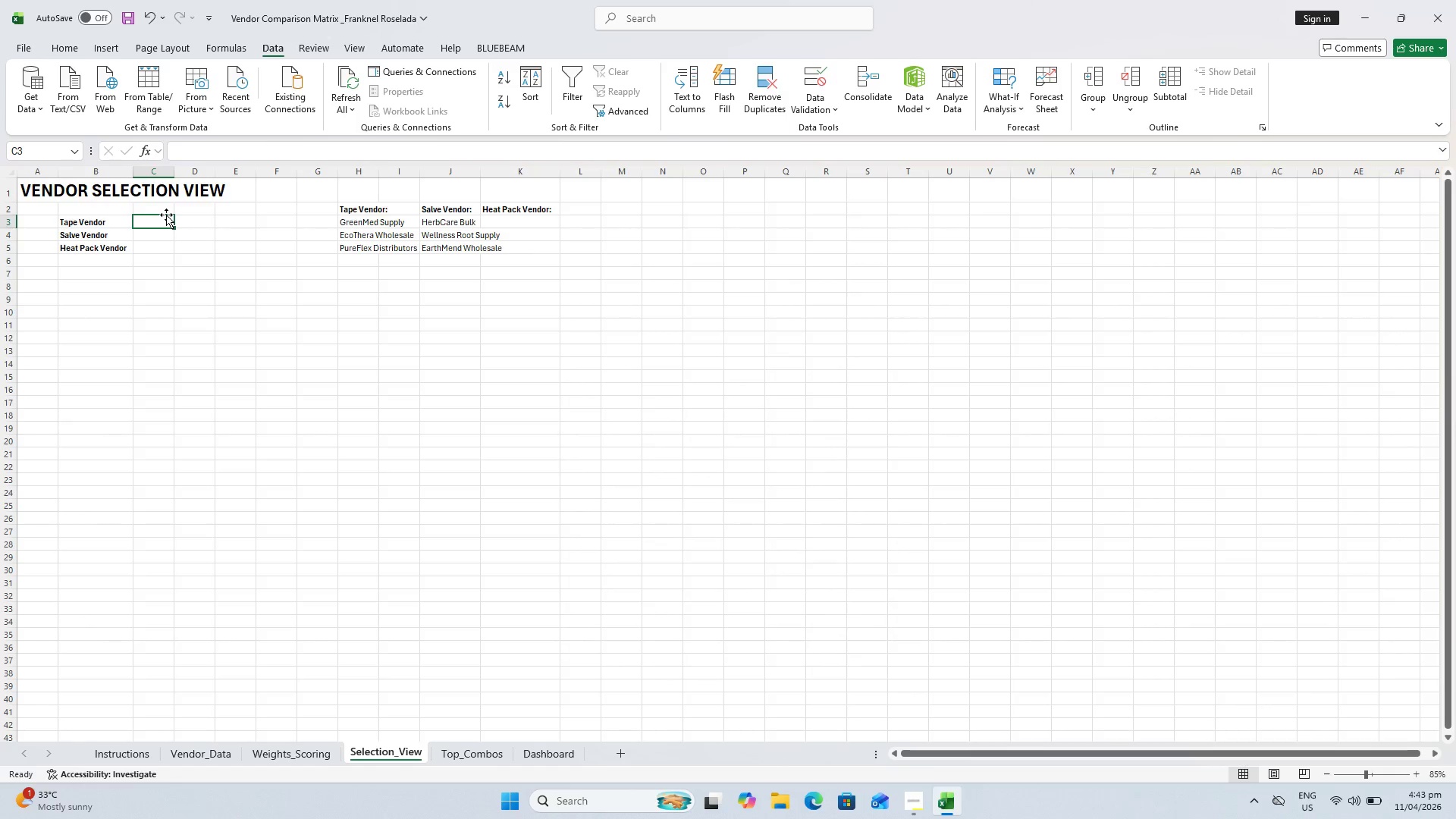 
triple_click([165, 215])
 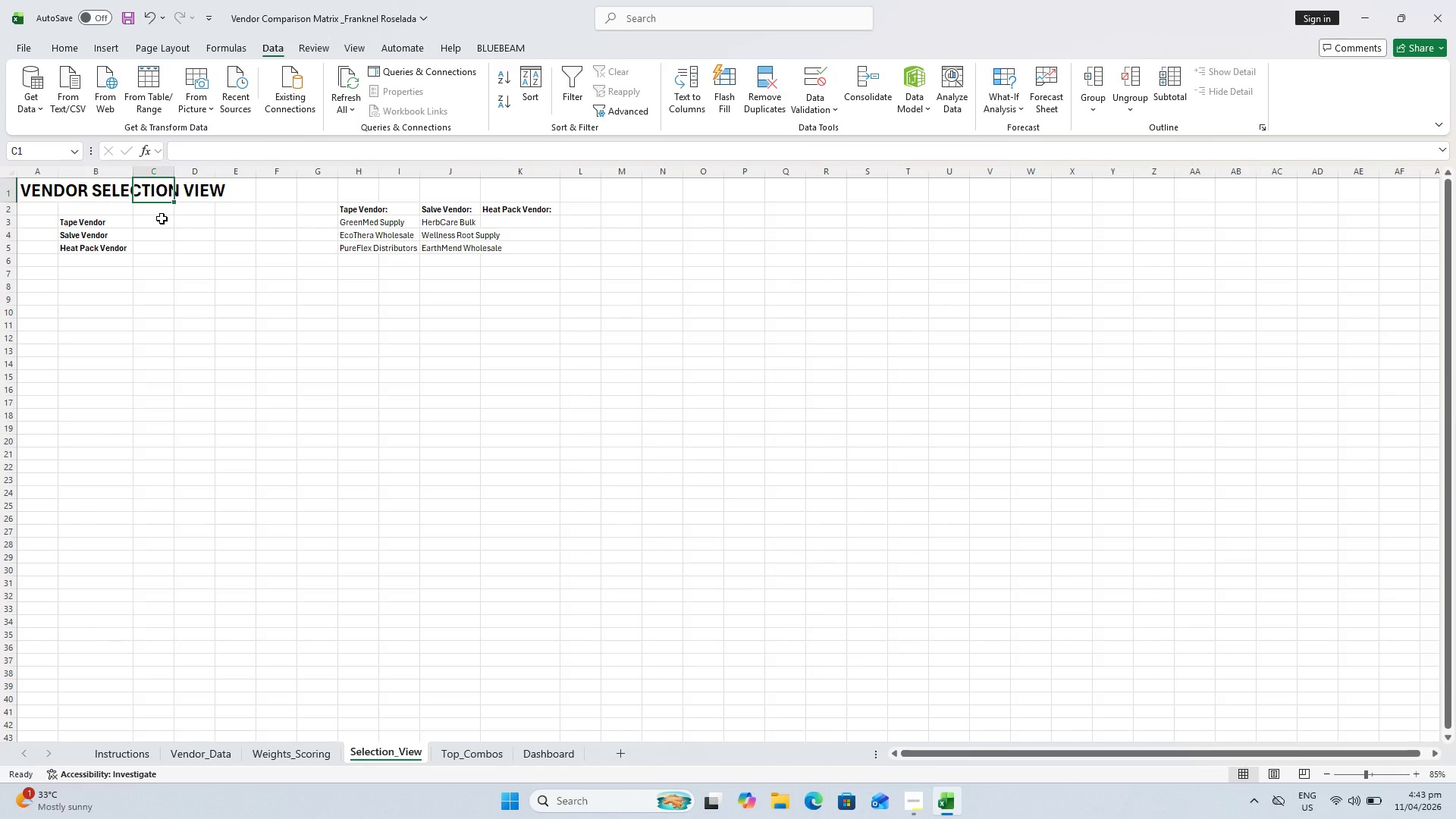 
triple_click([162, 218])
 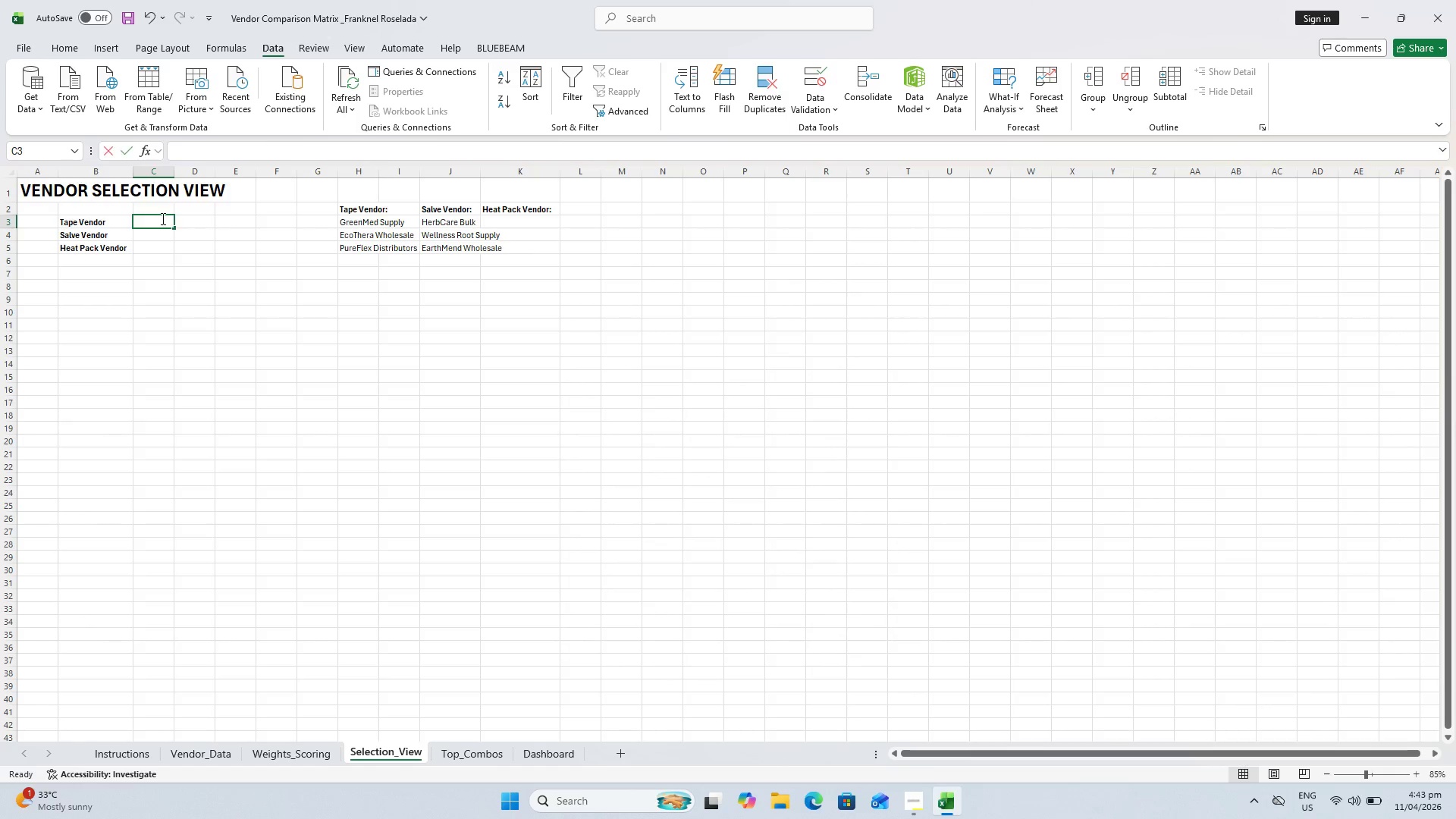 
triple_click([162, 218])
 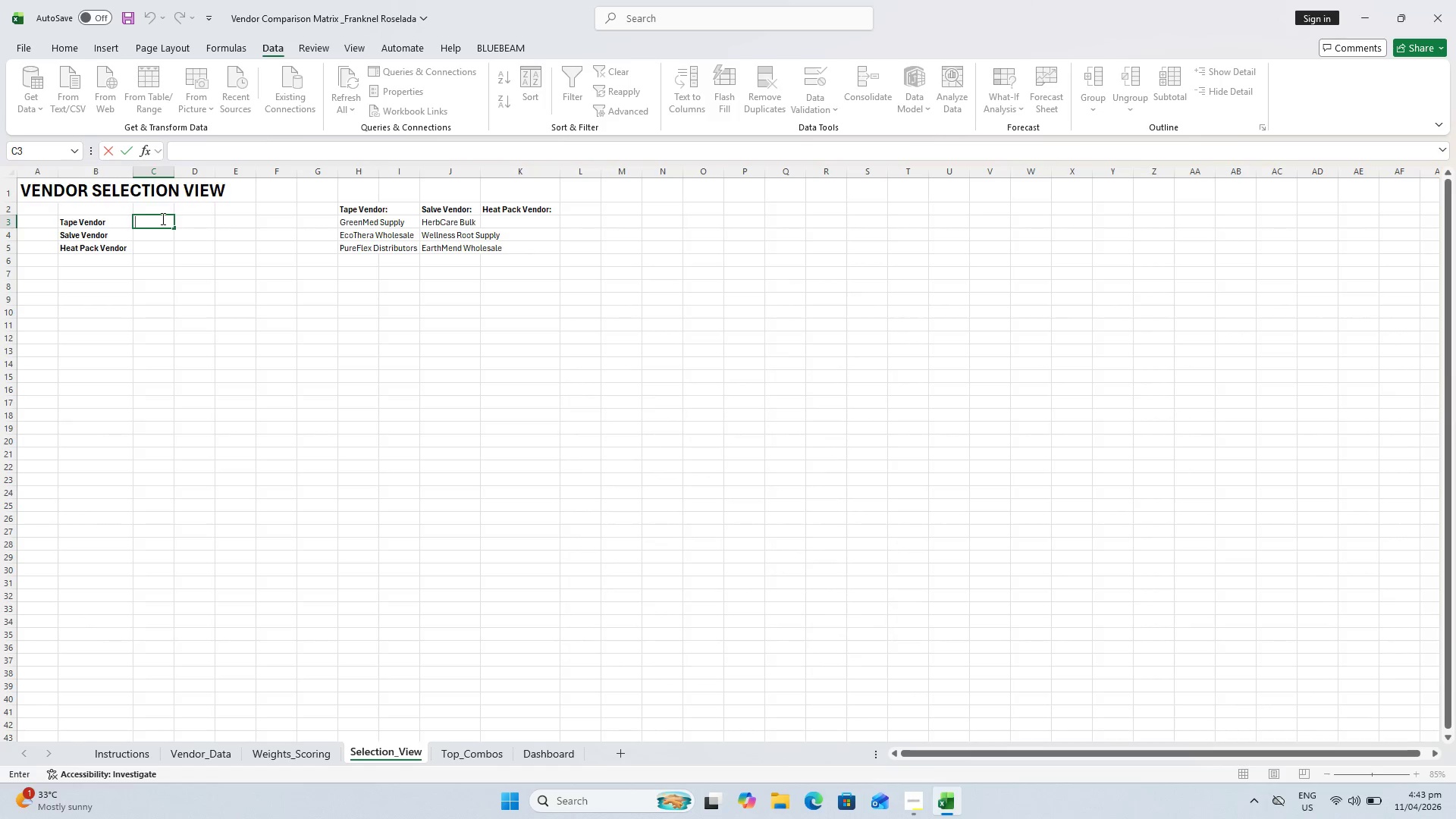 
key(Escape)
 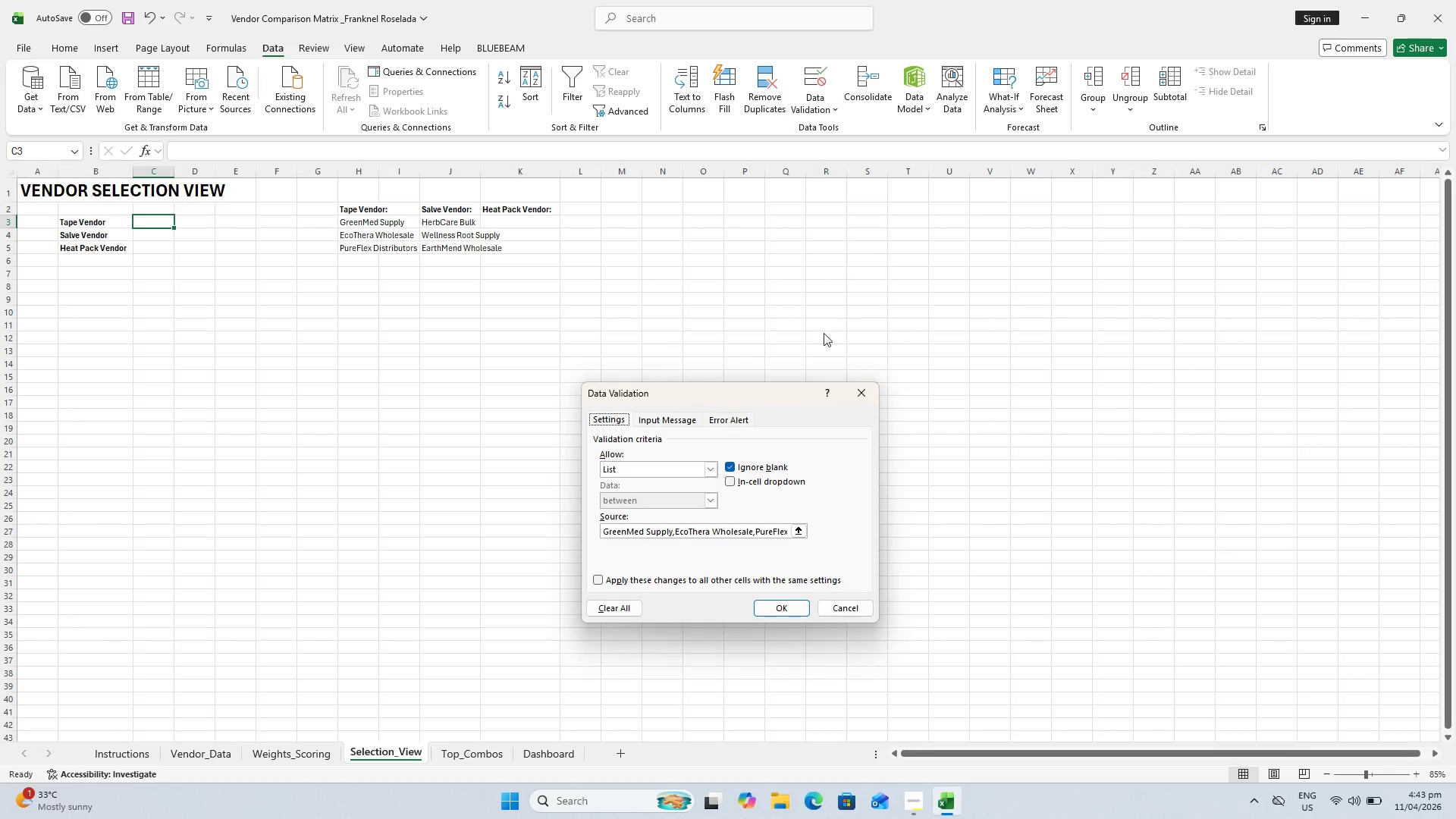 
left_click([736, 485])
 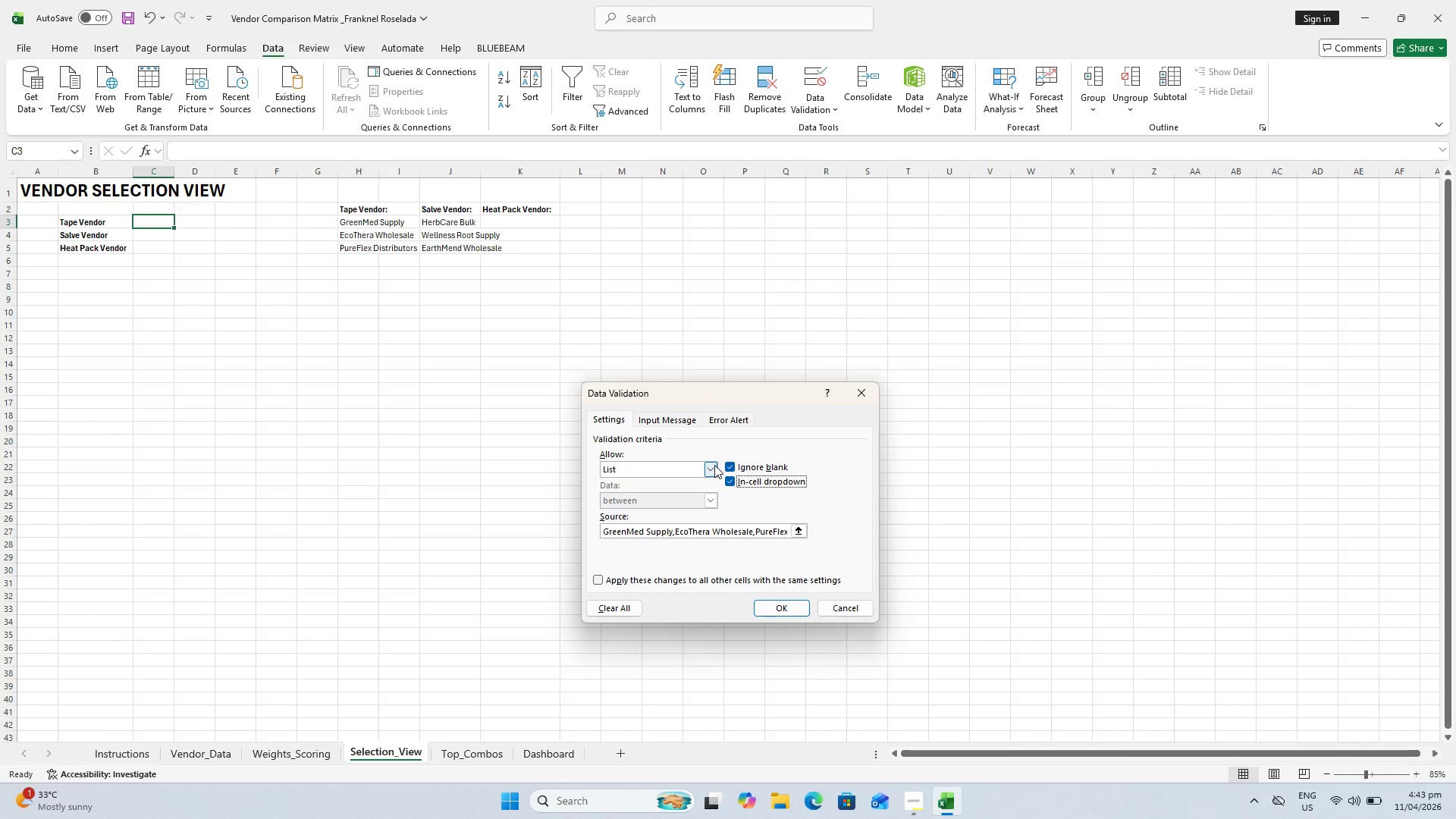 
left_click([714, 465])
 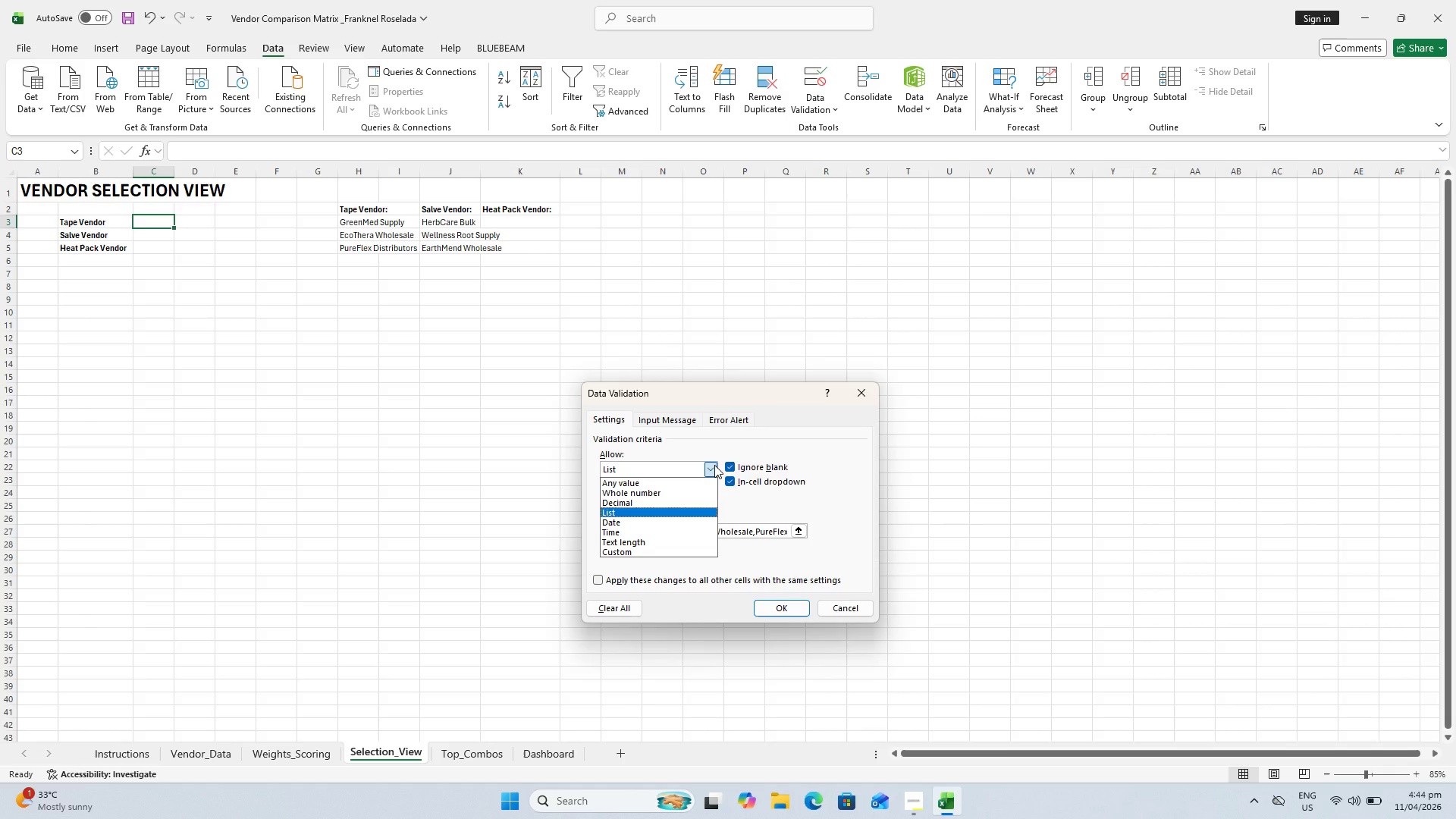 
left_click([714, 465])
 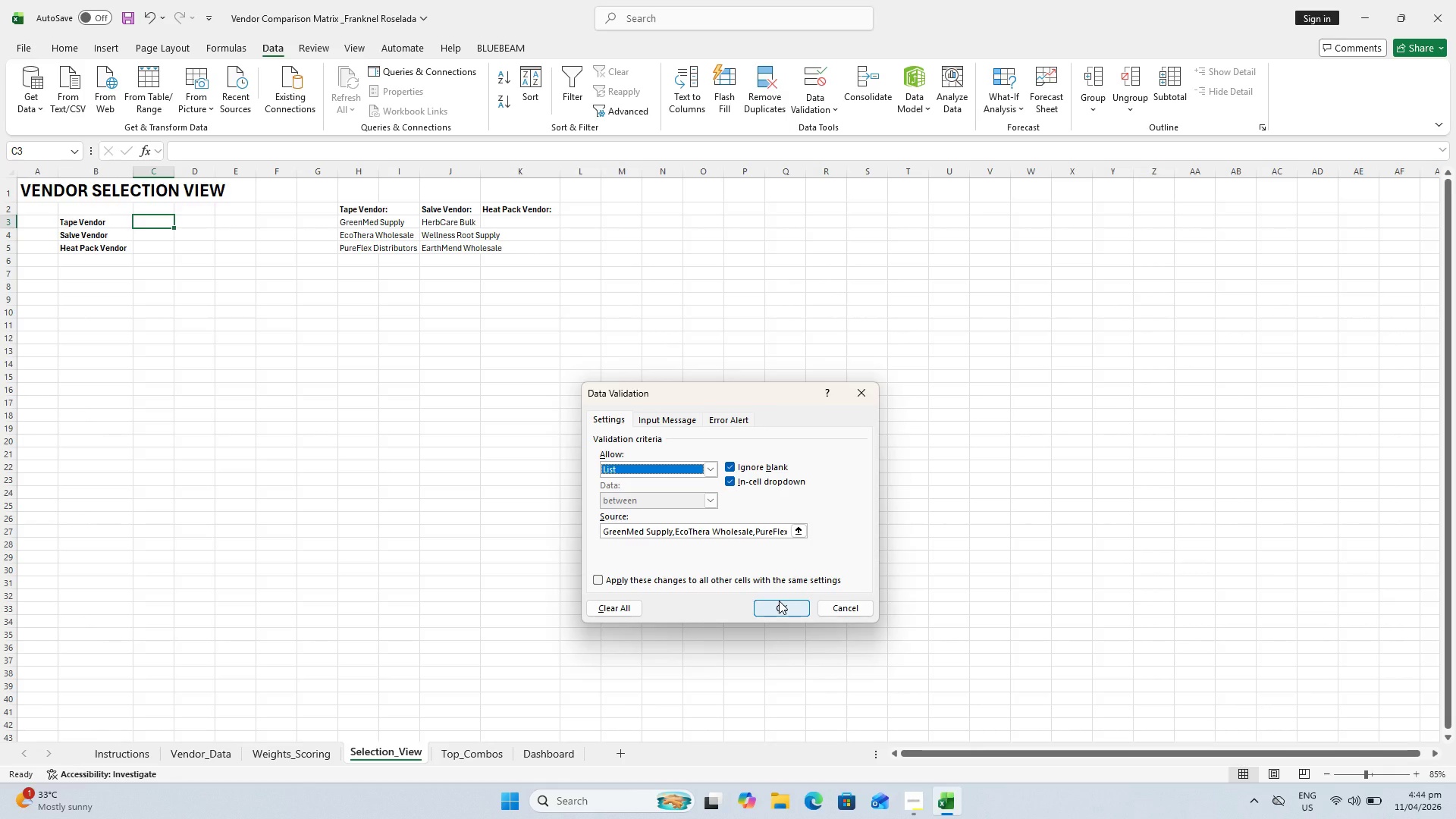 
left_click([779, 601])
 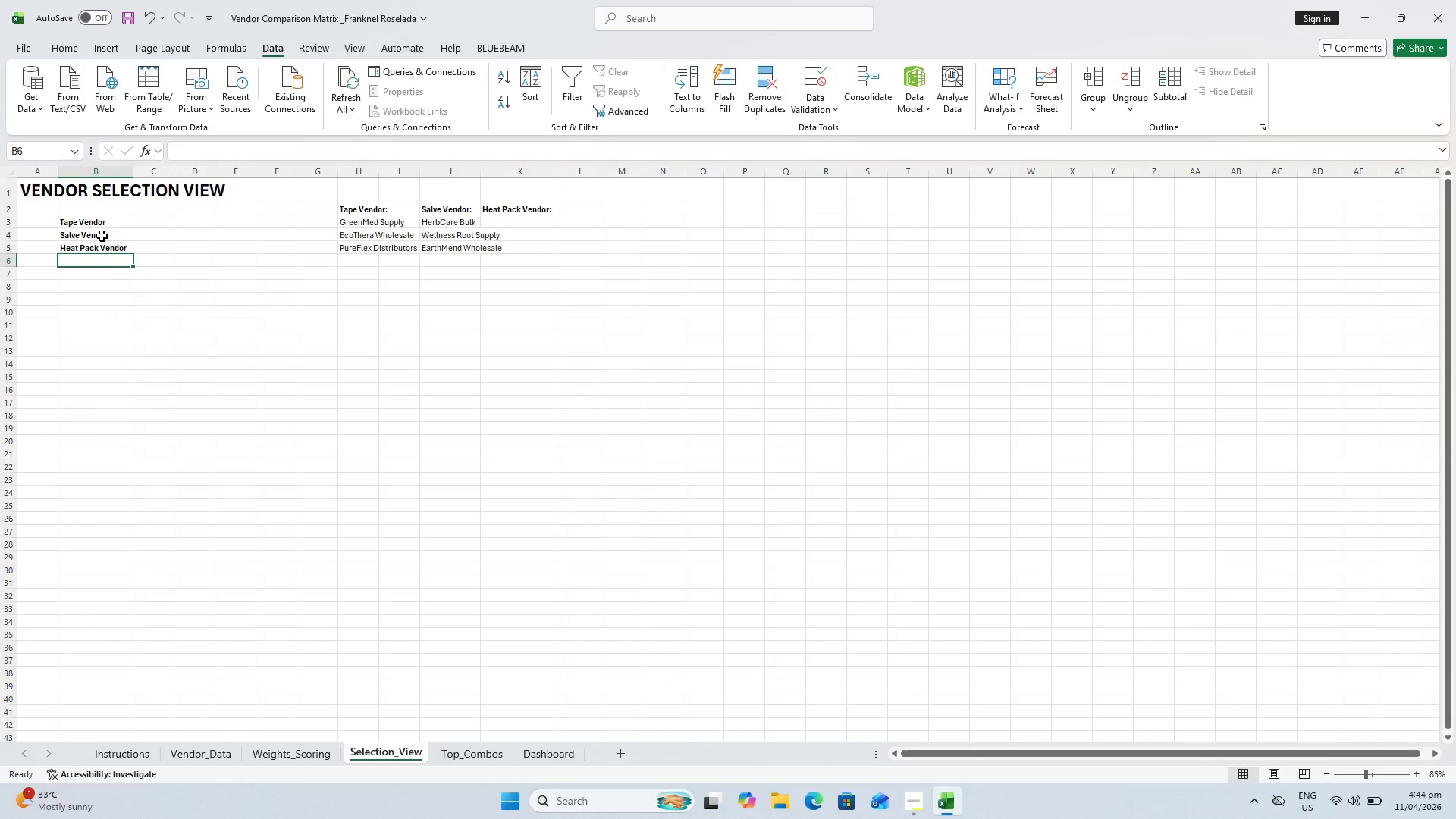 
double_click([143, 230])
 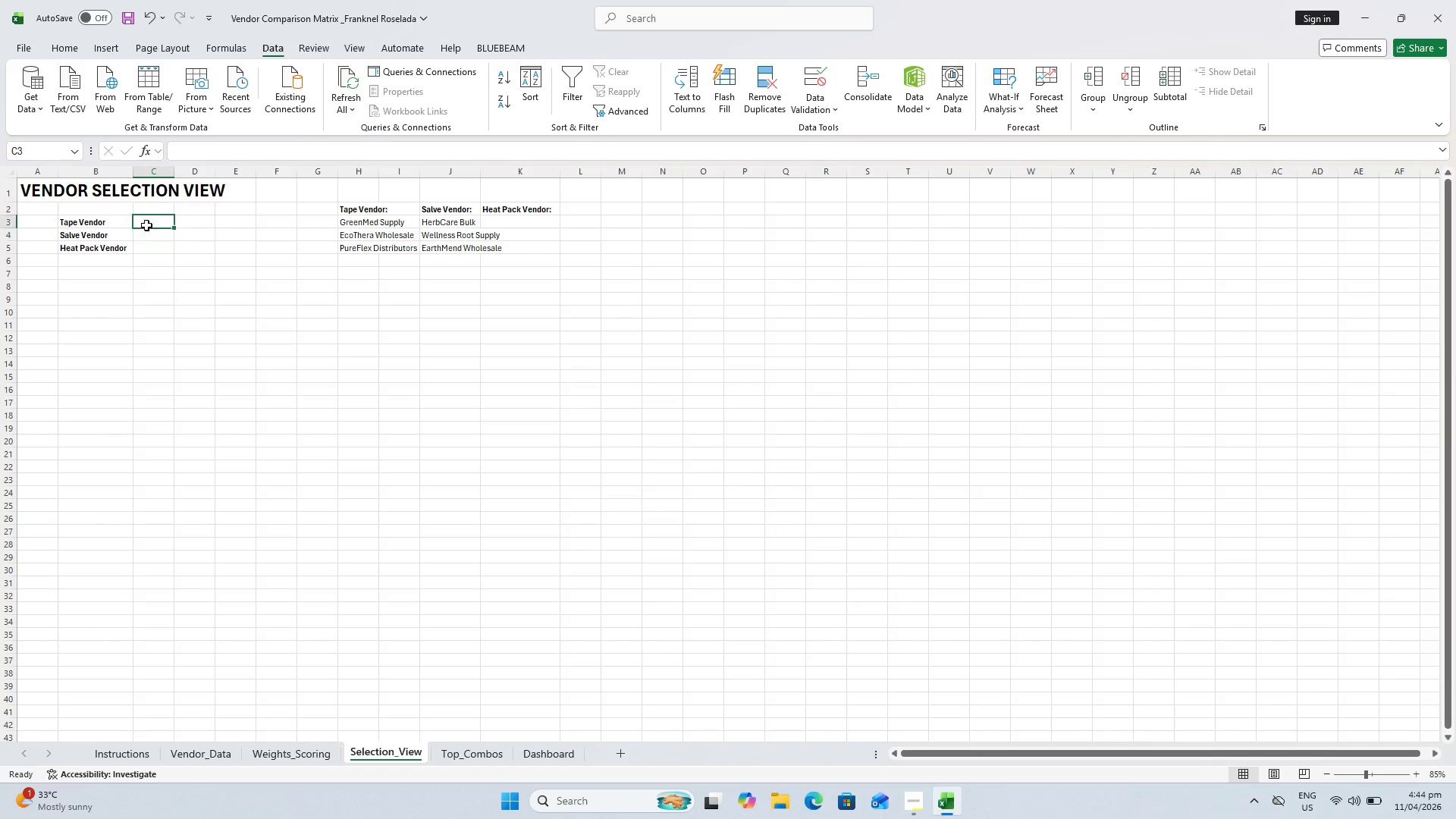 
triple_click([146, 225])
 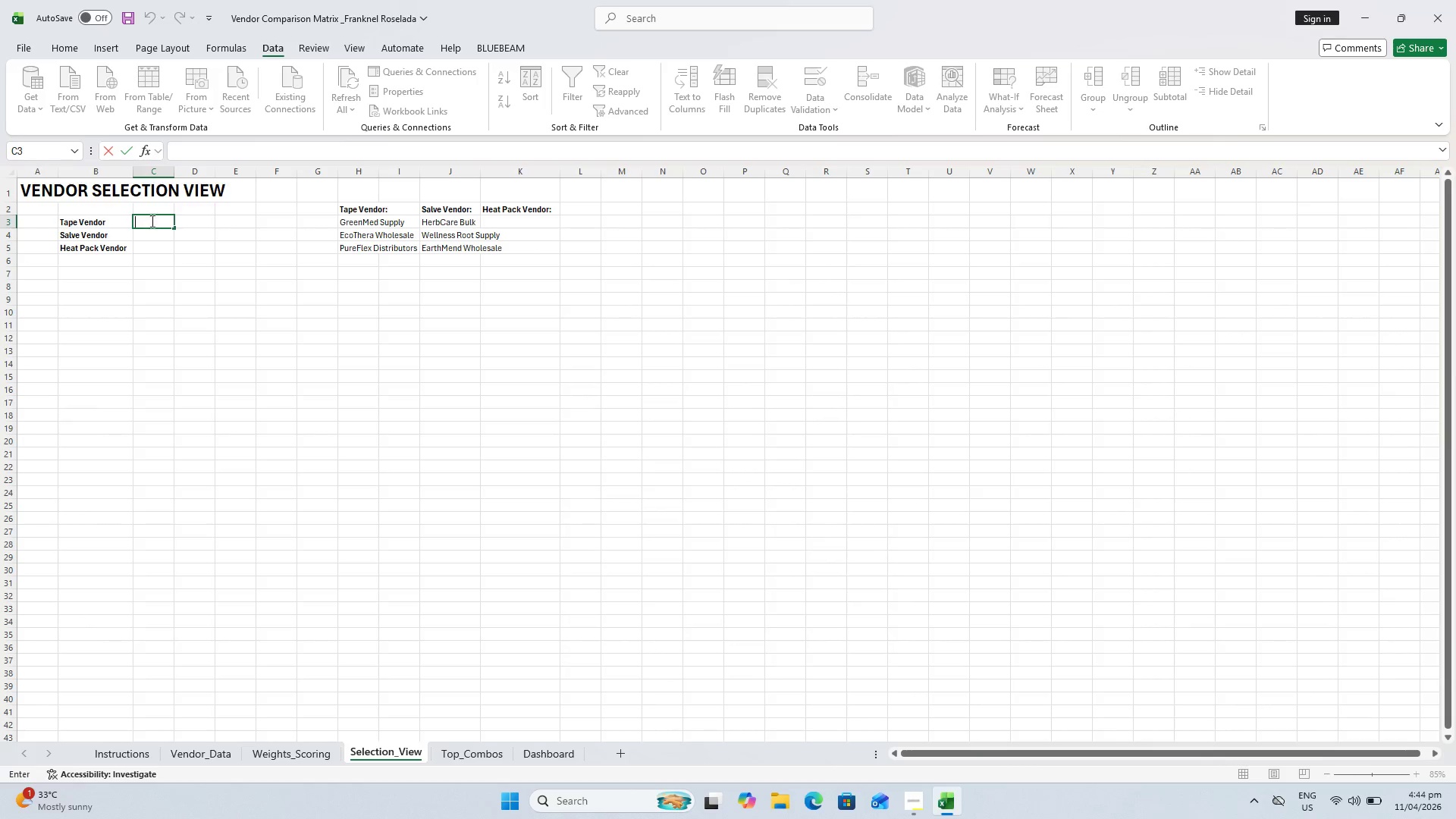 
key(Escape)
 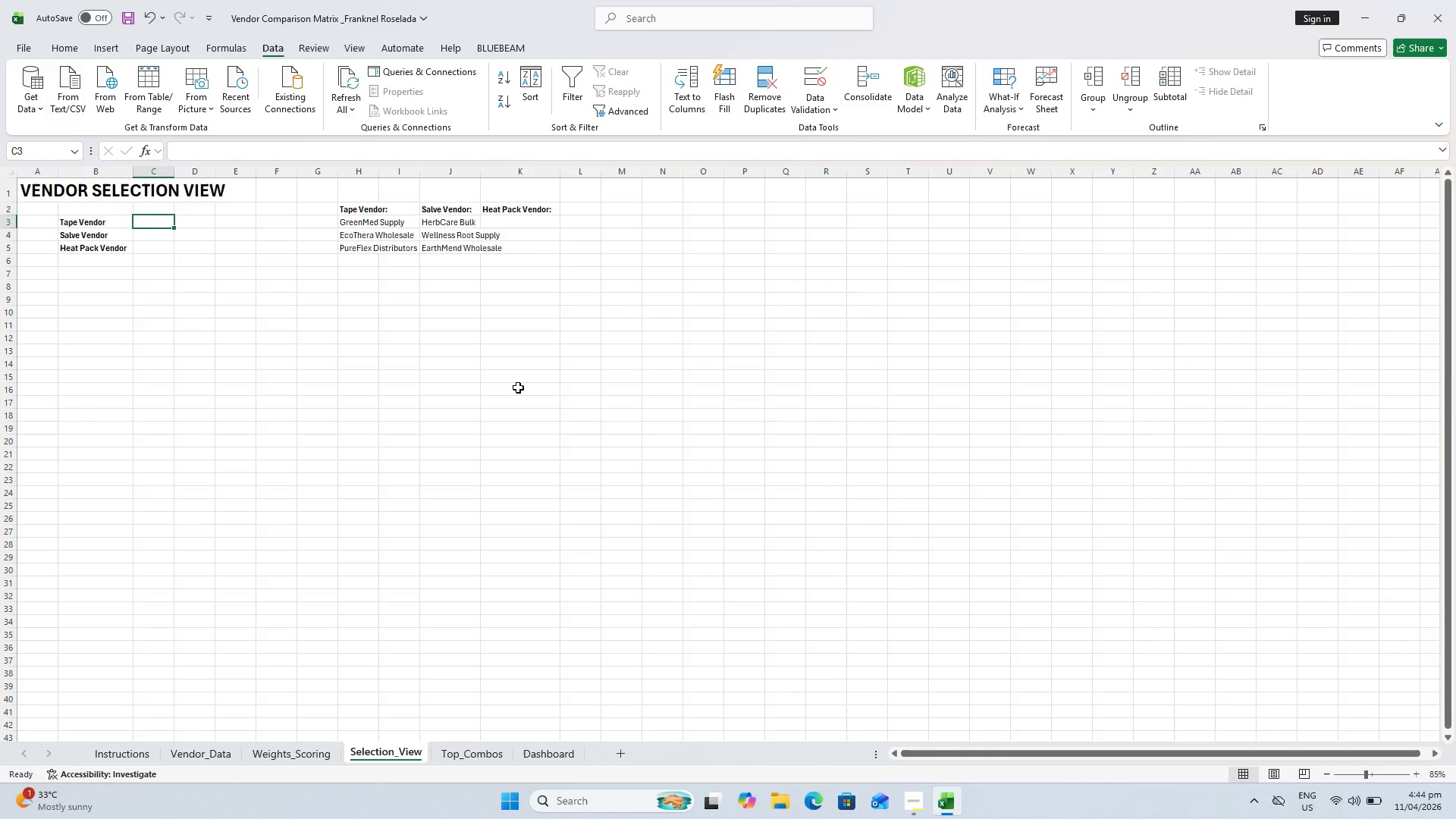 
wait(44.42)
 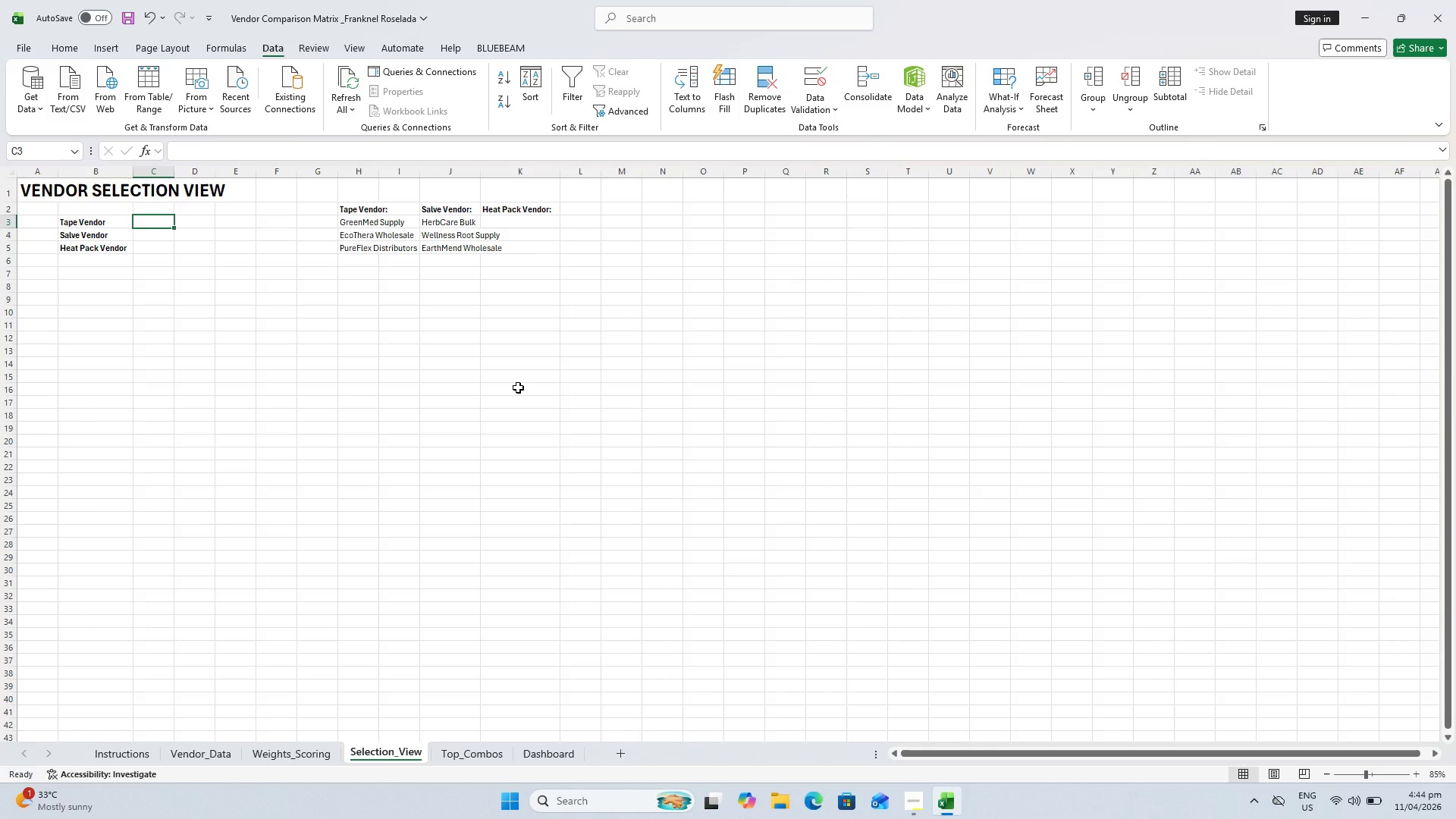 
left_click_drag(start_coordinate=[318, 337], to_coordinate=[320, 330])
 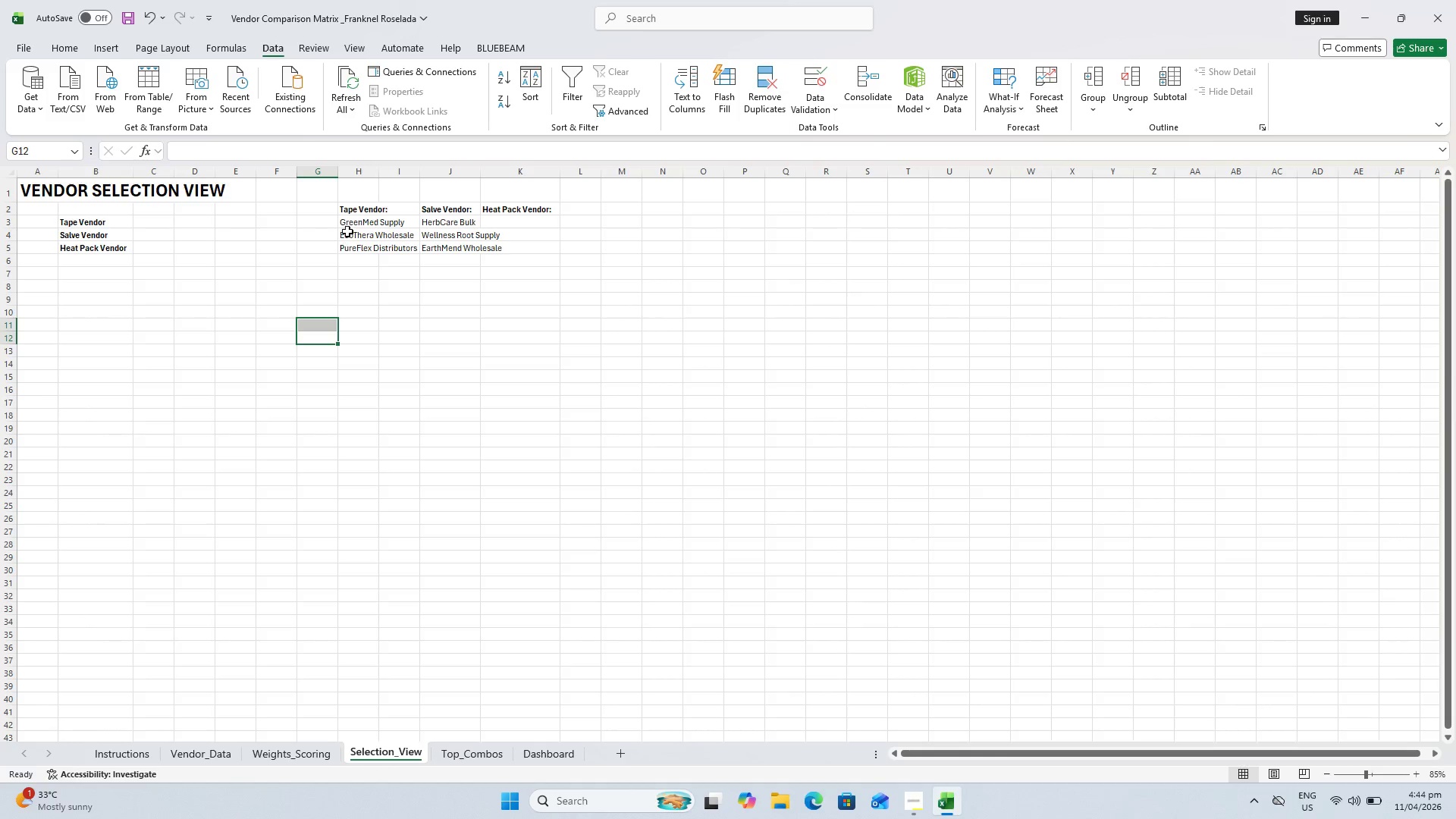 
left_click_drag(start_coordinate=[353, 218], to_coordinate=[361, 253])
 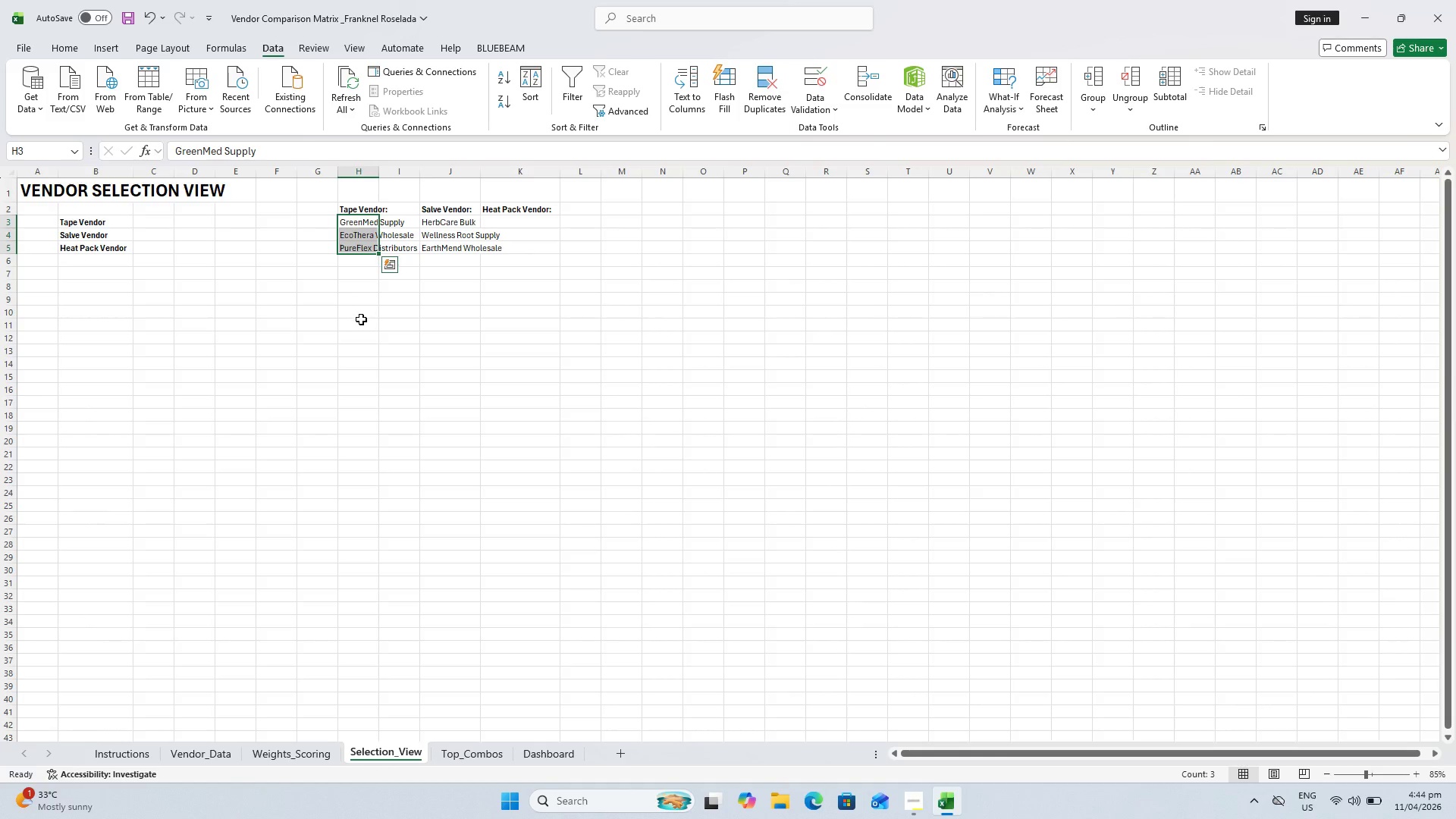 
key(Control+X)
 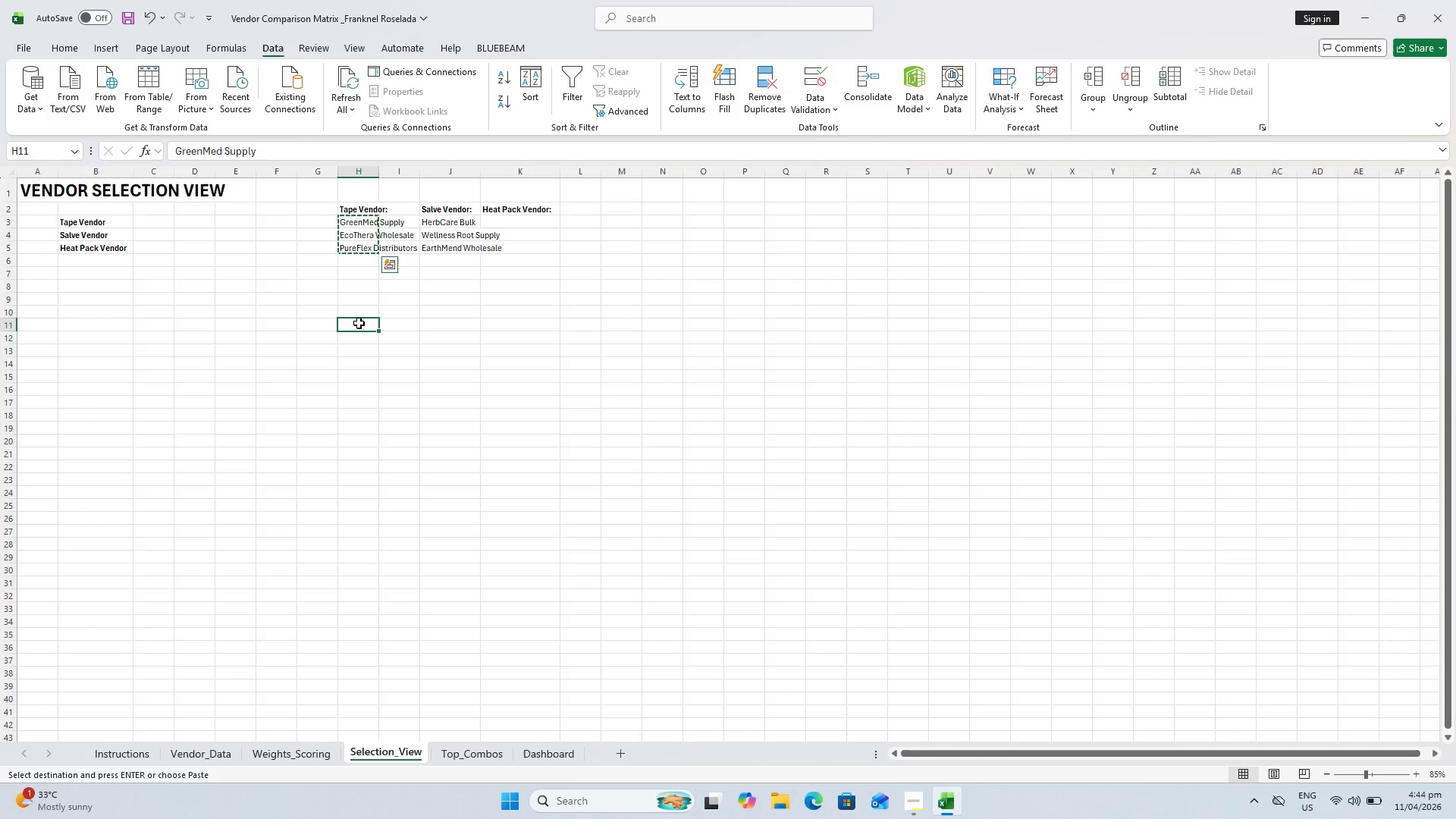 
left_click([359, 323])
 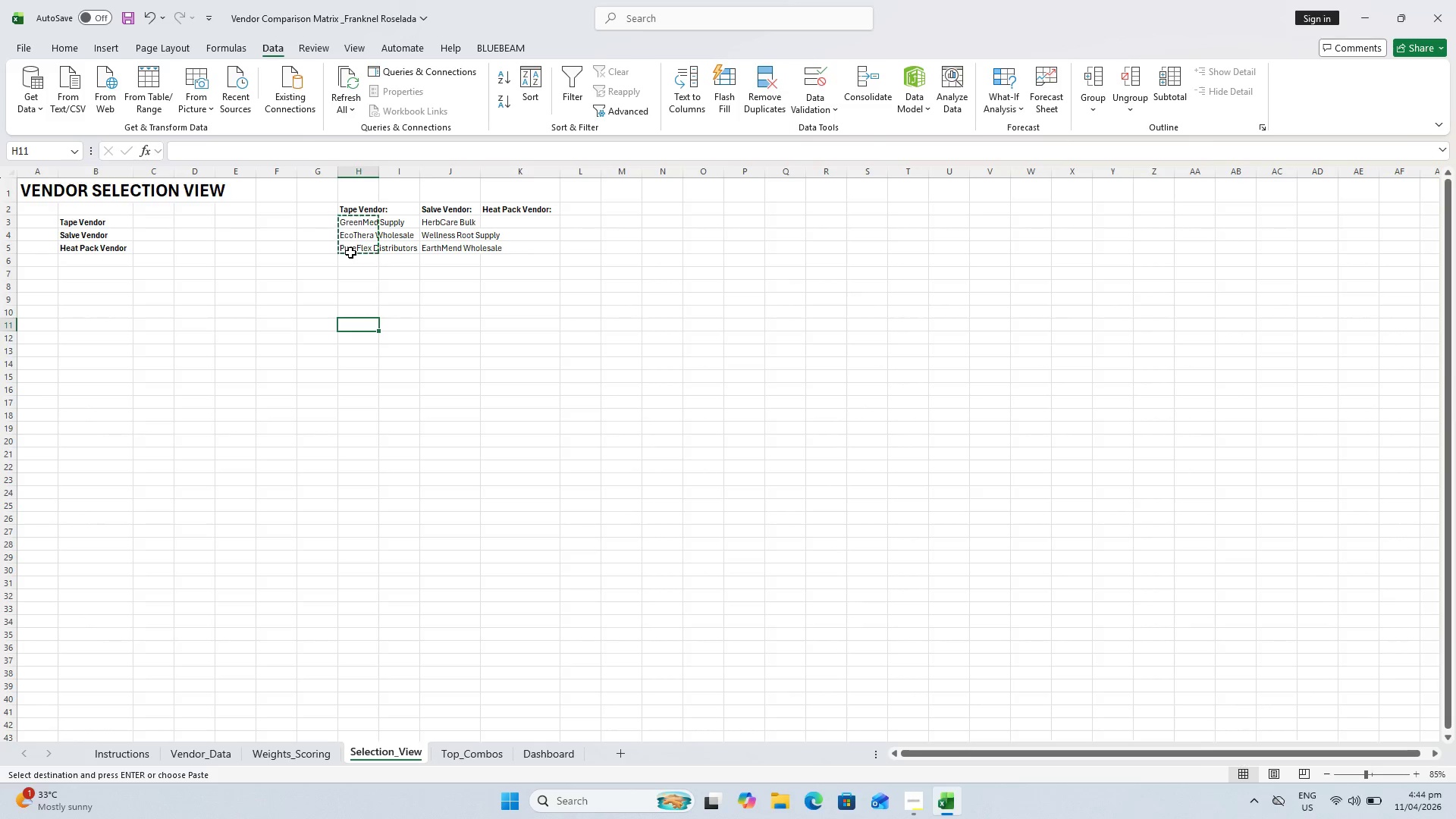 
left_click([354, 231])
 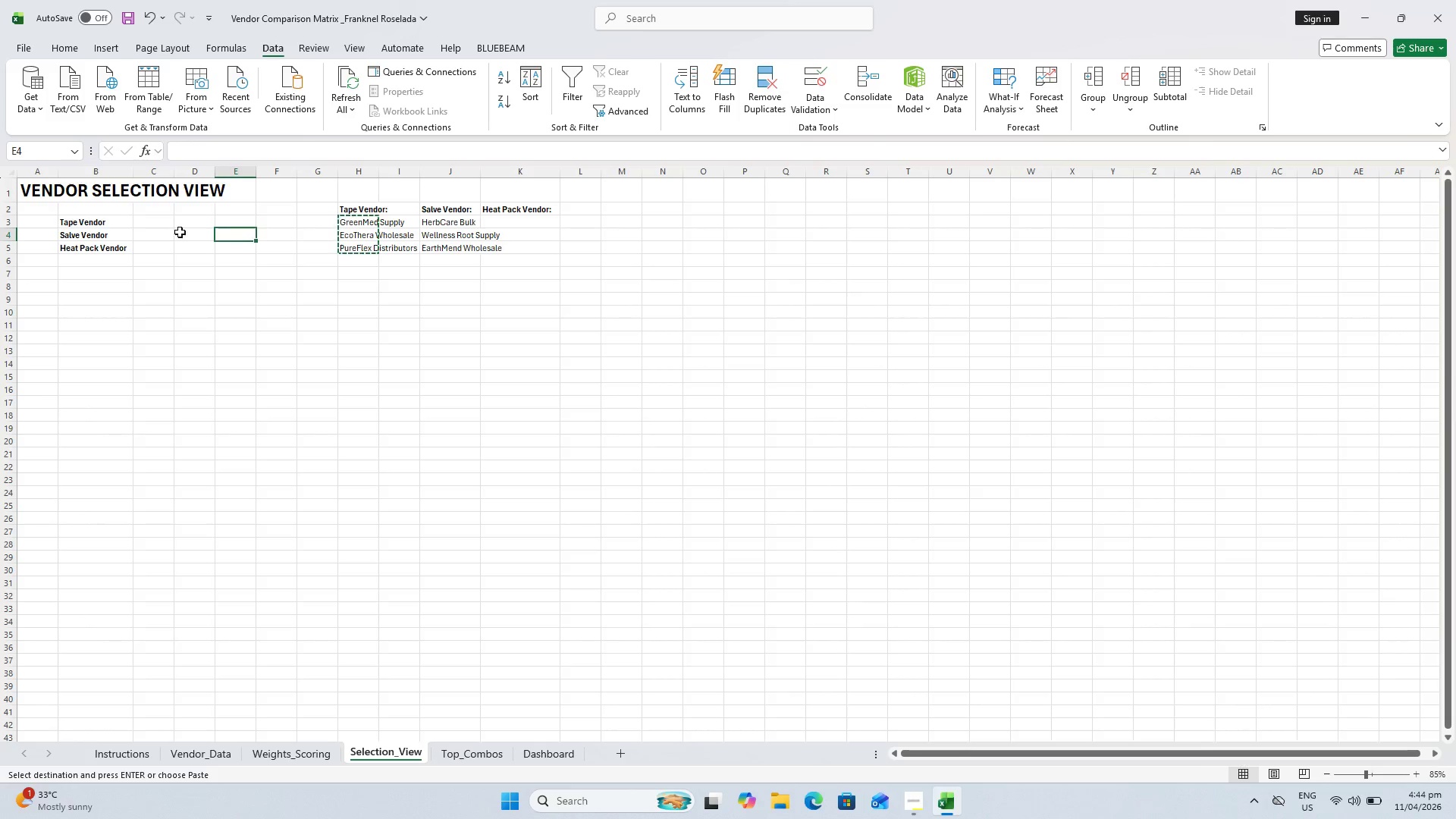 
triple_click([121, 209])
 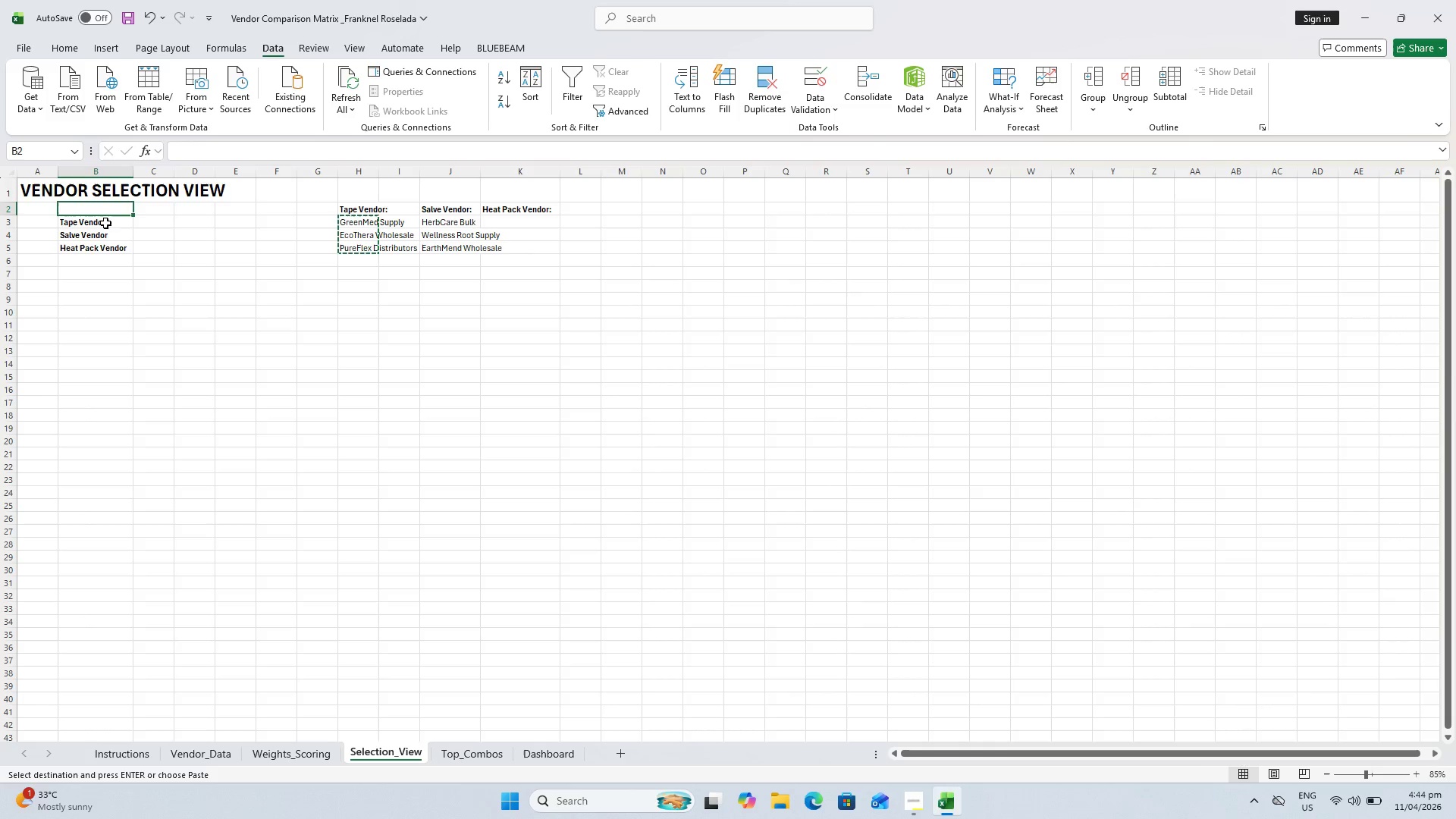 
triple_click([102, 225])
 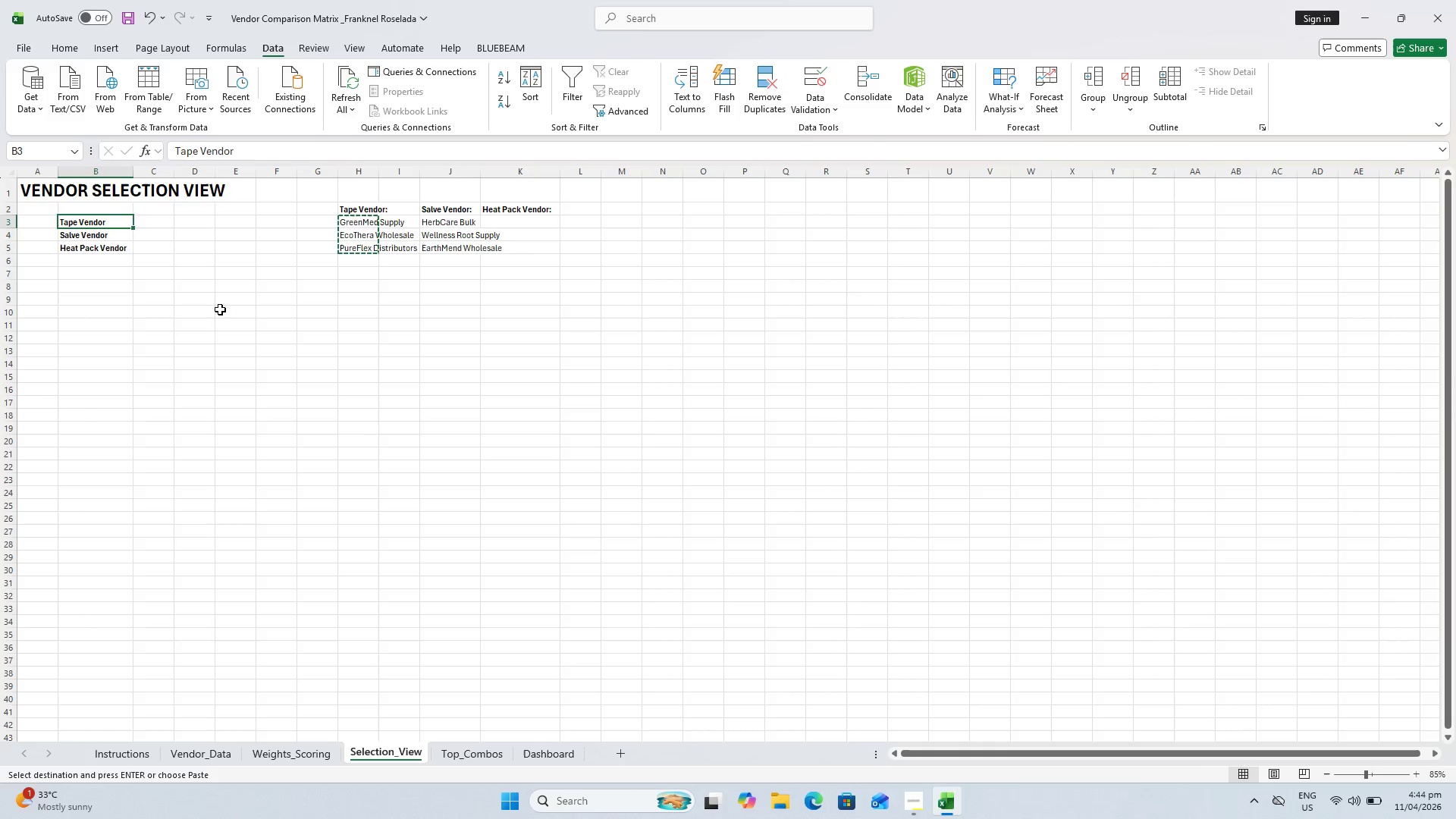 
triple_click([438, 529])
 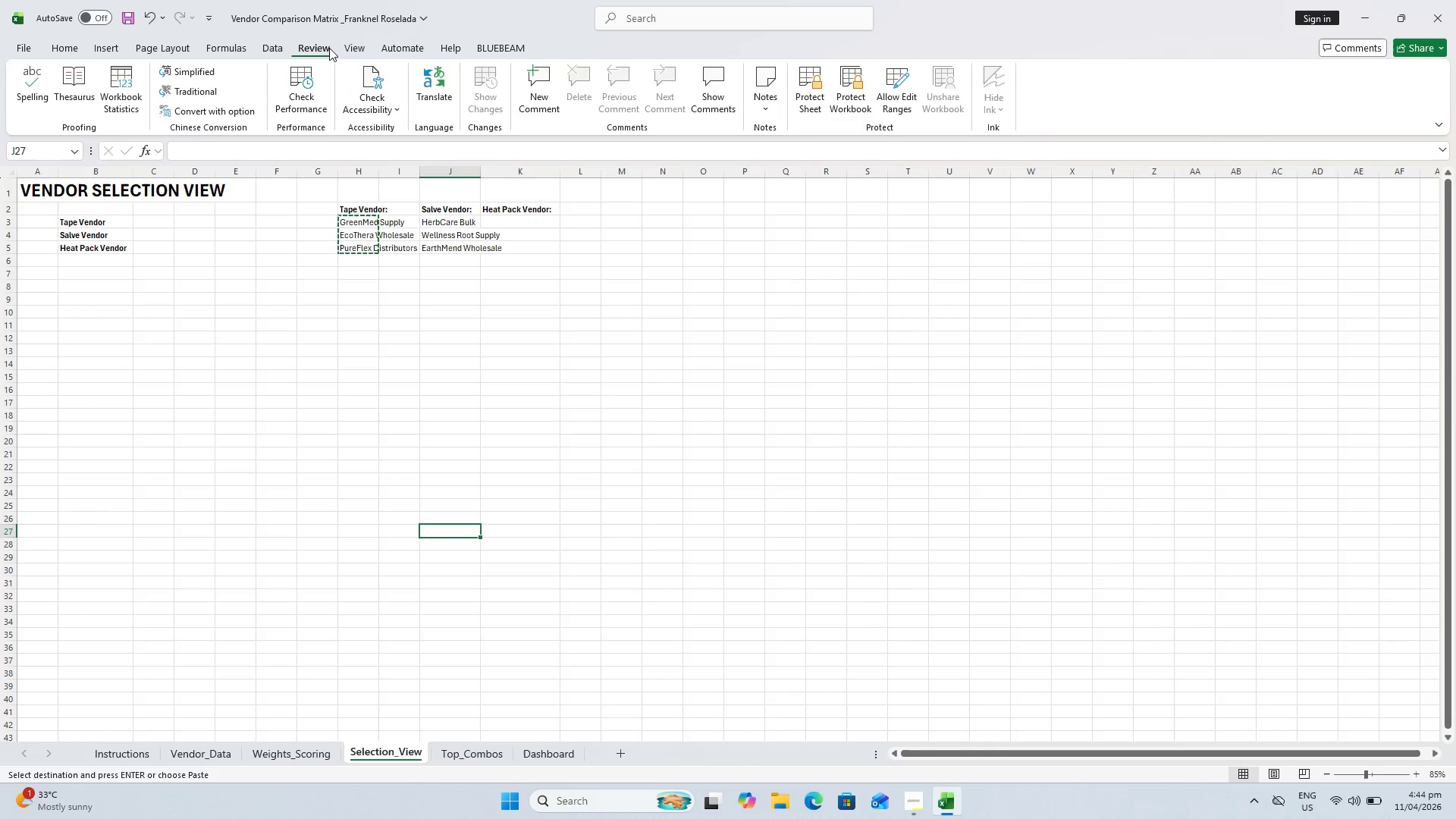 
double_click([215, 281])
 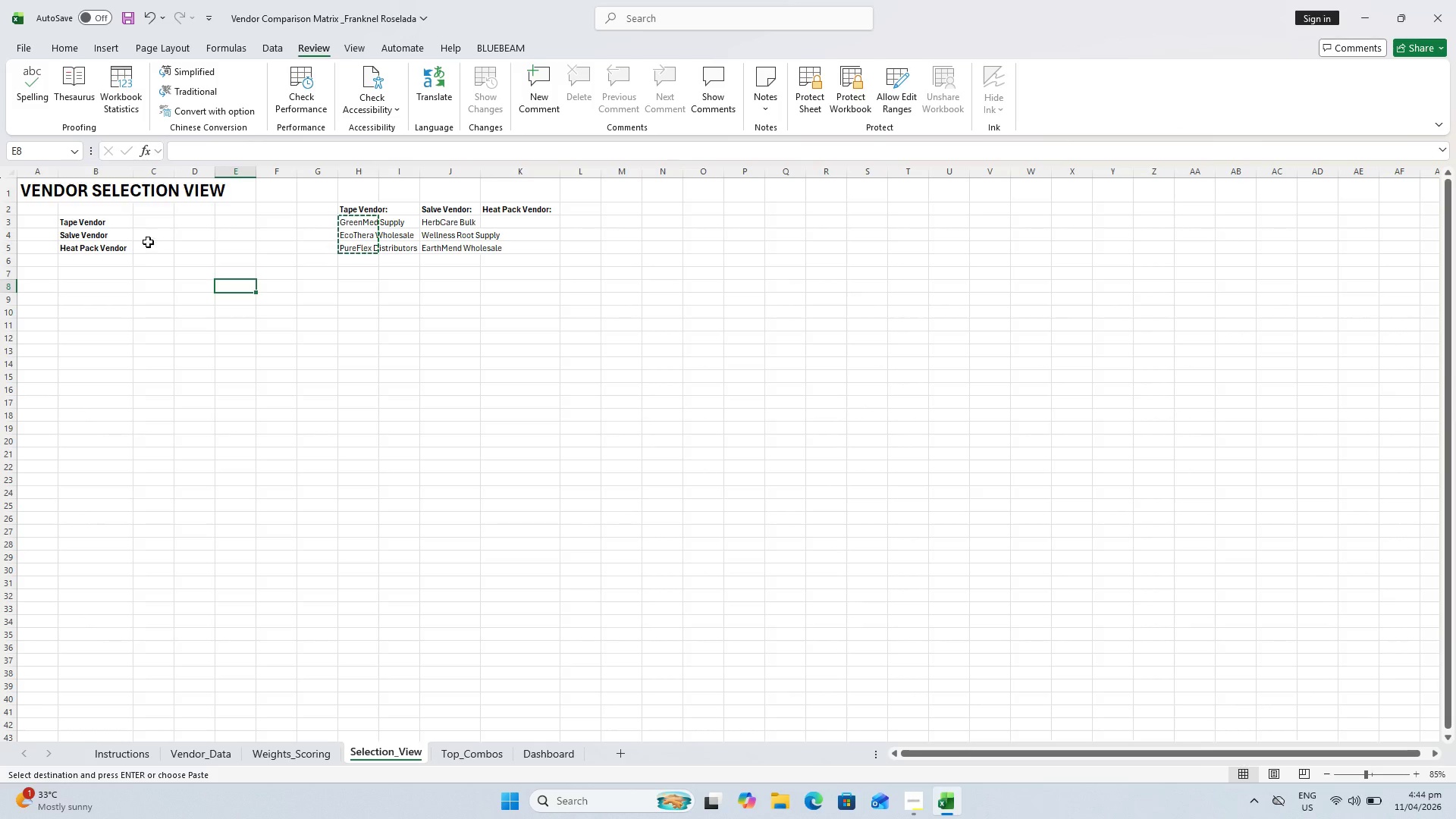 
triple_click([137, 226])
 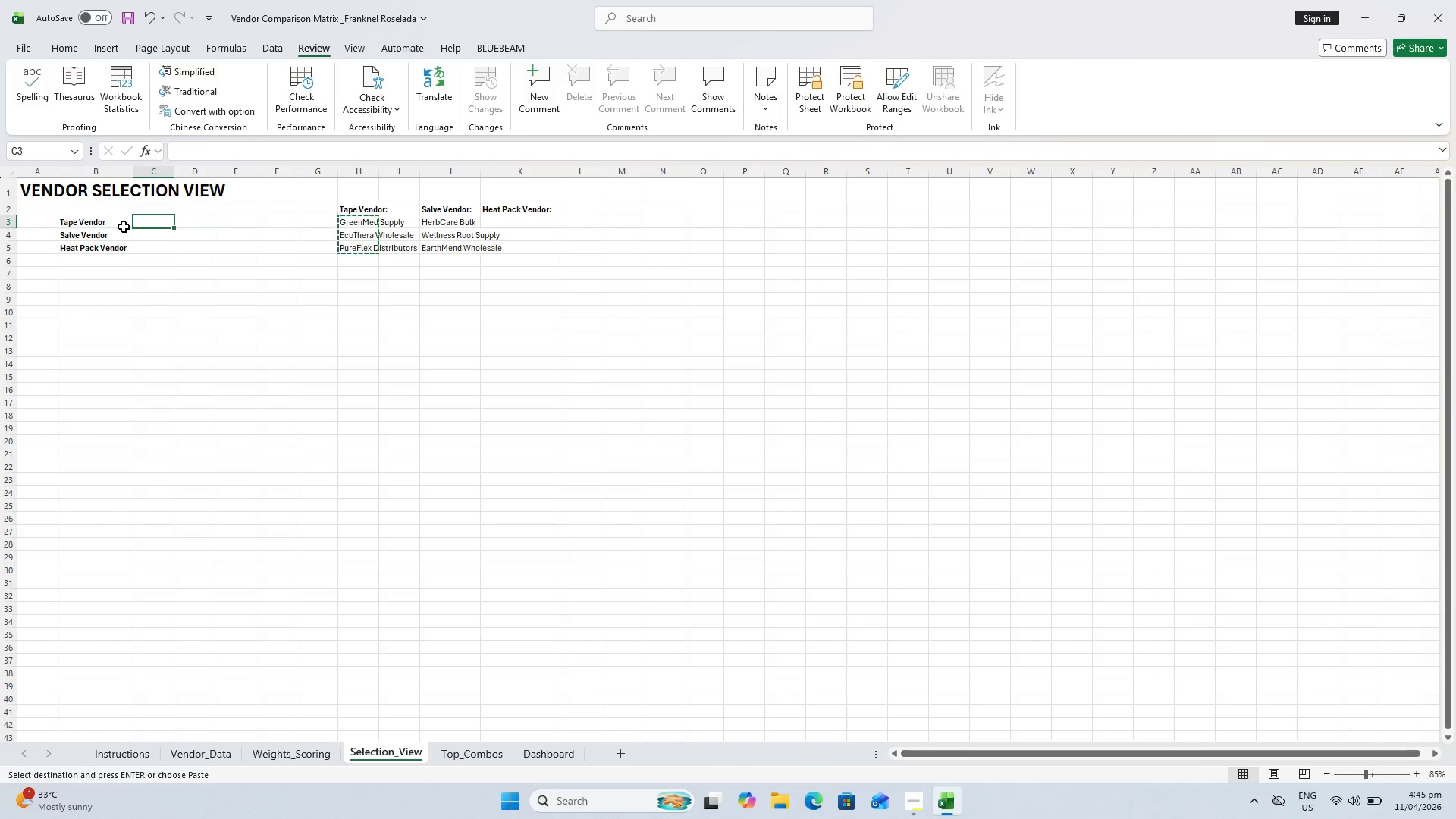 
left_click_drag(start_coordinate=[103, 222], to_coordinate=[161, 245])
 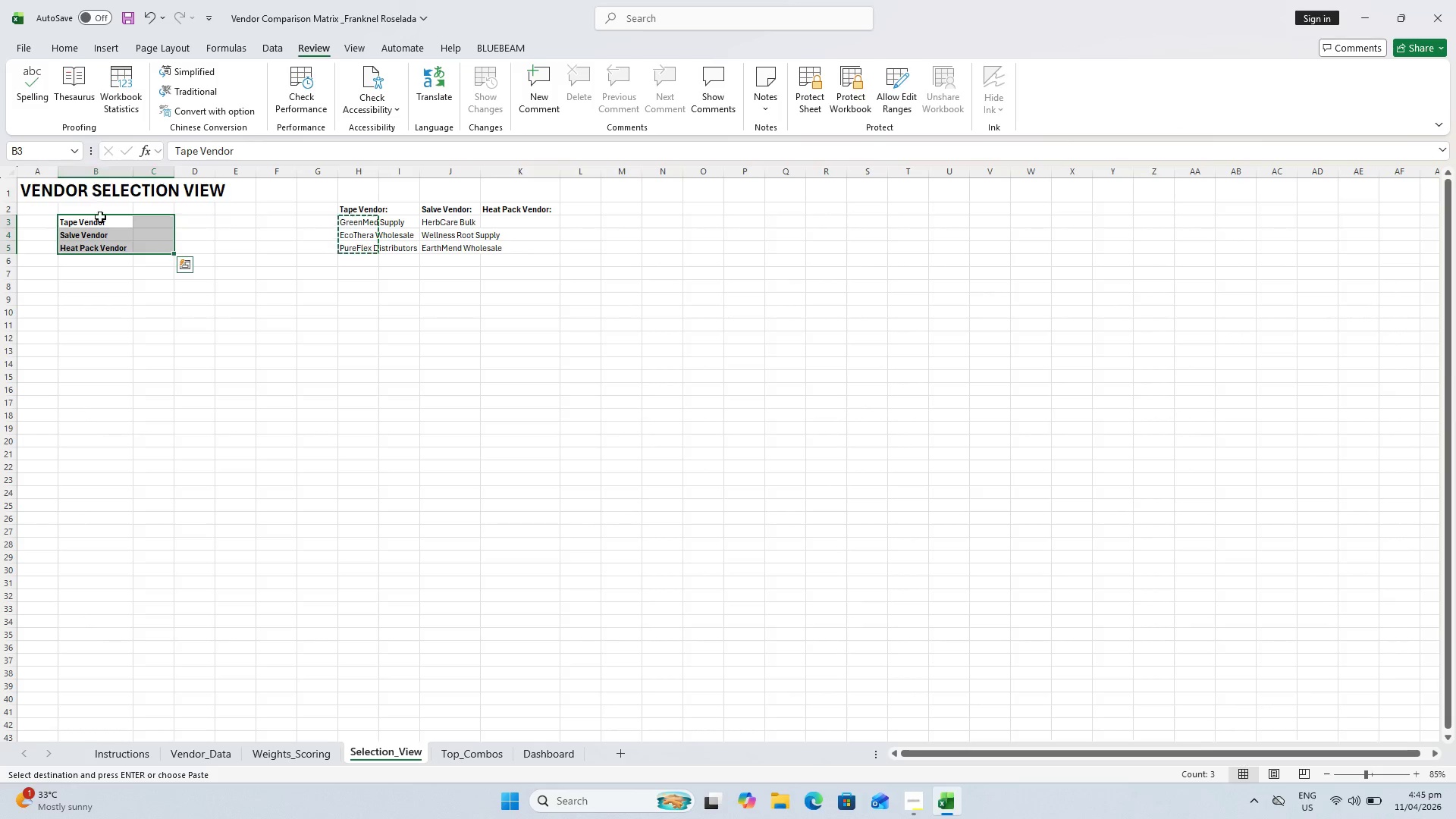 
left_click_drag(start_coordinate=[99, 209], to_coordinate=[142, 248])
 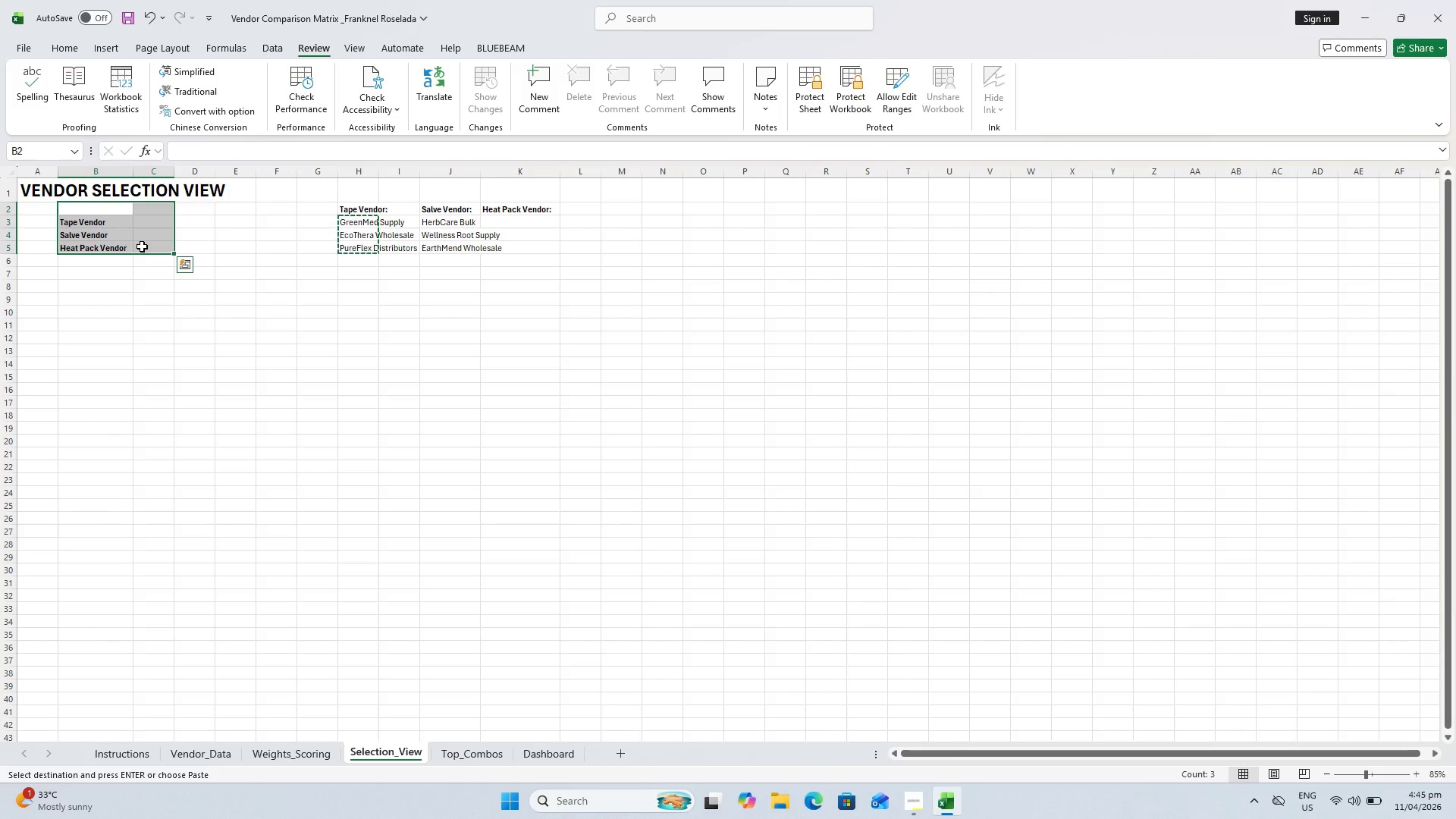 
key(Control+T)
 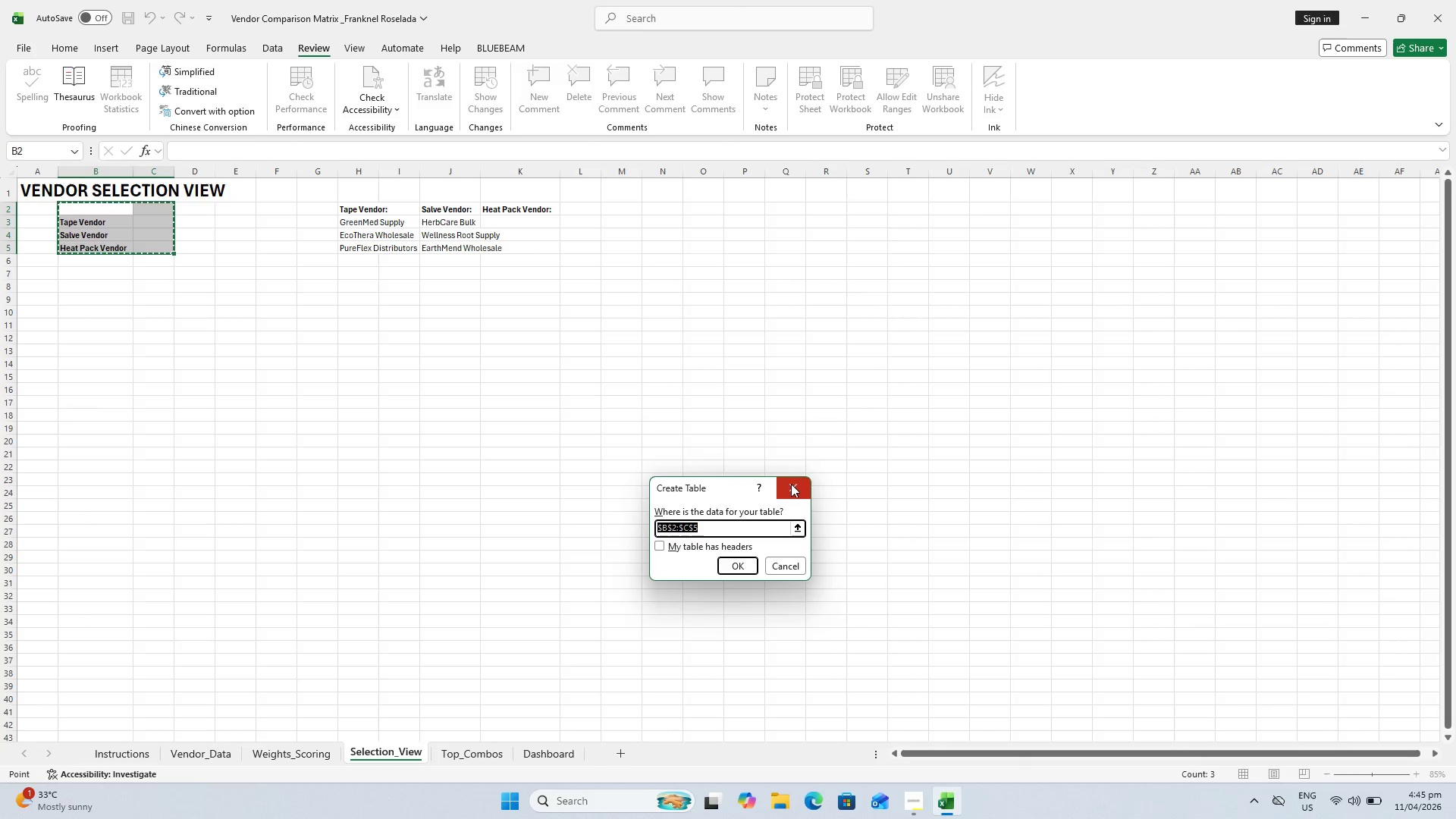 
left_click_drag(start_coordinate=[71, 221], to_coordinate=[139, 246])
 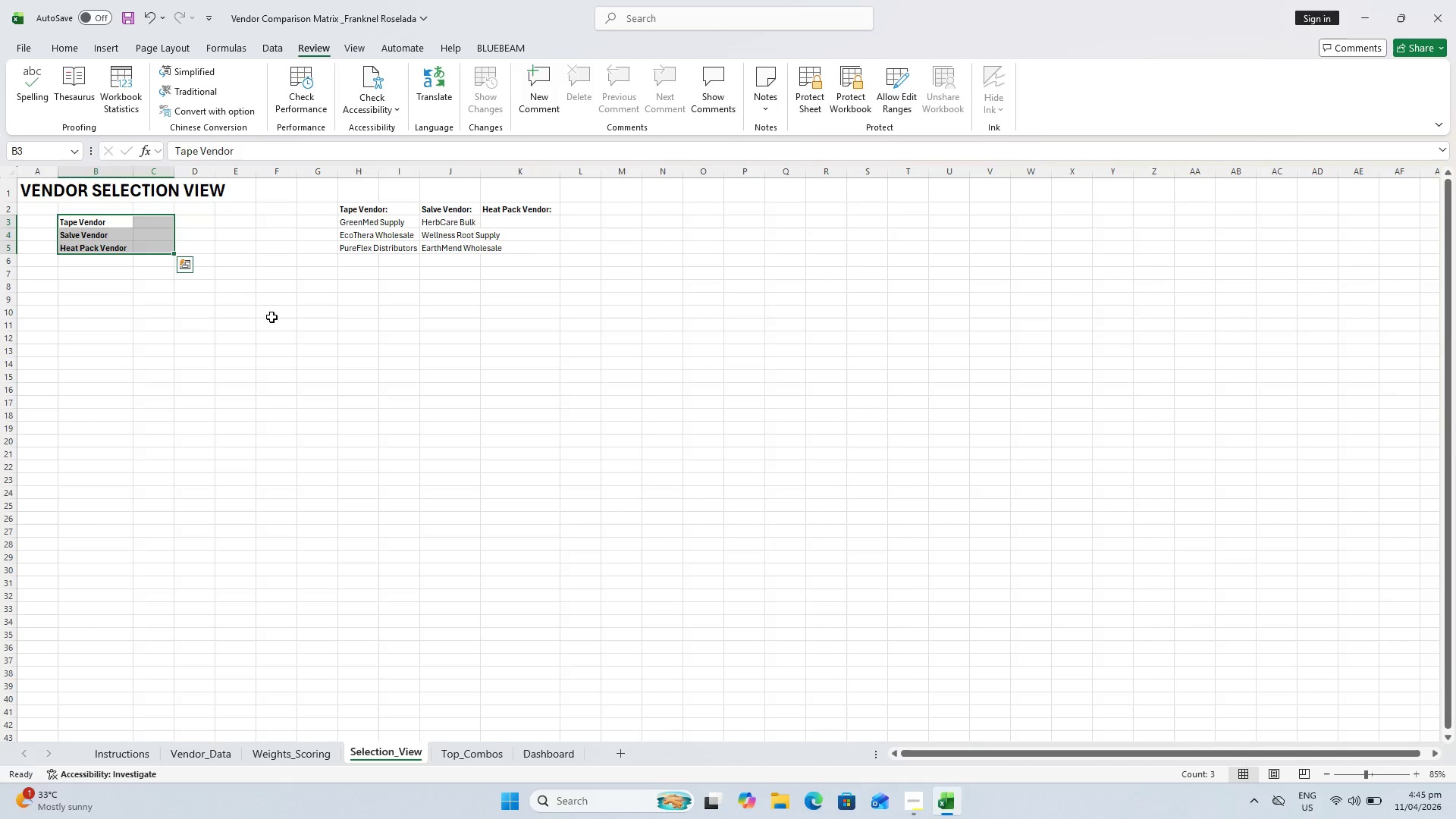 
key(Control+T)
 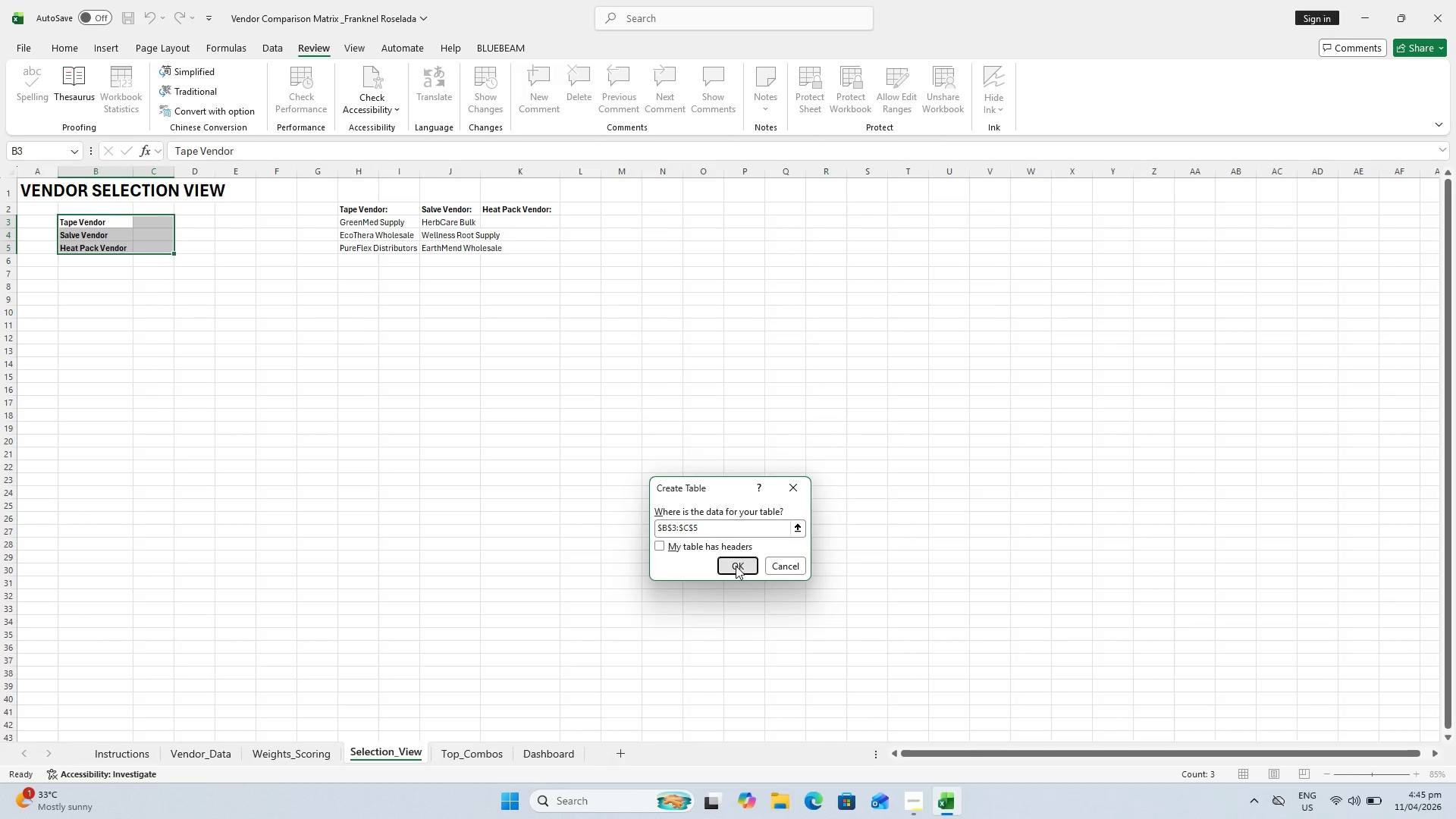 
double_click([548, 524])
 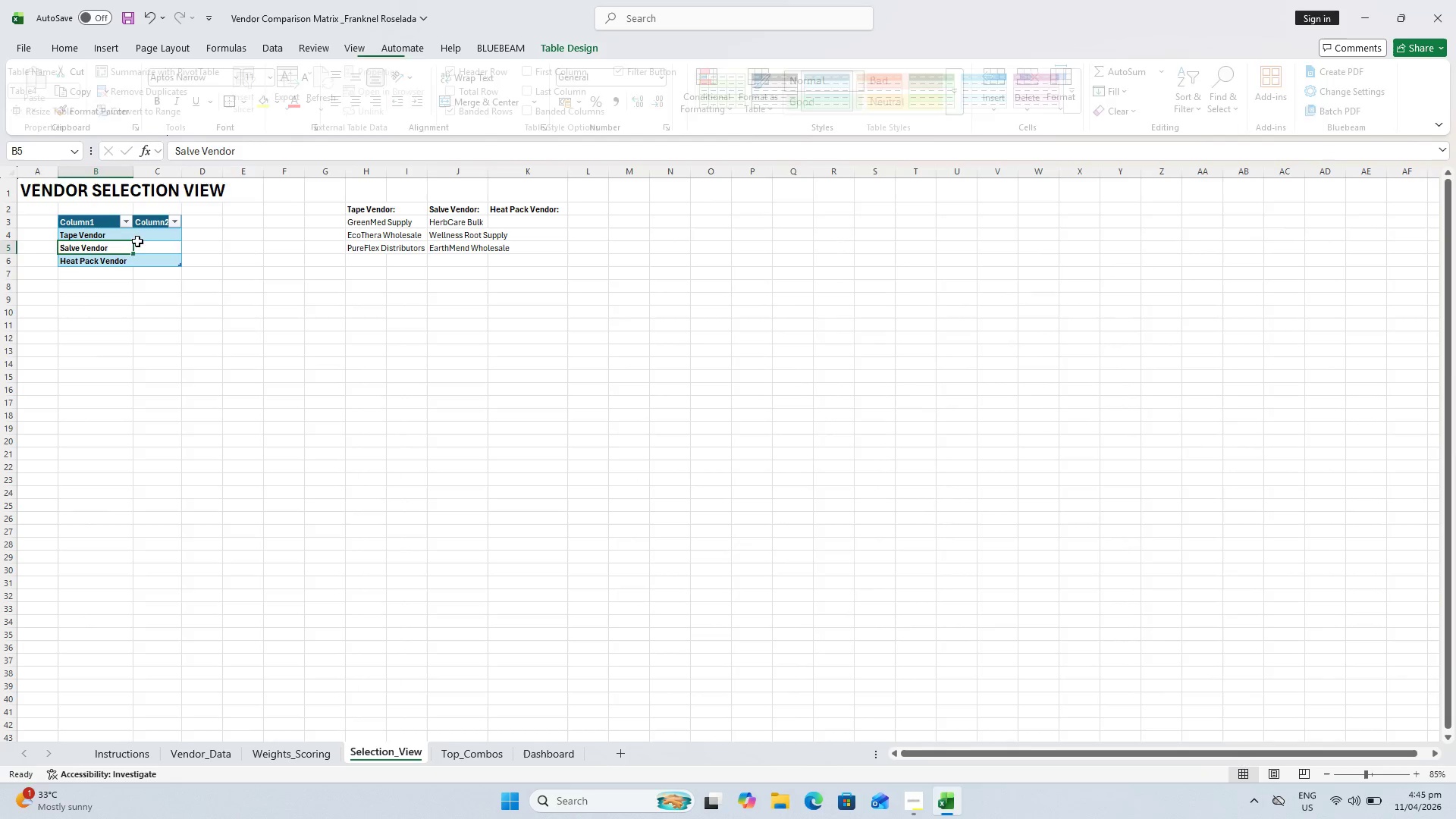 
triple_click([146, 234])
 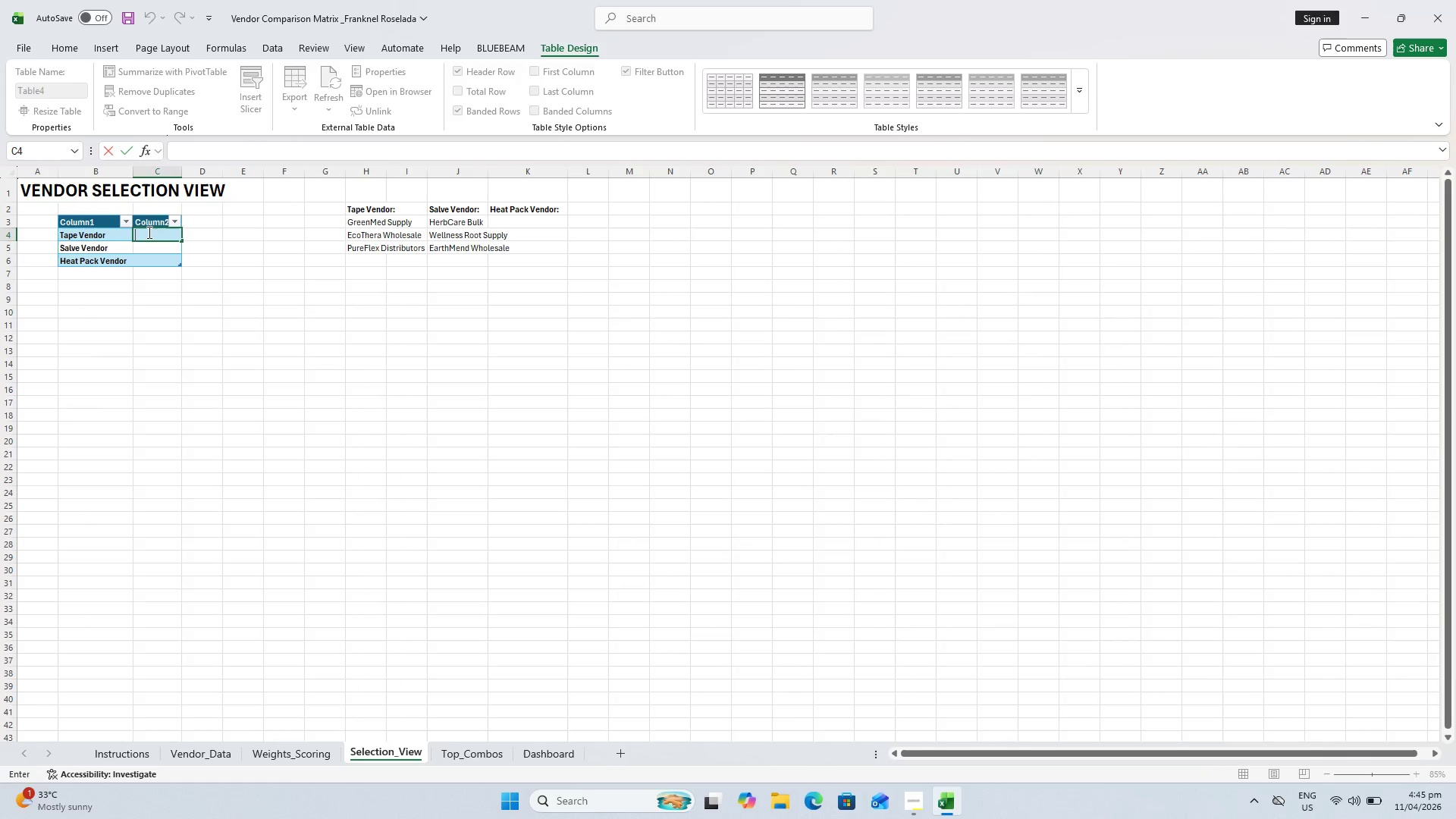 
key(Escape)
 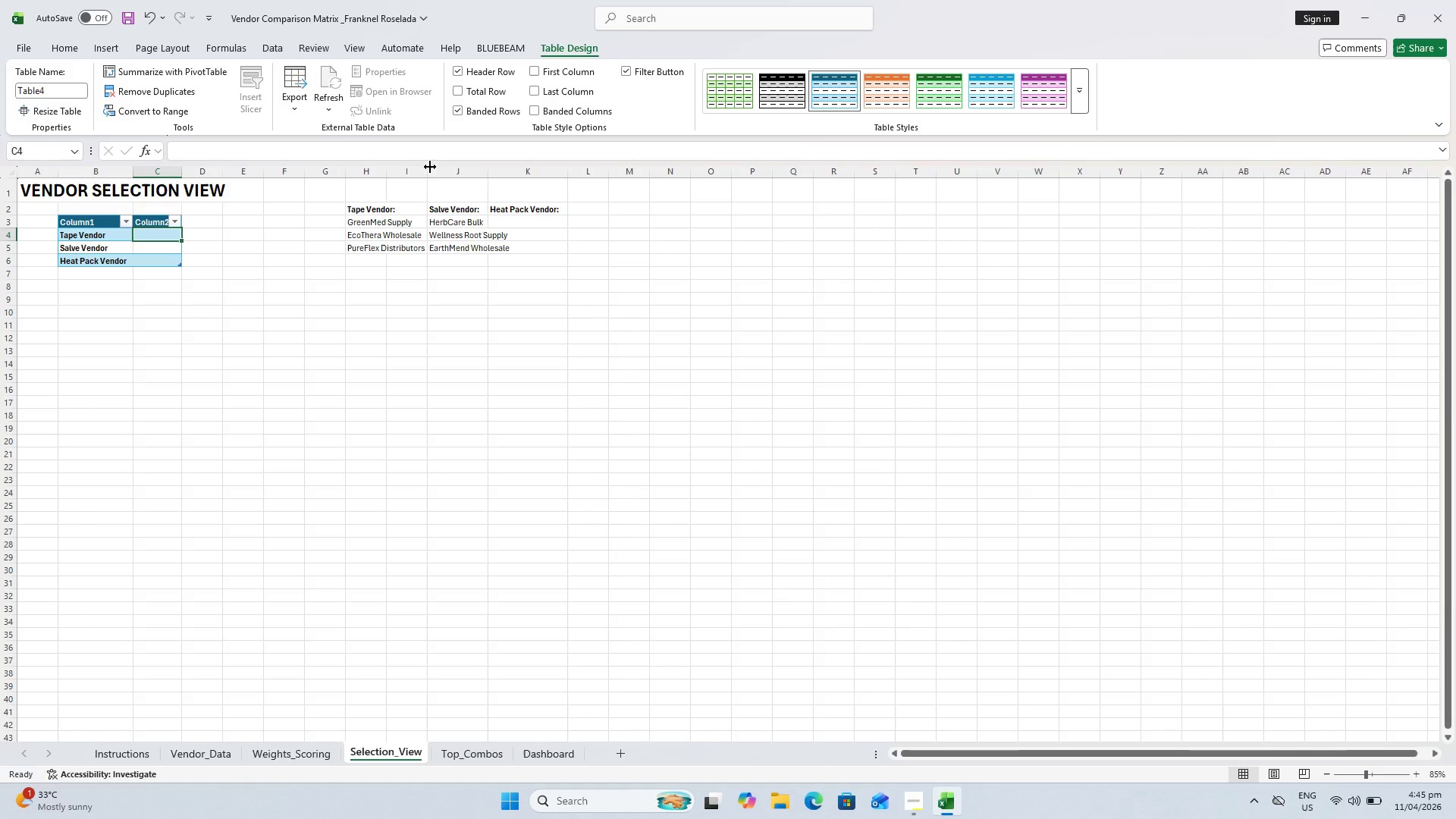 
key(Equal)
 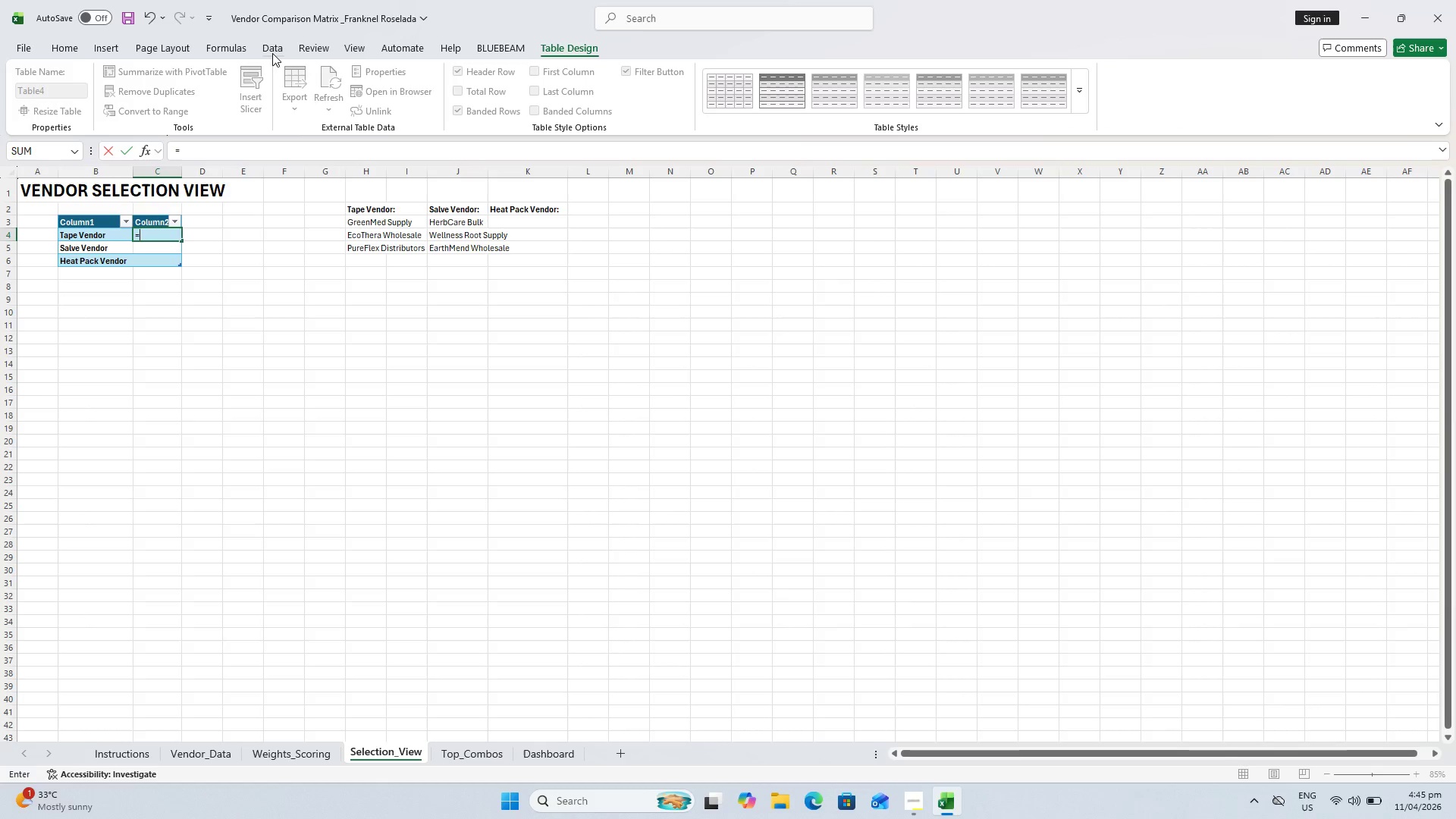 
key(Escape)
 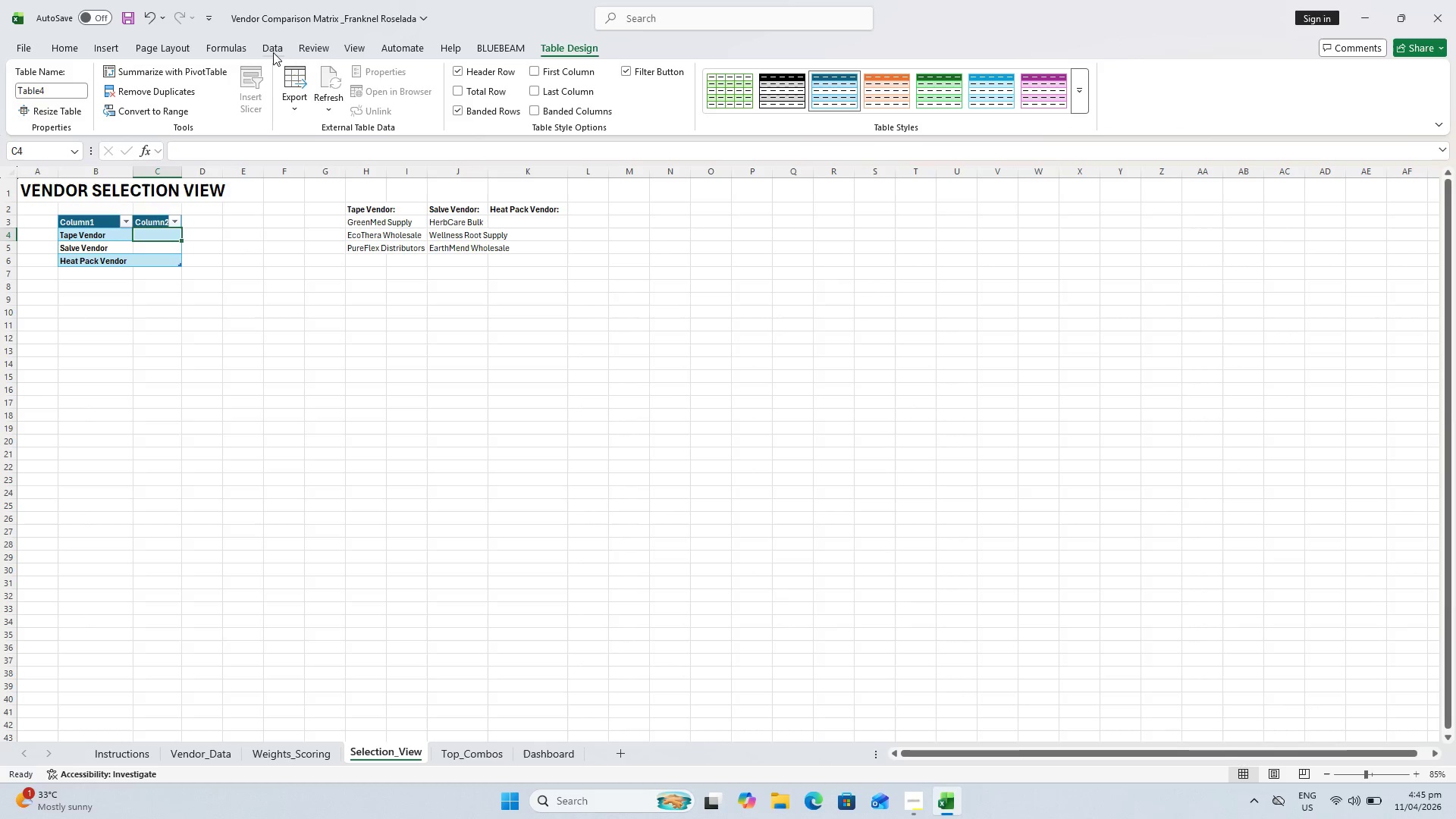 
key(Escape)
 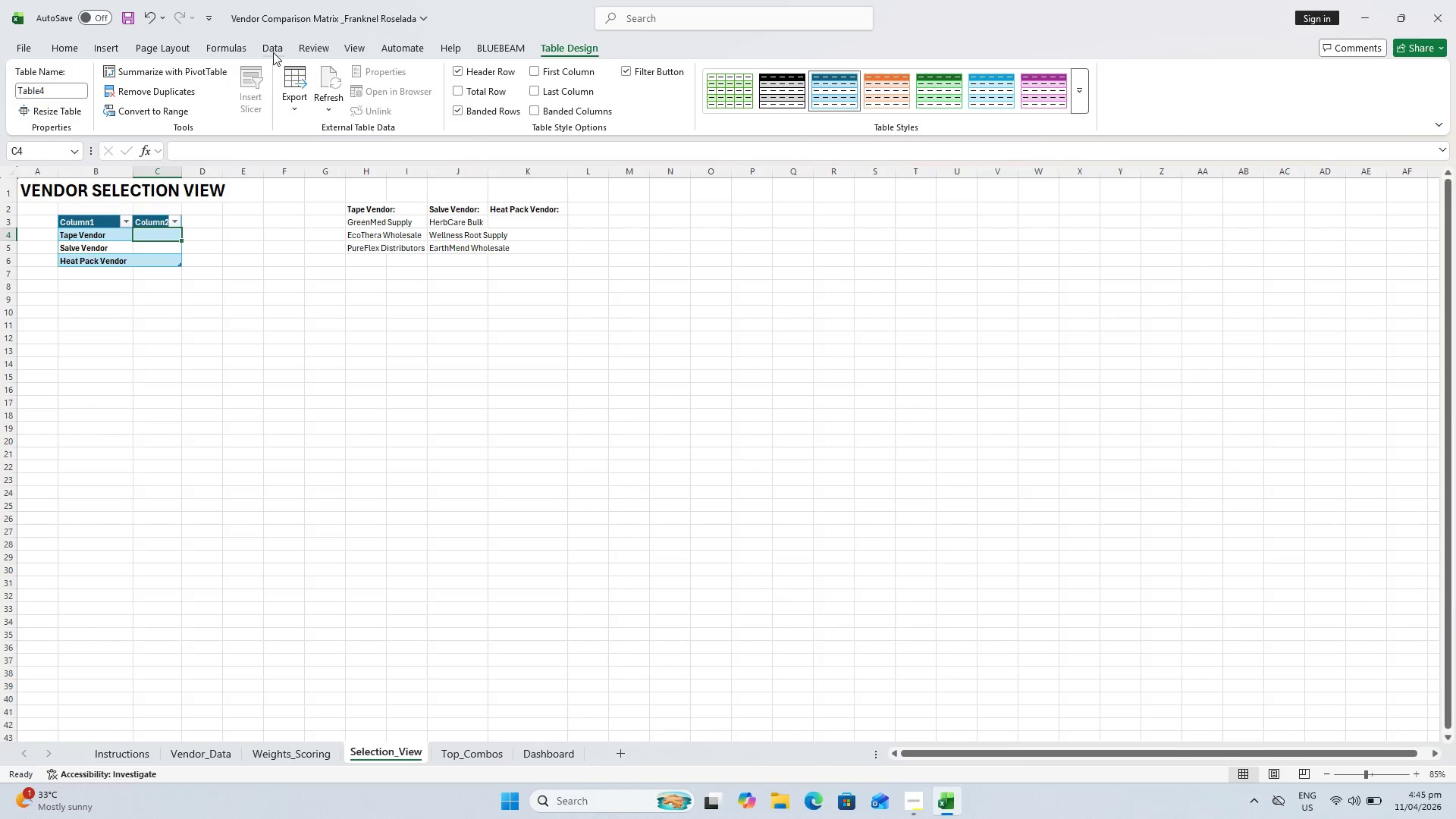 
left_click([273, 52])
 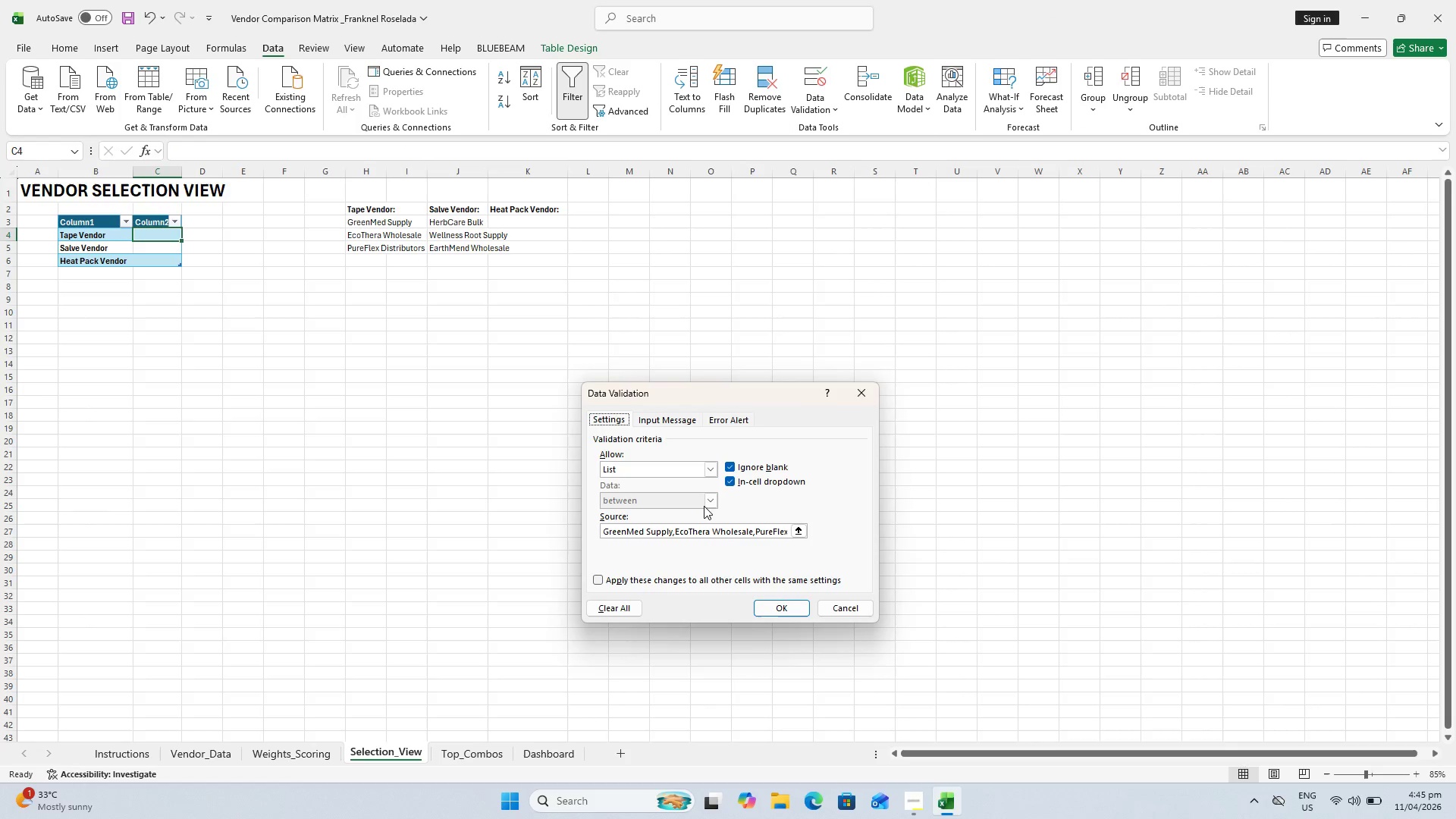 
left_click([793, 604])
 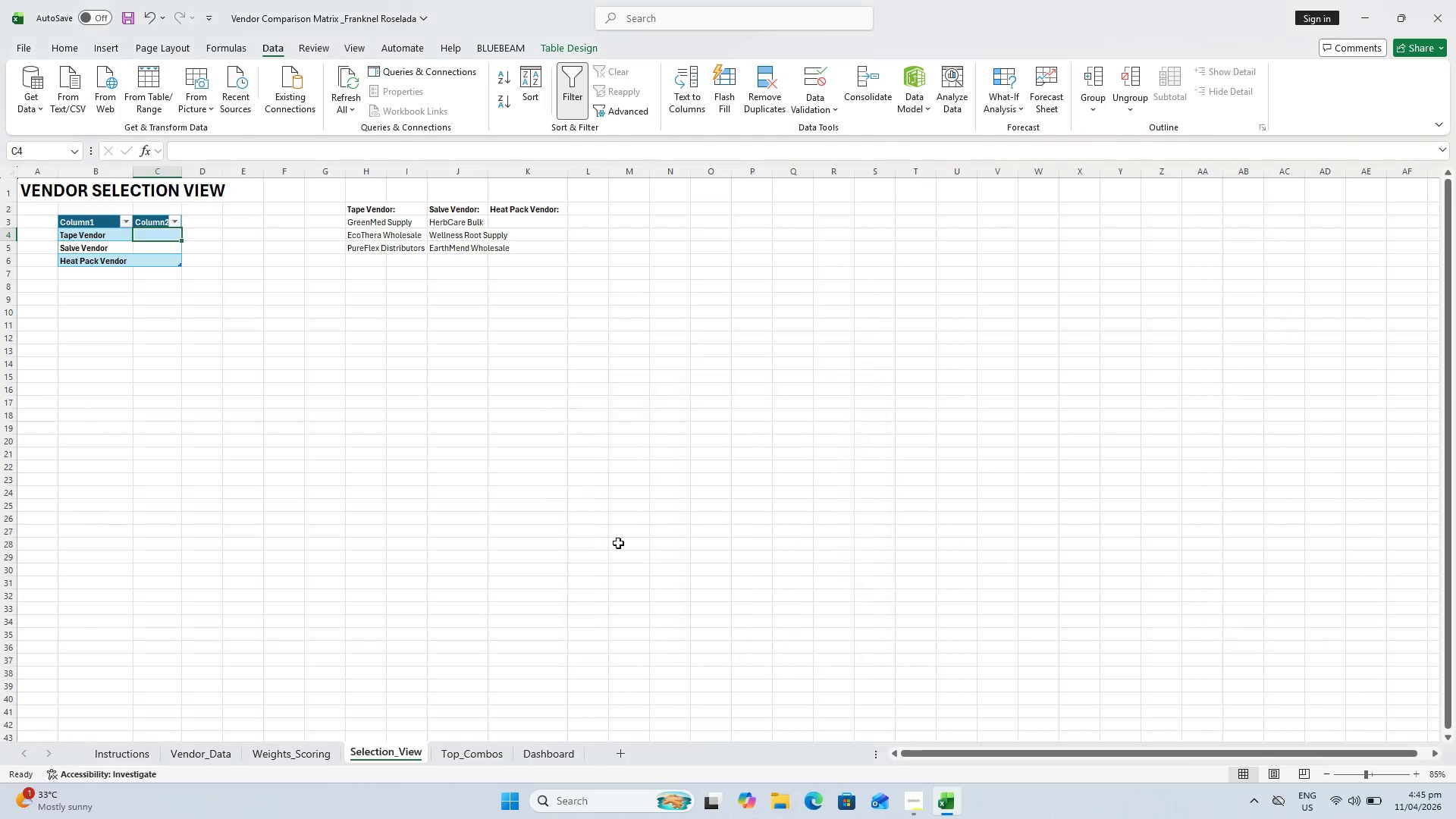 
left_click_drag(start_coordinate=[591, 532], to_coordinate=[573, 515])
 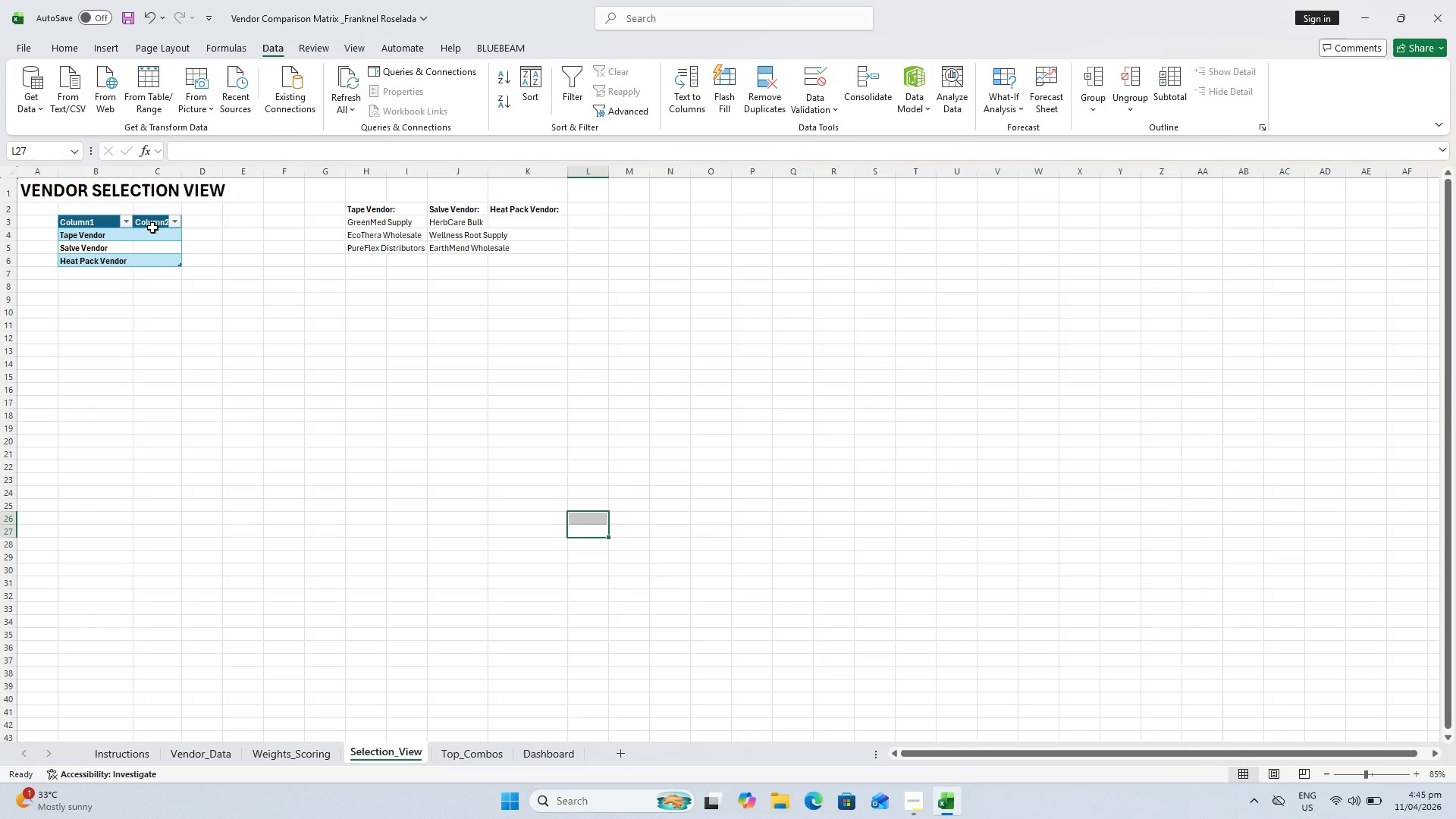 
triple_click([152, 227])
 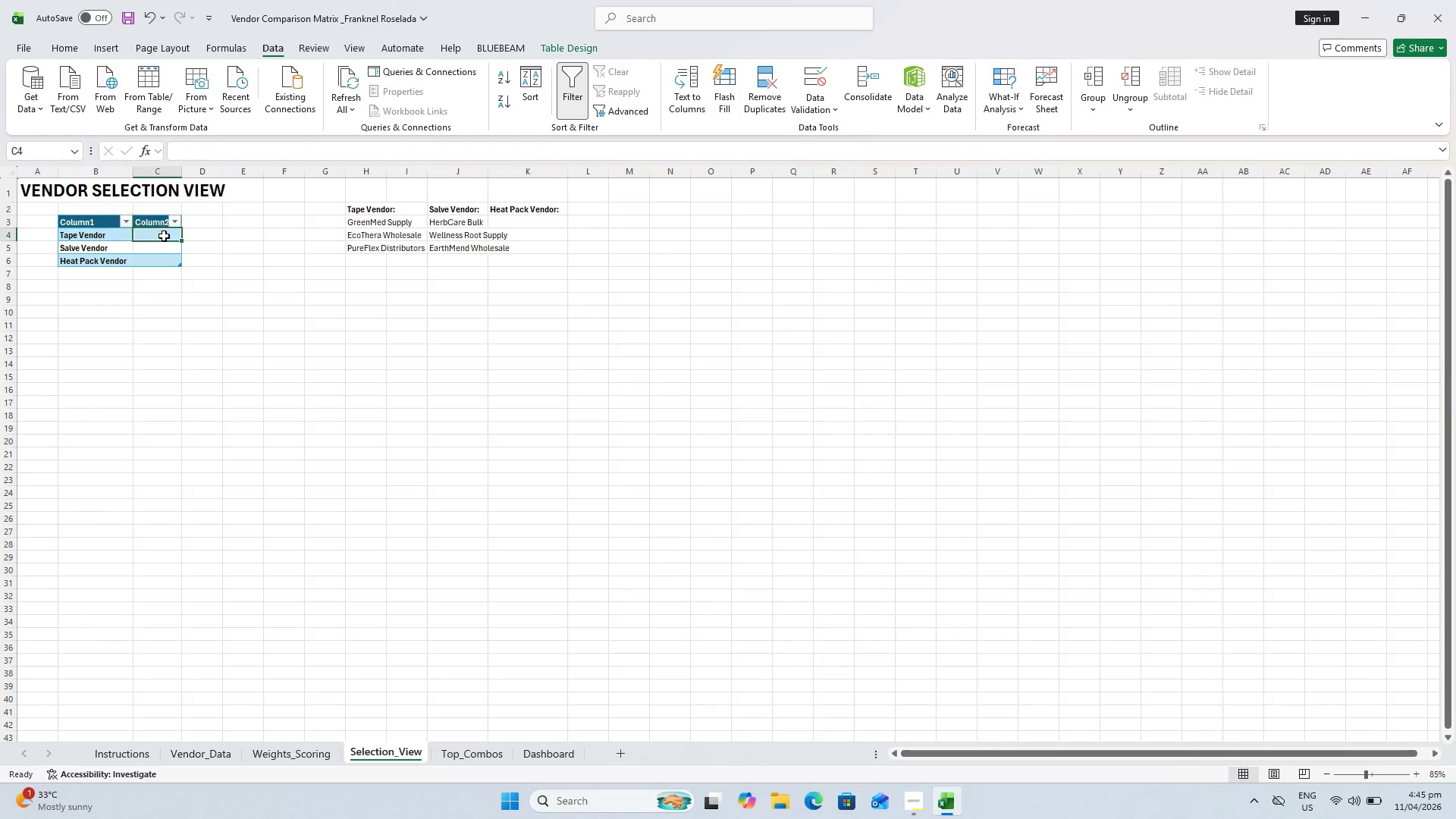 
triple_click([164, 236])
 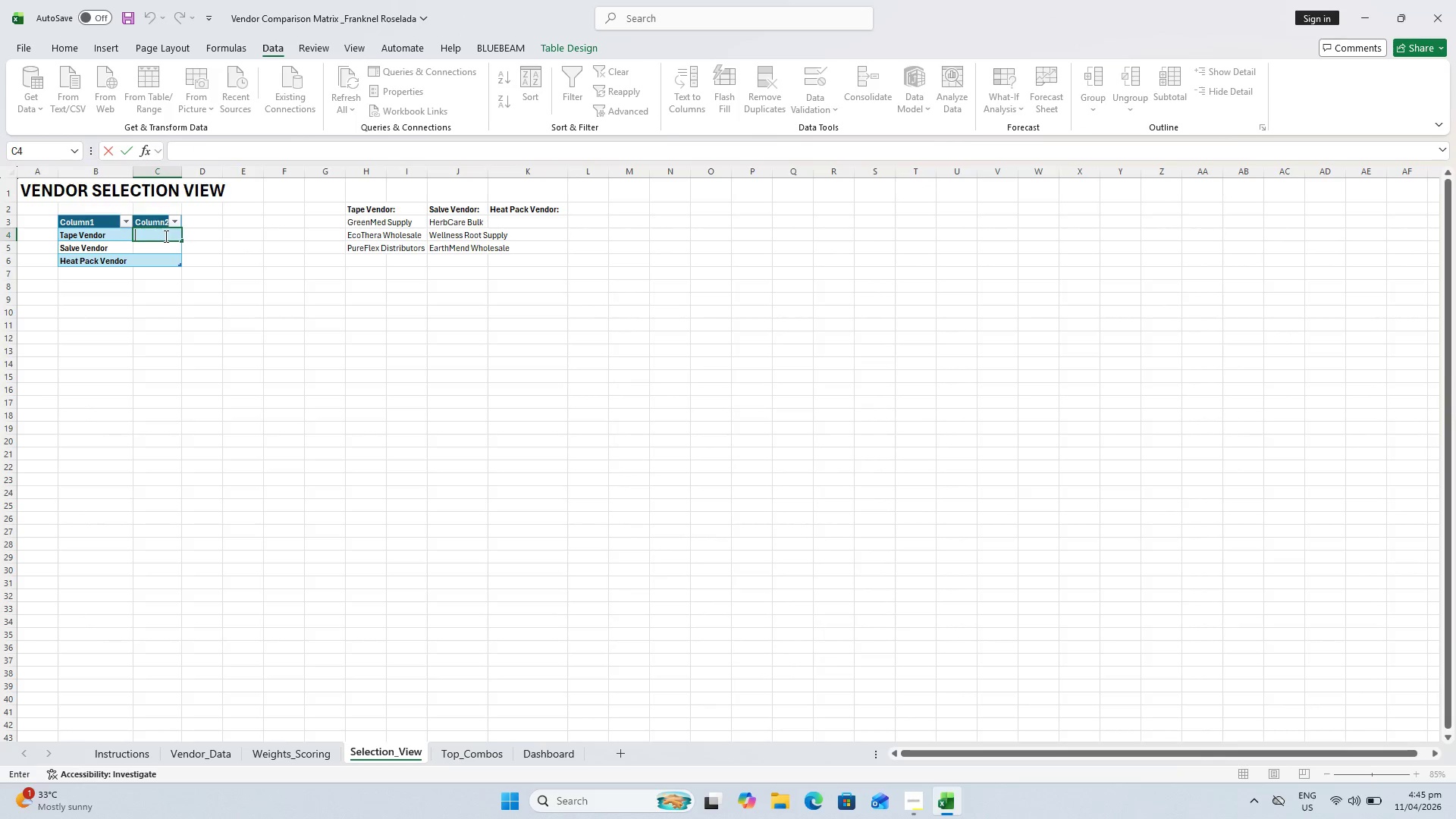 
key(Escape)
 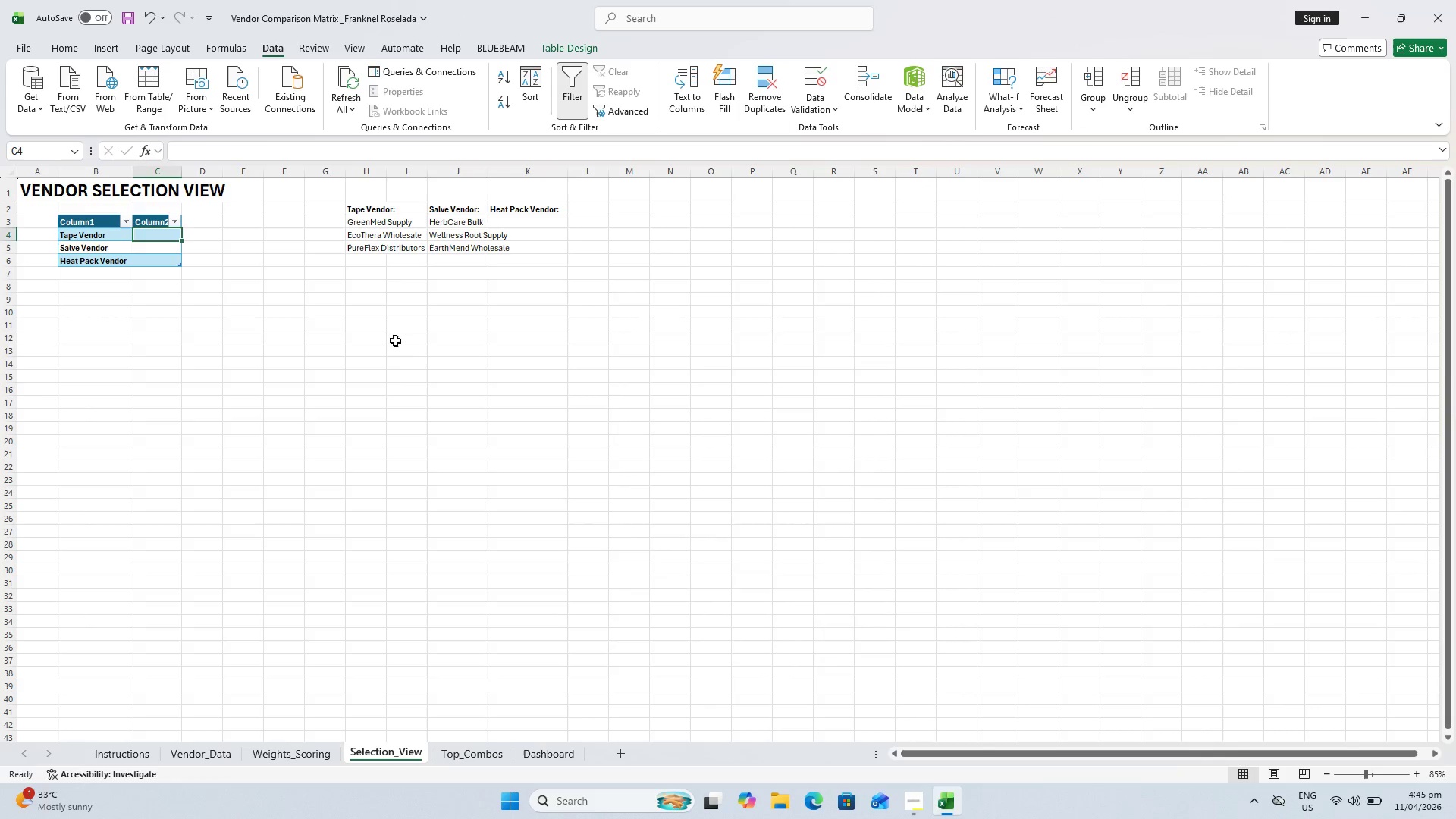 
key(Escape)
 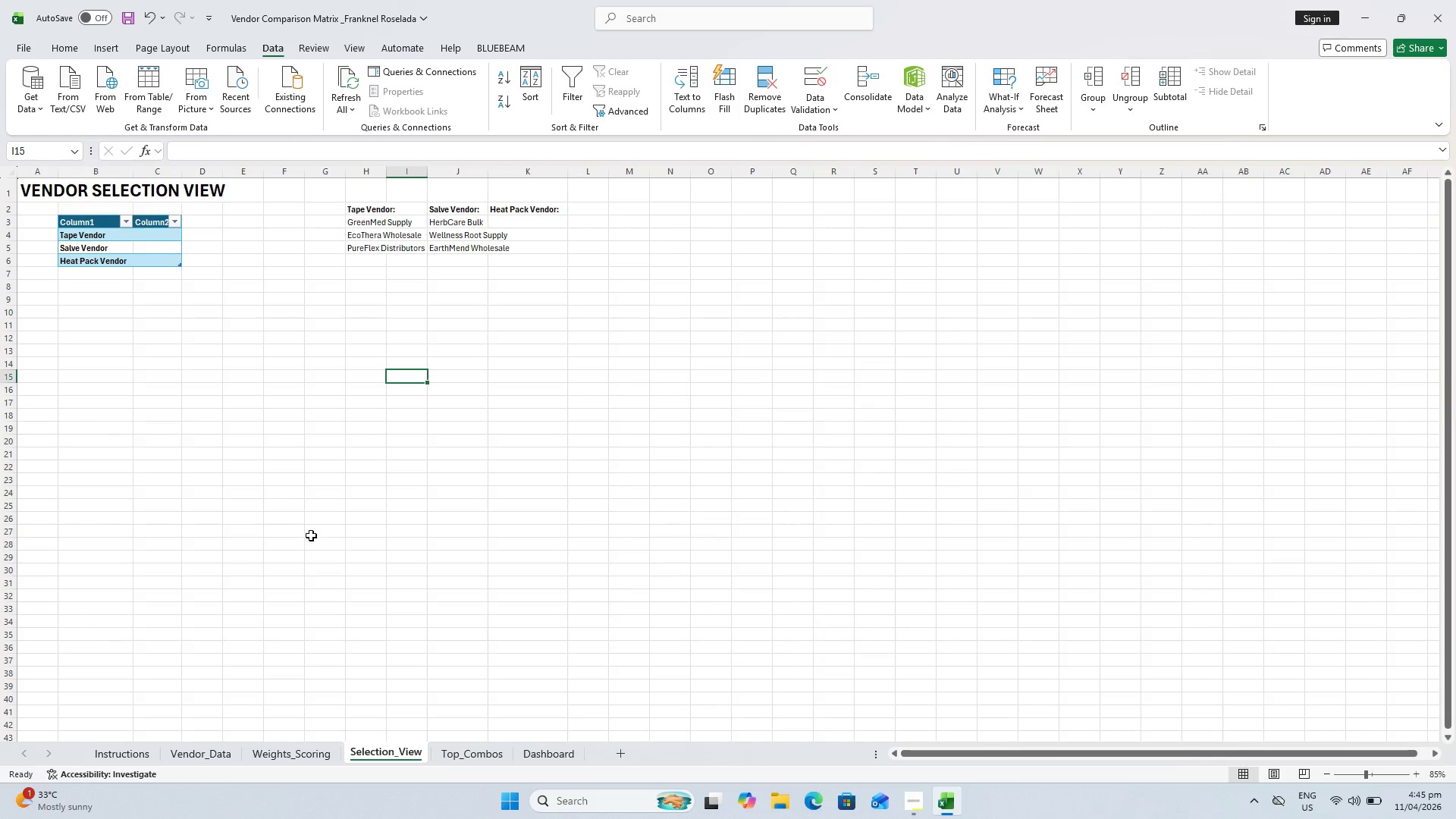 
key(Escape)
 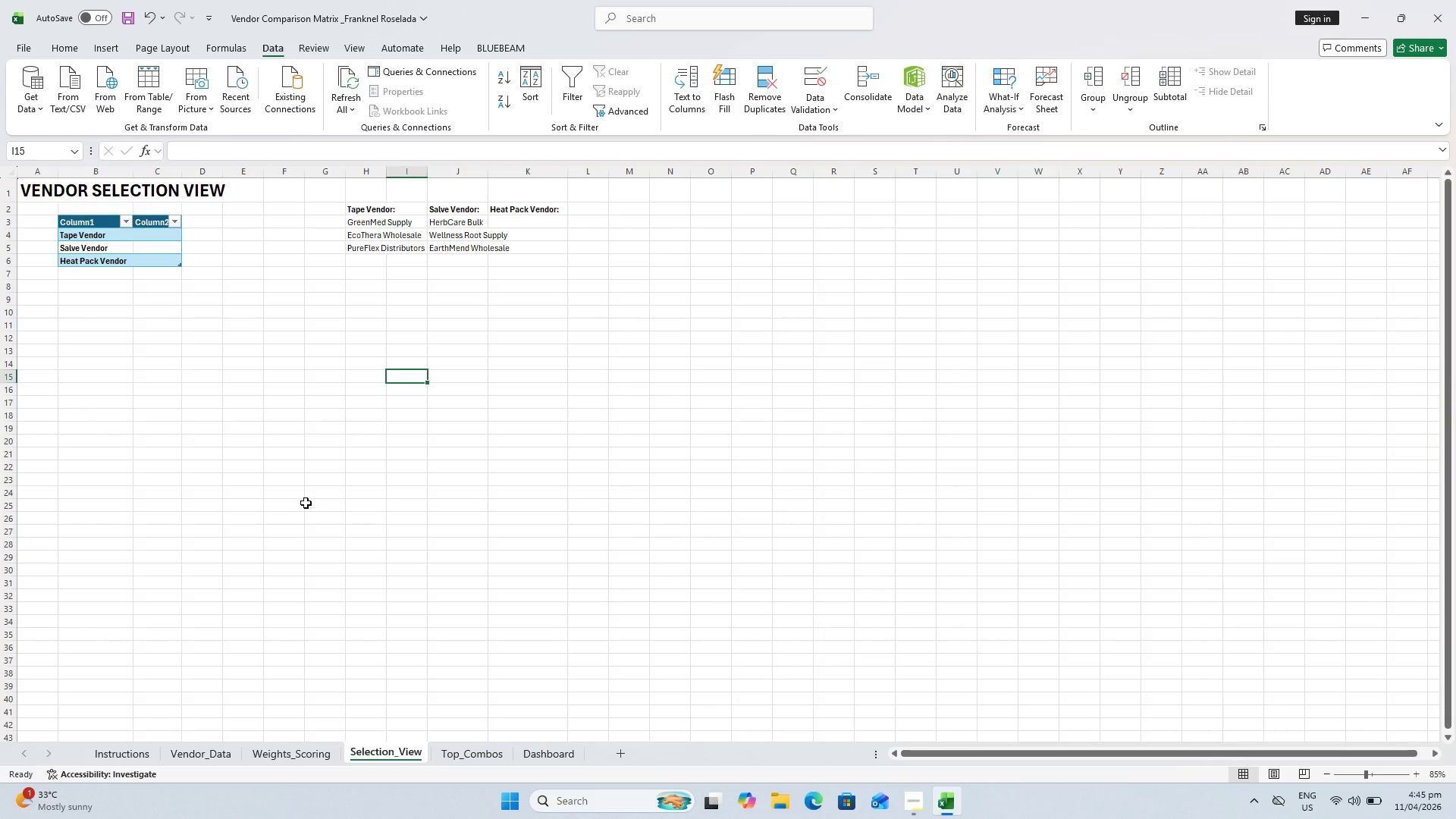 
key(Escape)
 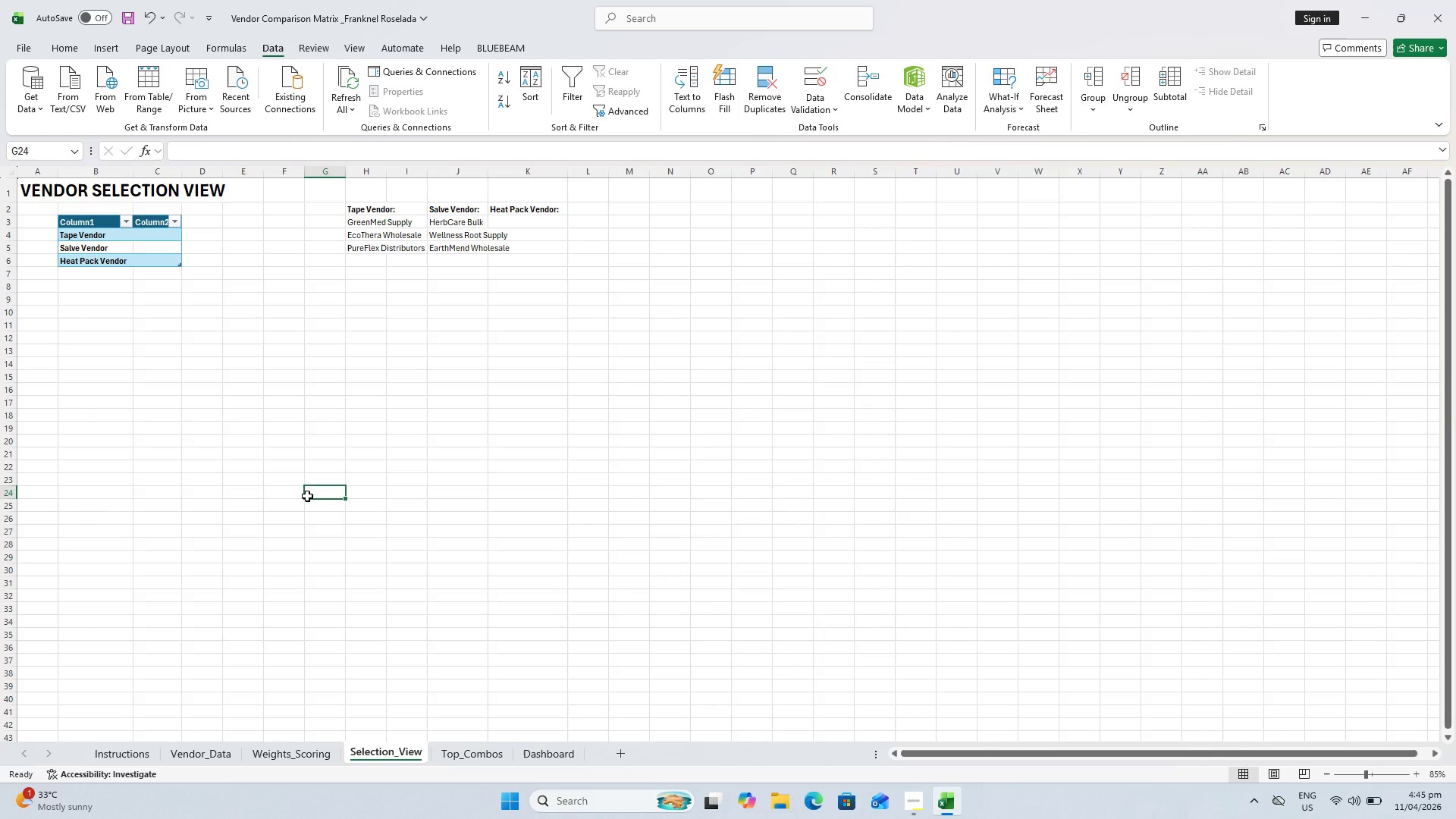 
key(Escape)
 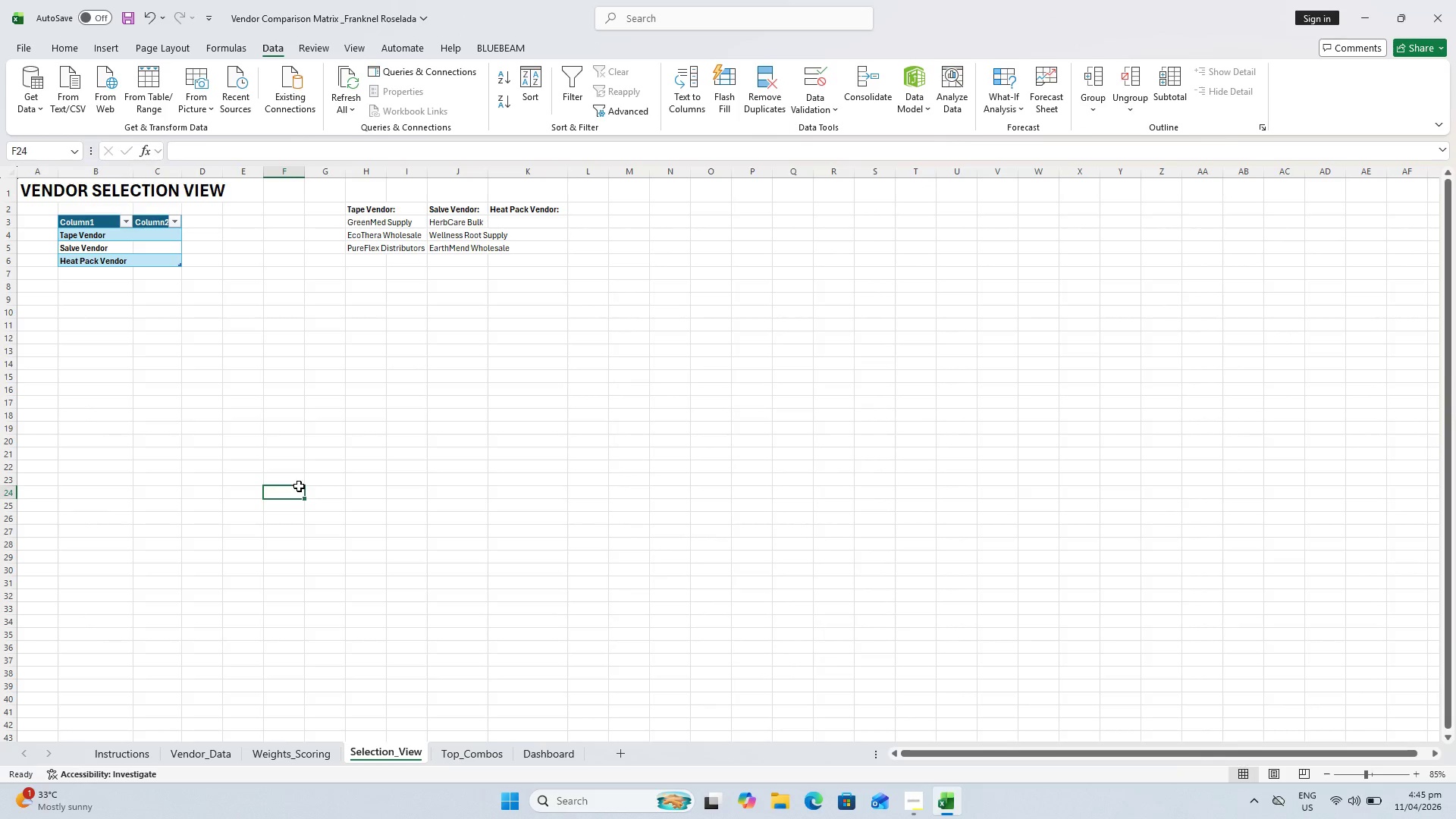 
key(Escape)
 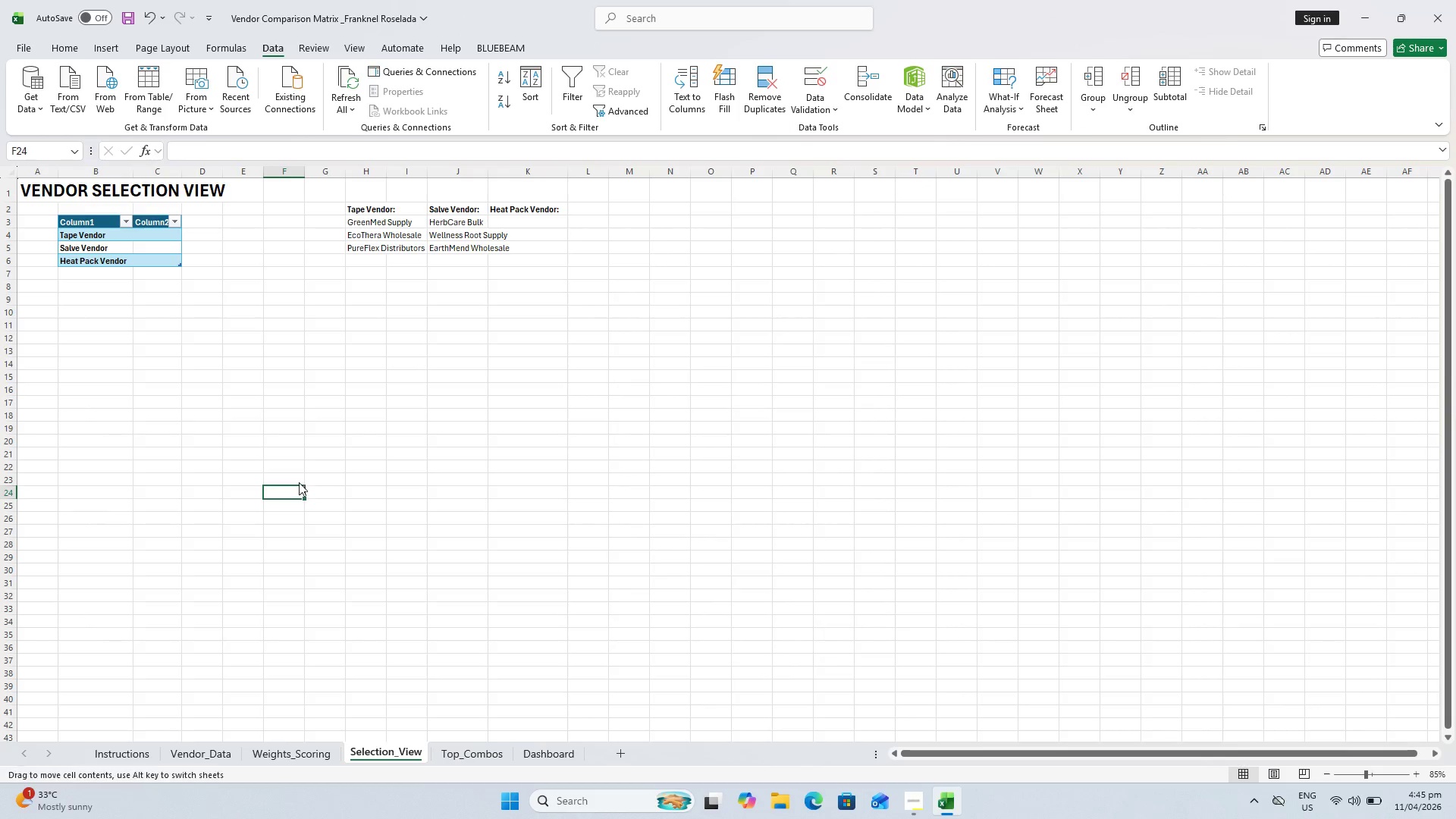 
key(Escape)
 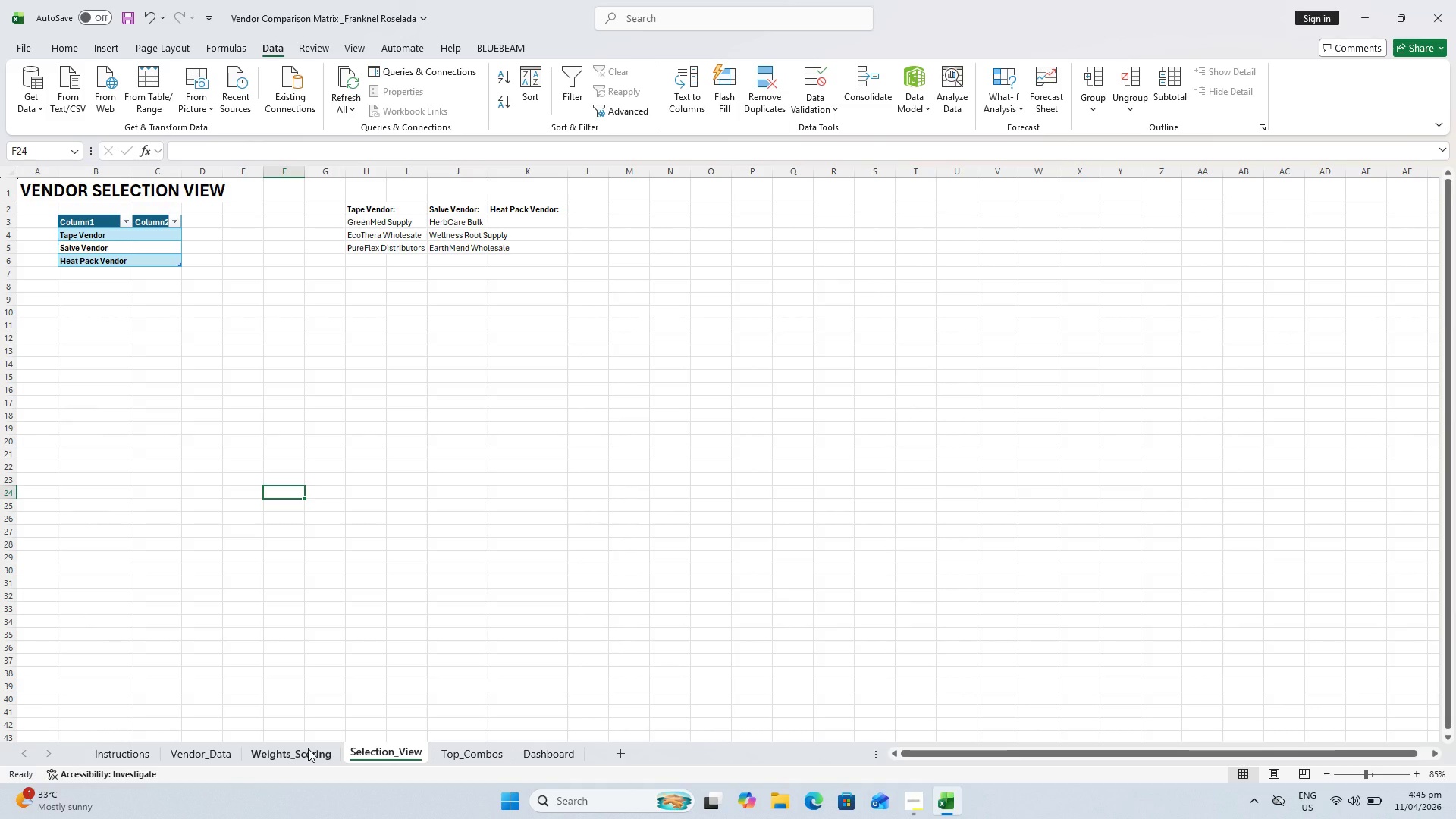 
wait(25.91)
 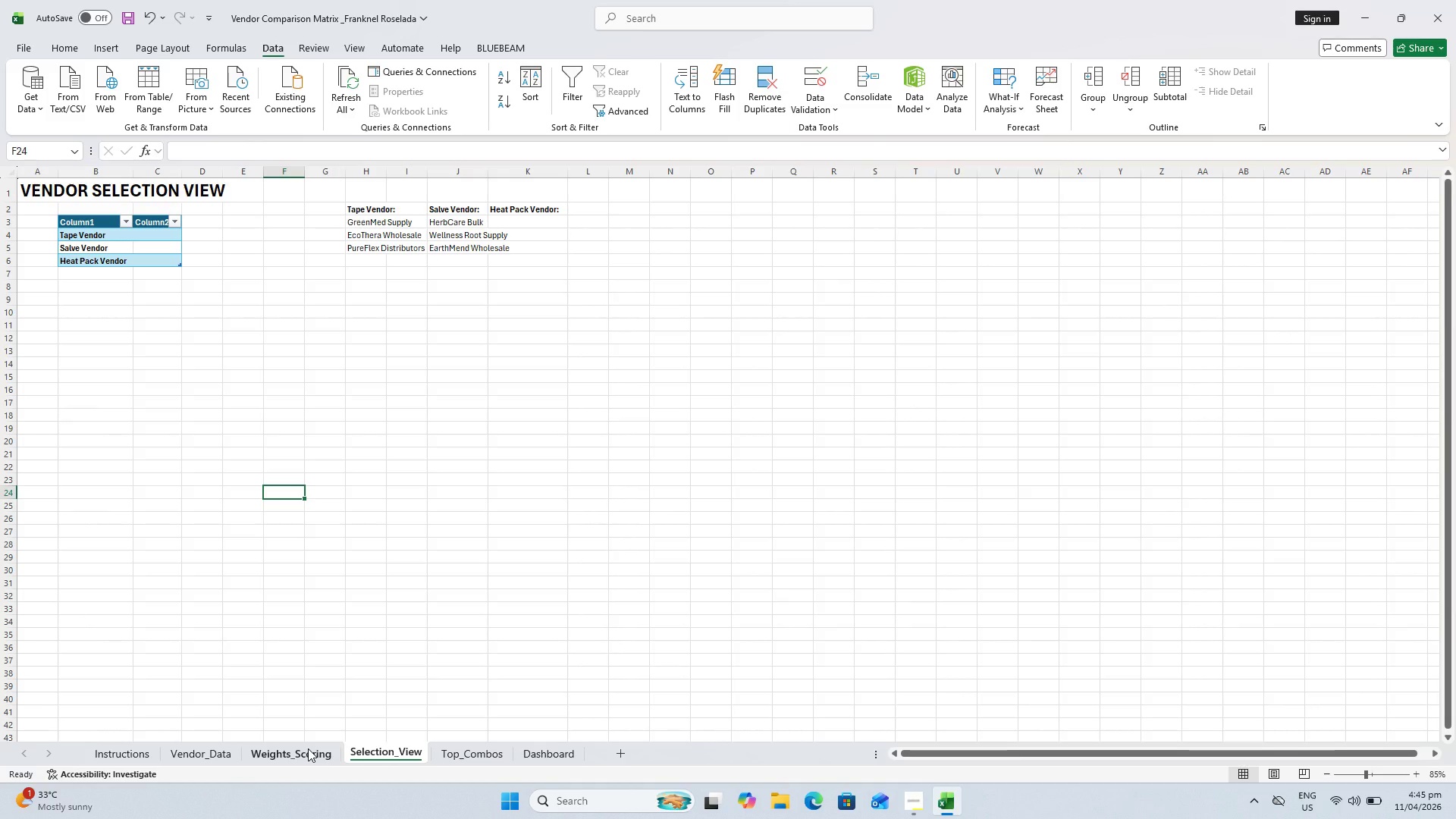 
left_click([165, 220])
 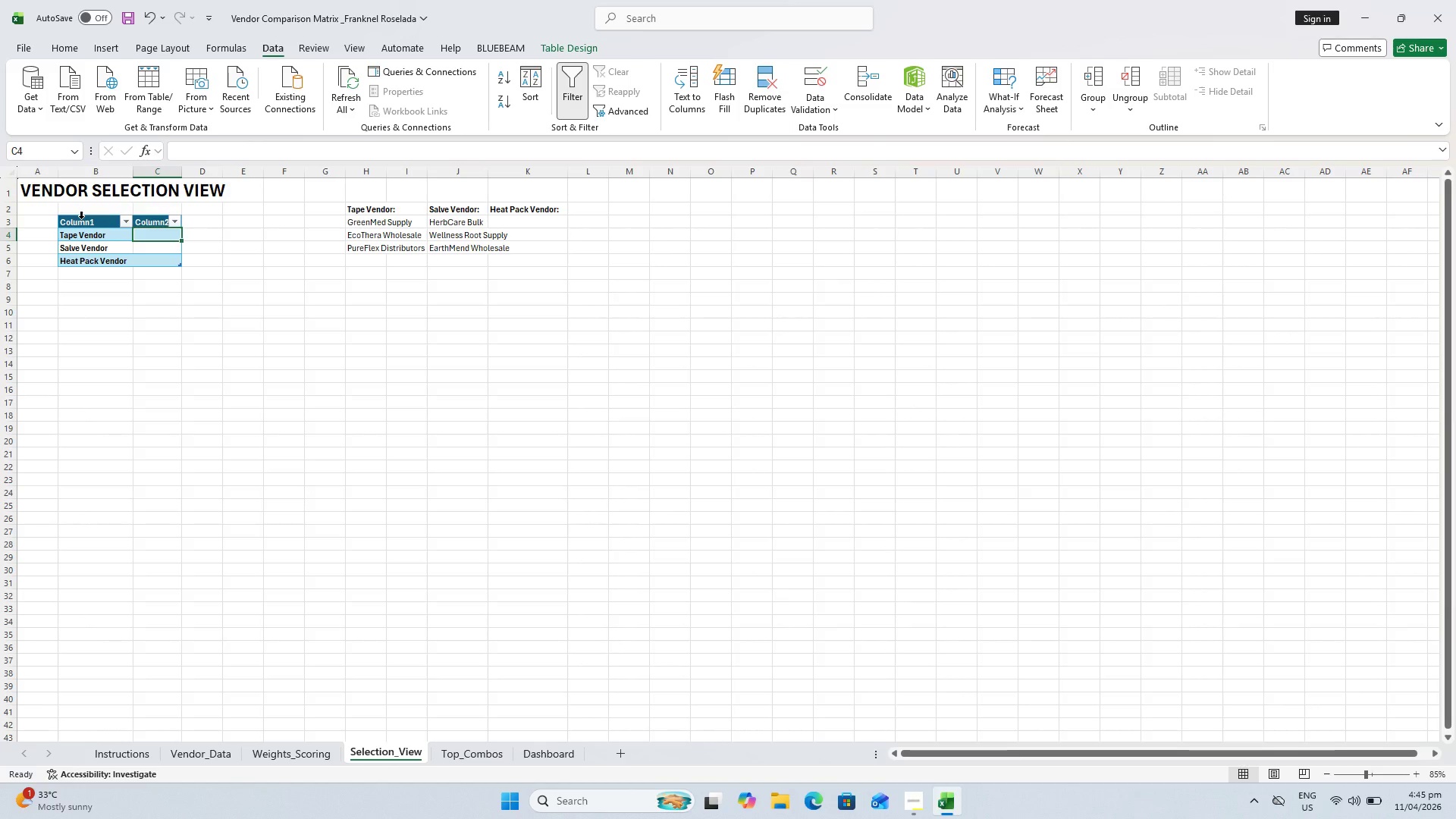 
left_click_drag(start_coordinate=[80, 221], to_coordinate=[172, 263])
 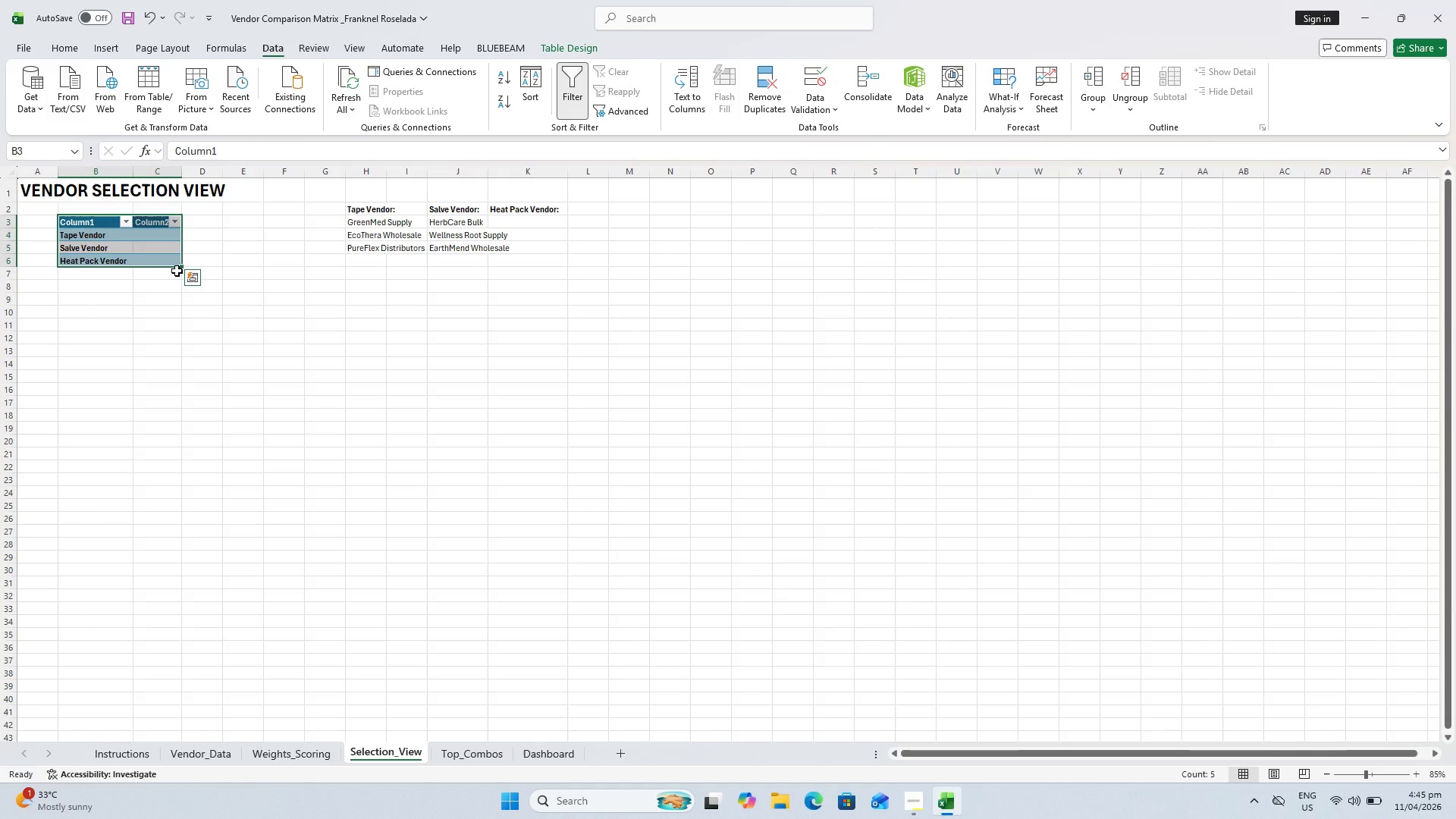 
key(Control+T)
 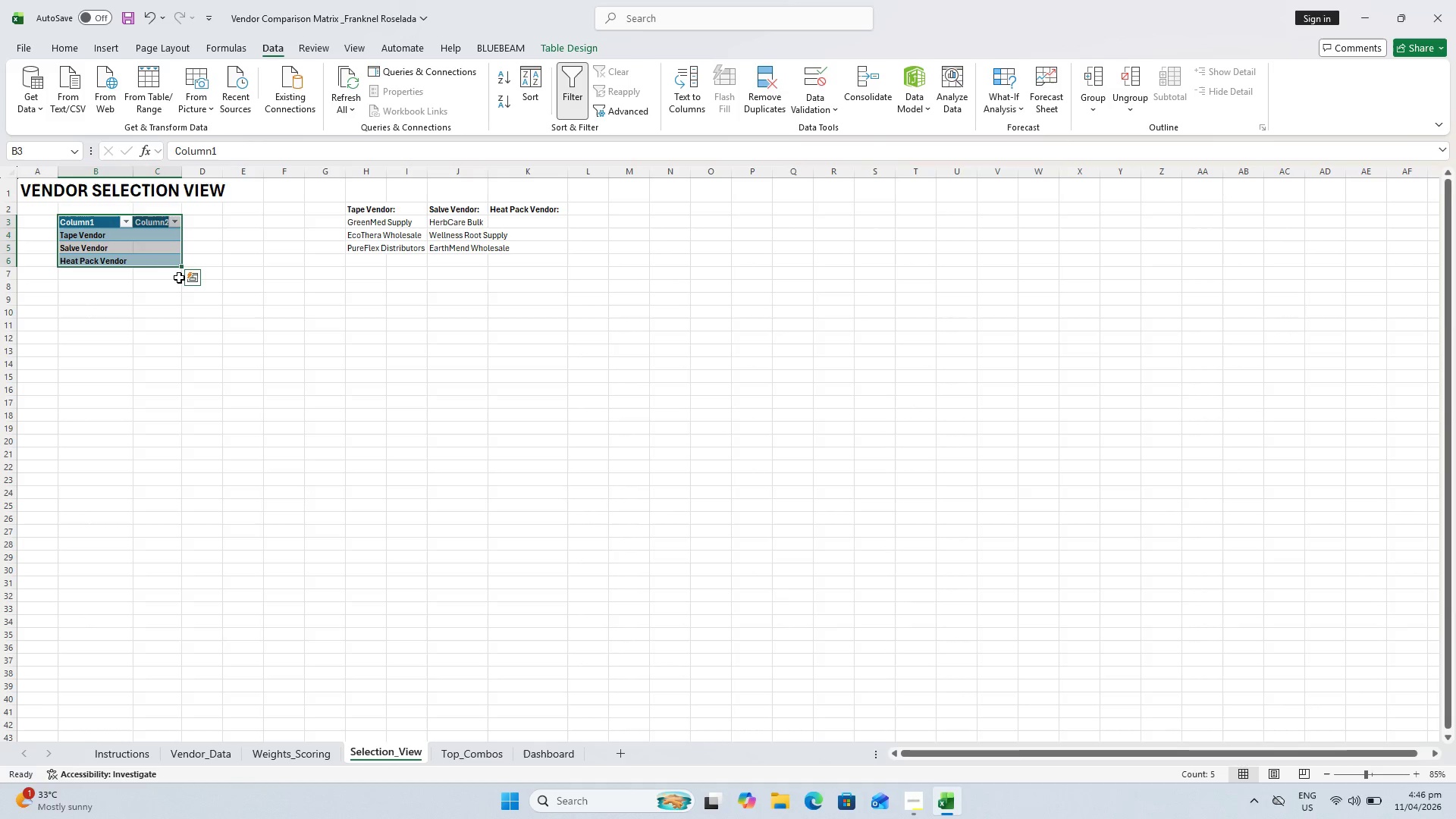 
key(Control+T)
 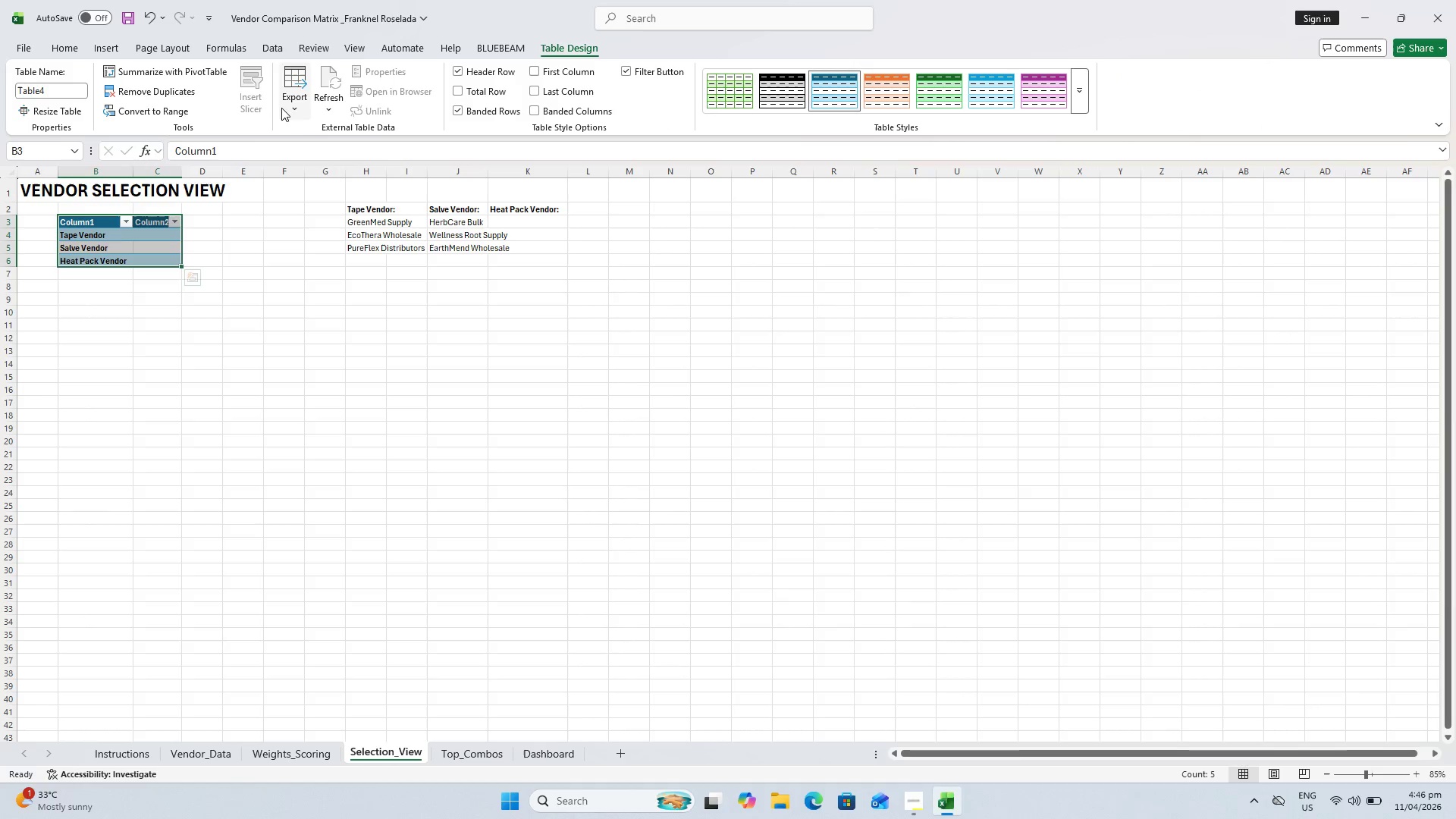 
wait(7.69)
 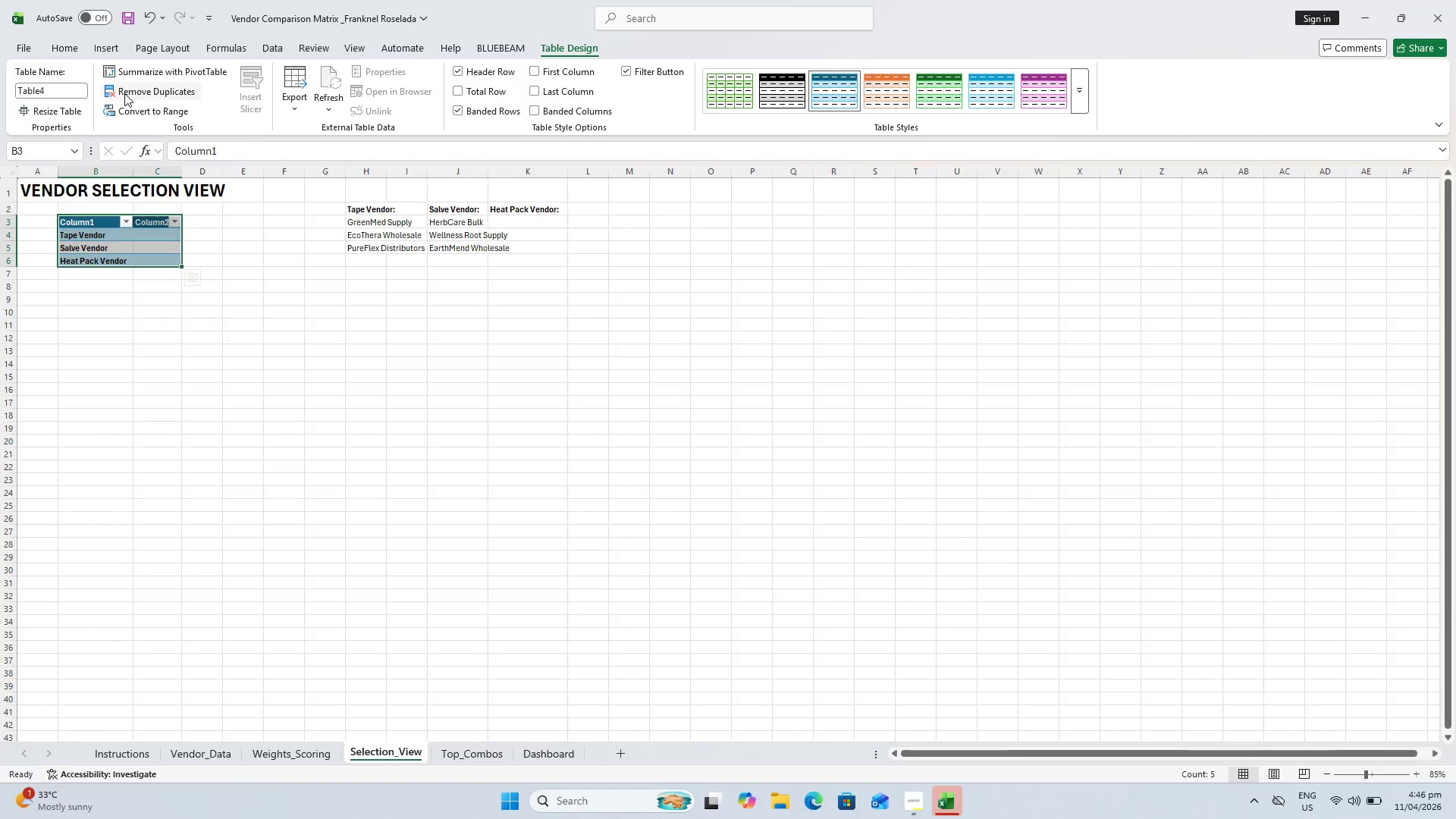 
mouse_move([176, 279])
 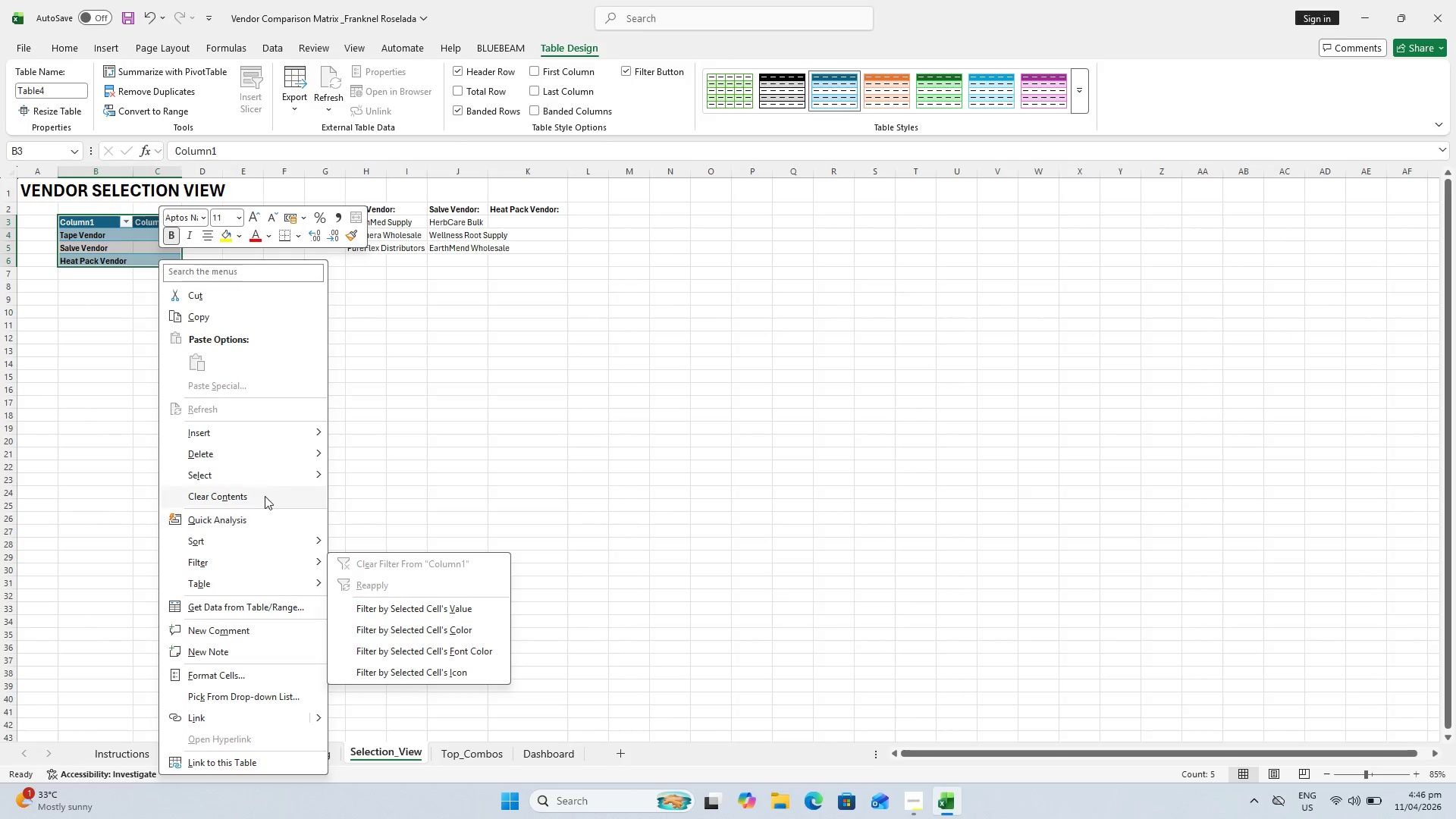 
mouse_move([282, 457])
 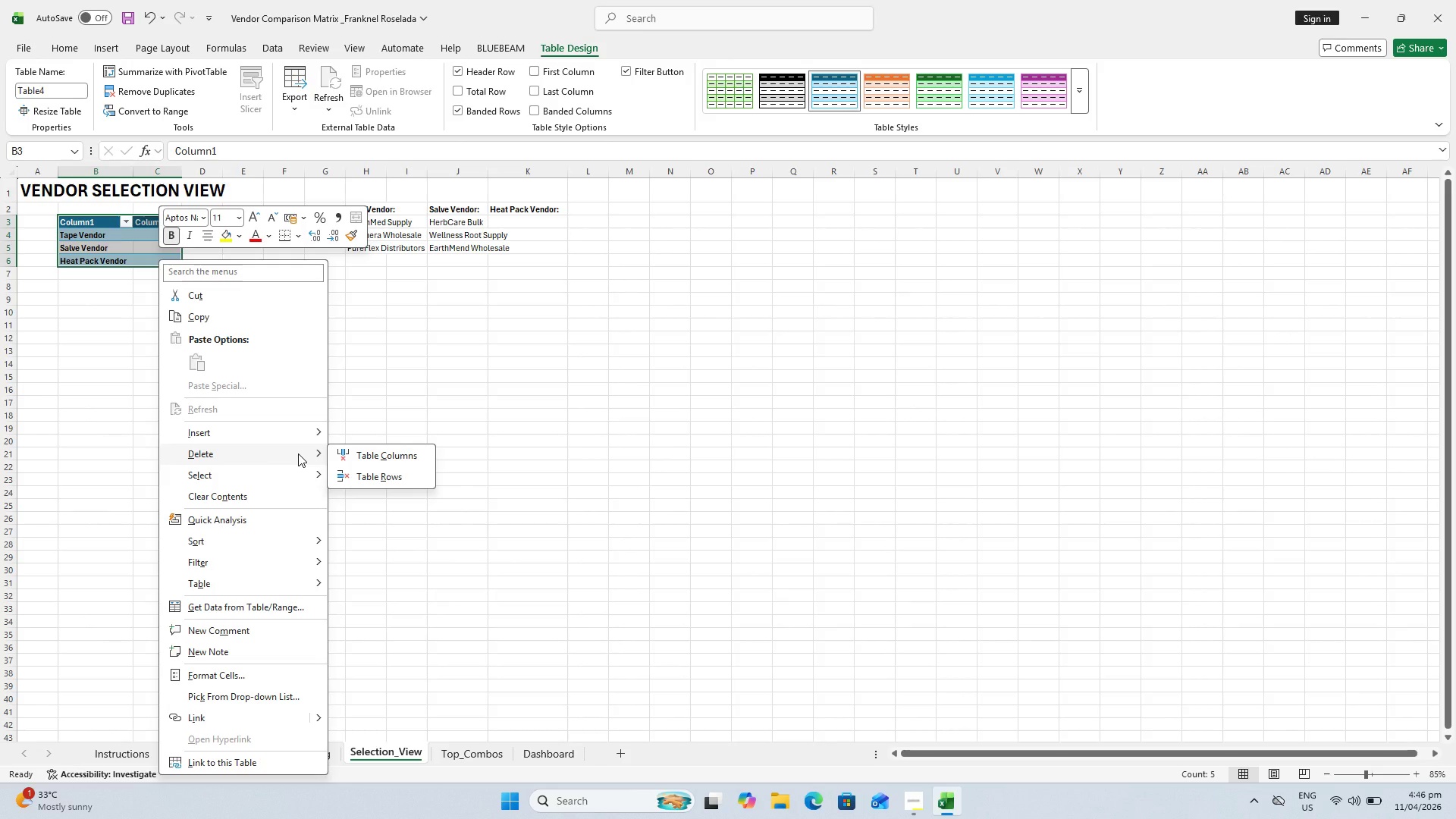 
mouse_move([288, 511])
 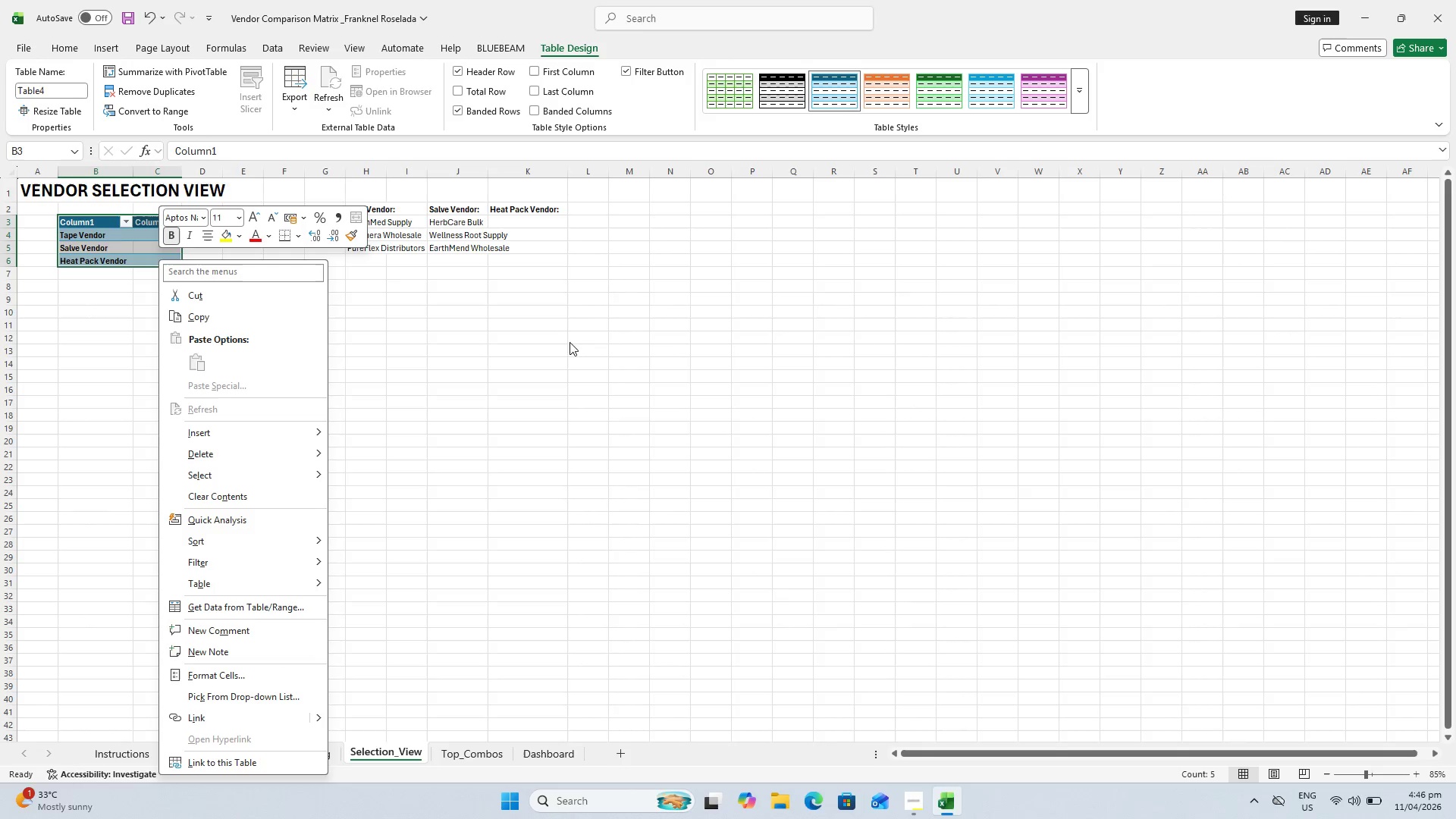 
left_click([52, 38])
 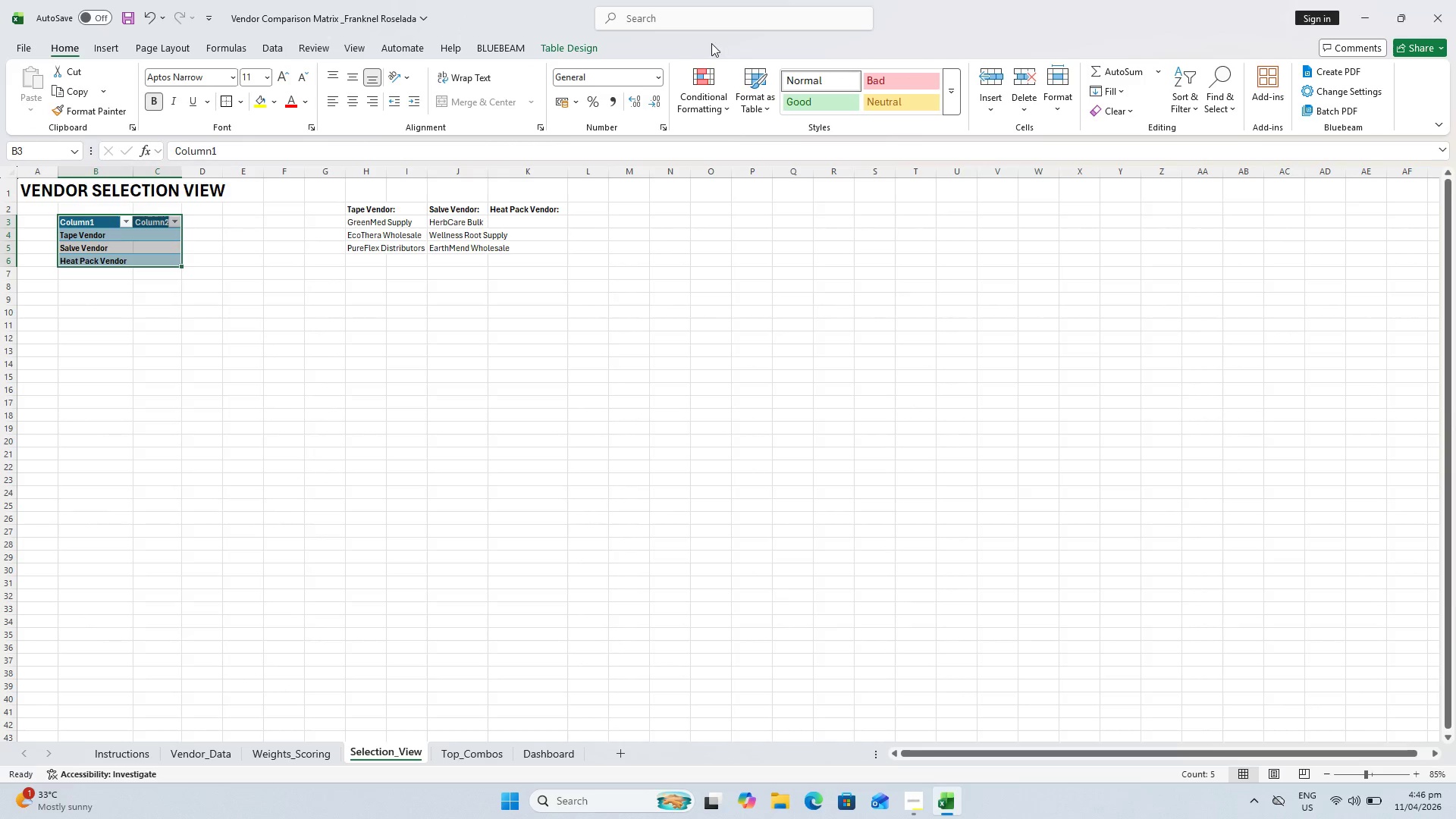 
left_click([555, 57])
 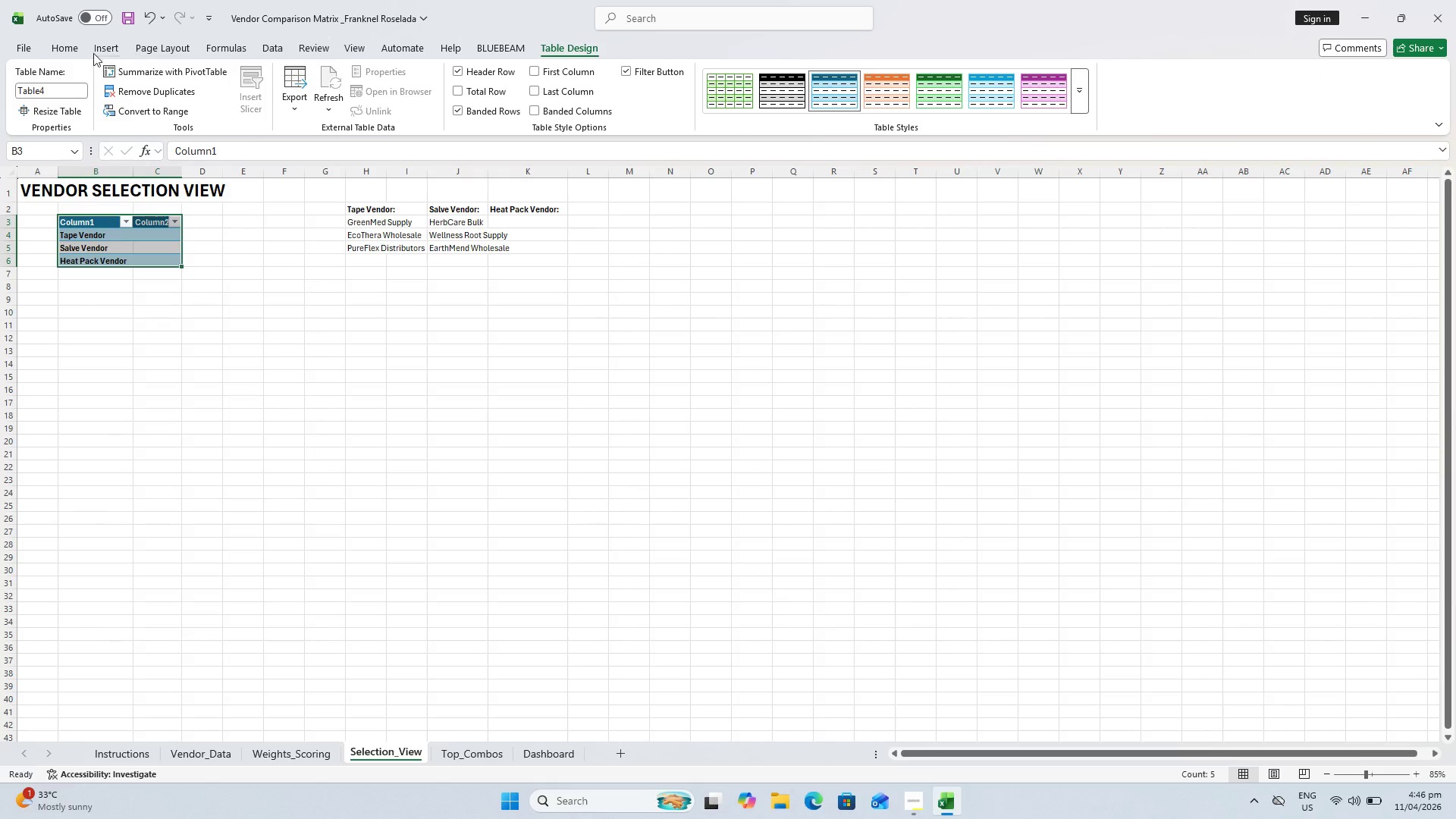 
left_click([58, 39])
 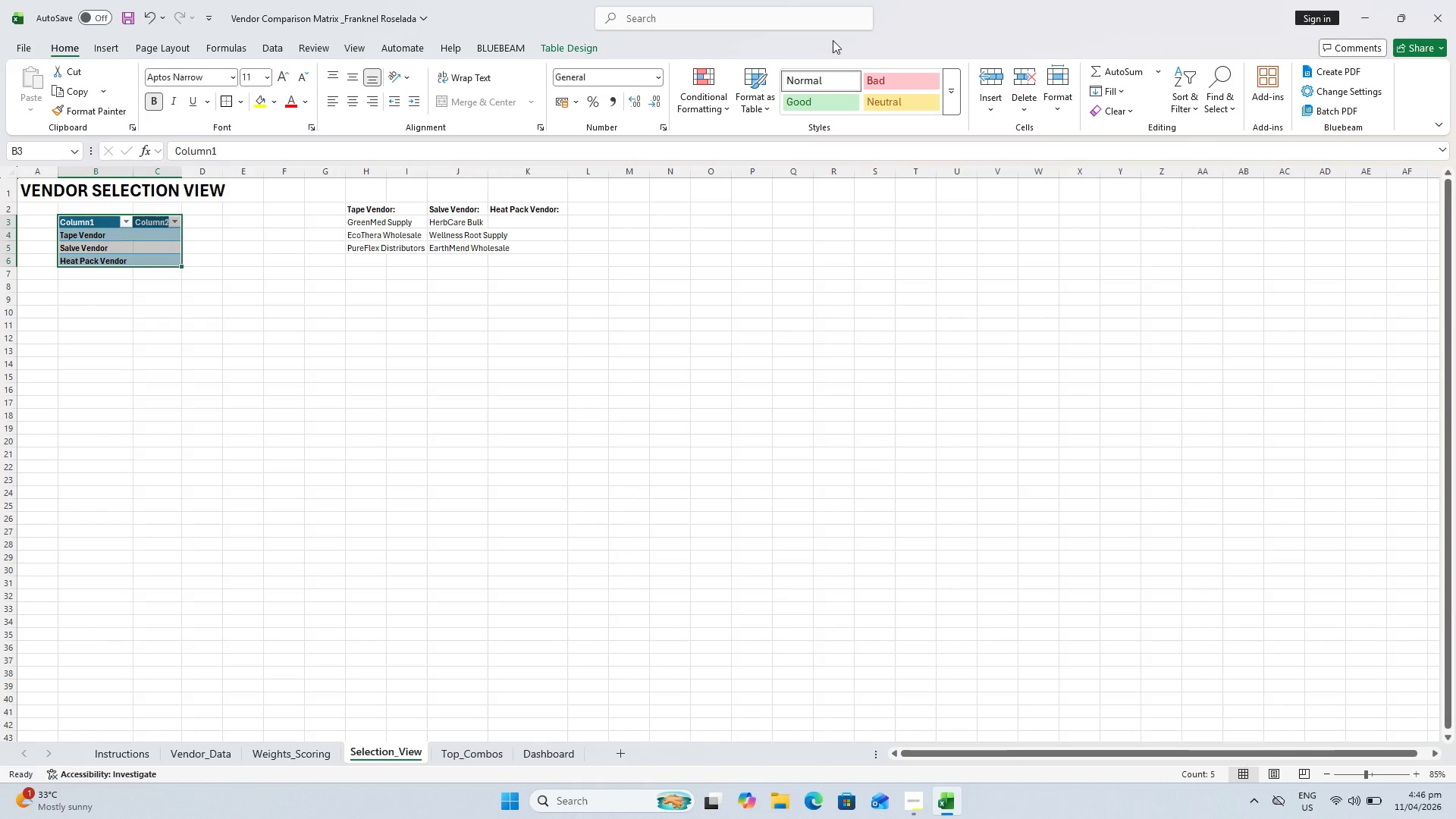 
left_click([1053, 99])
 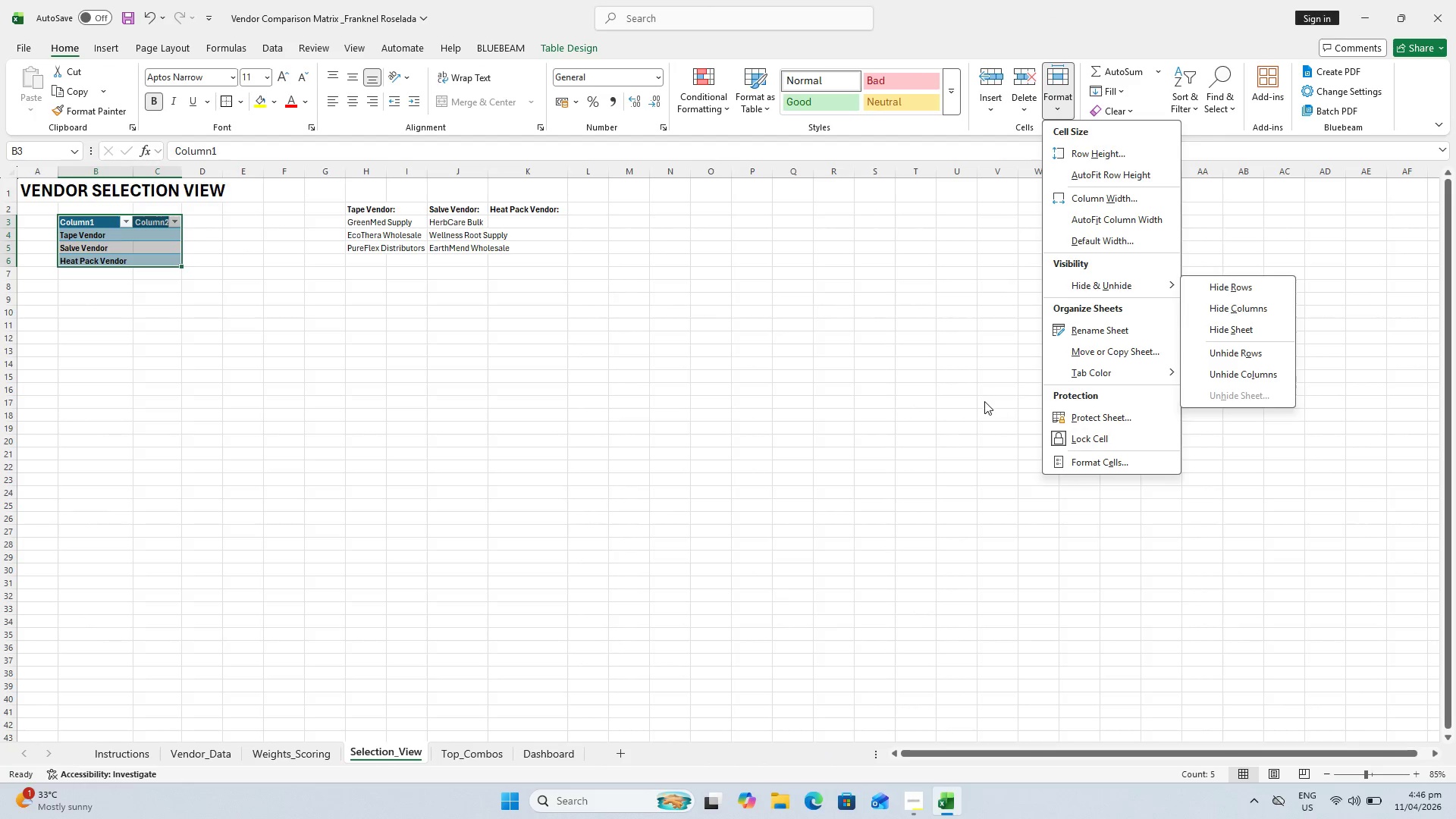 
wait(7.48)
 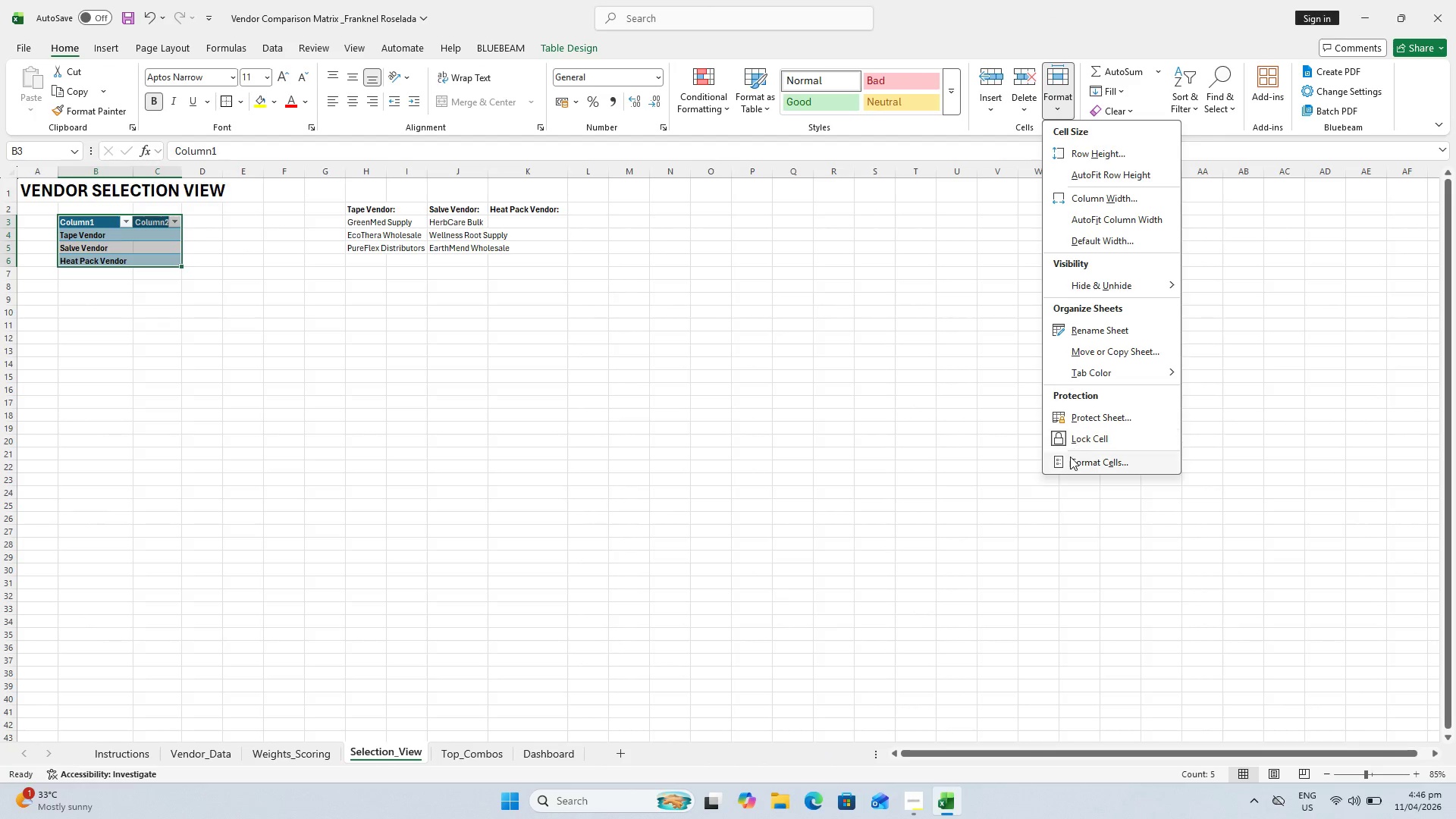 
mouse_move([1034, 108])
 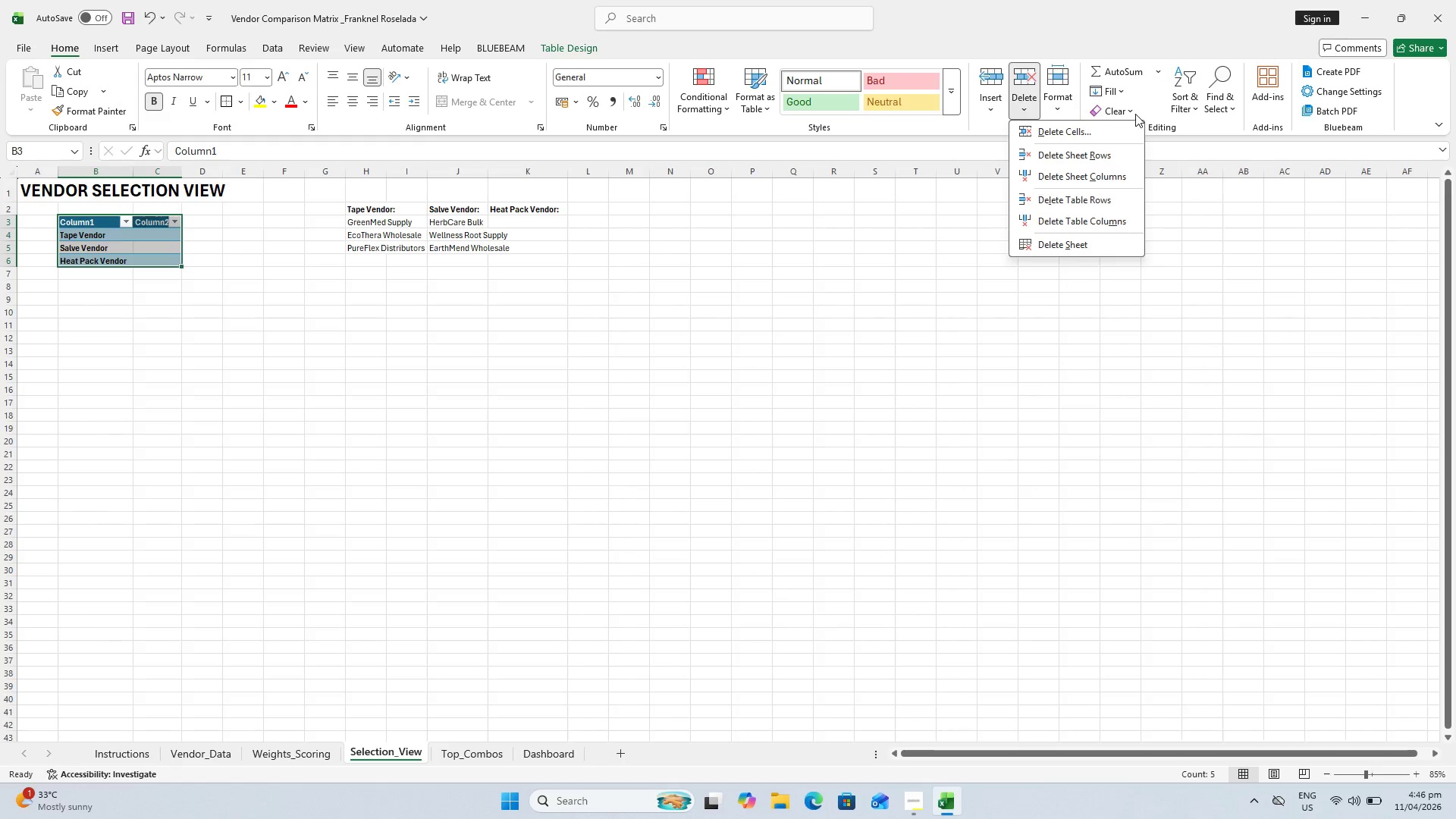 
double_click([1129, 104])
 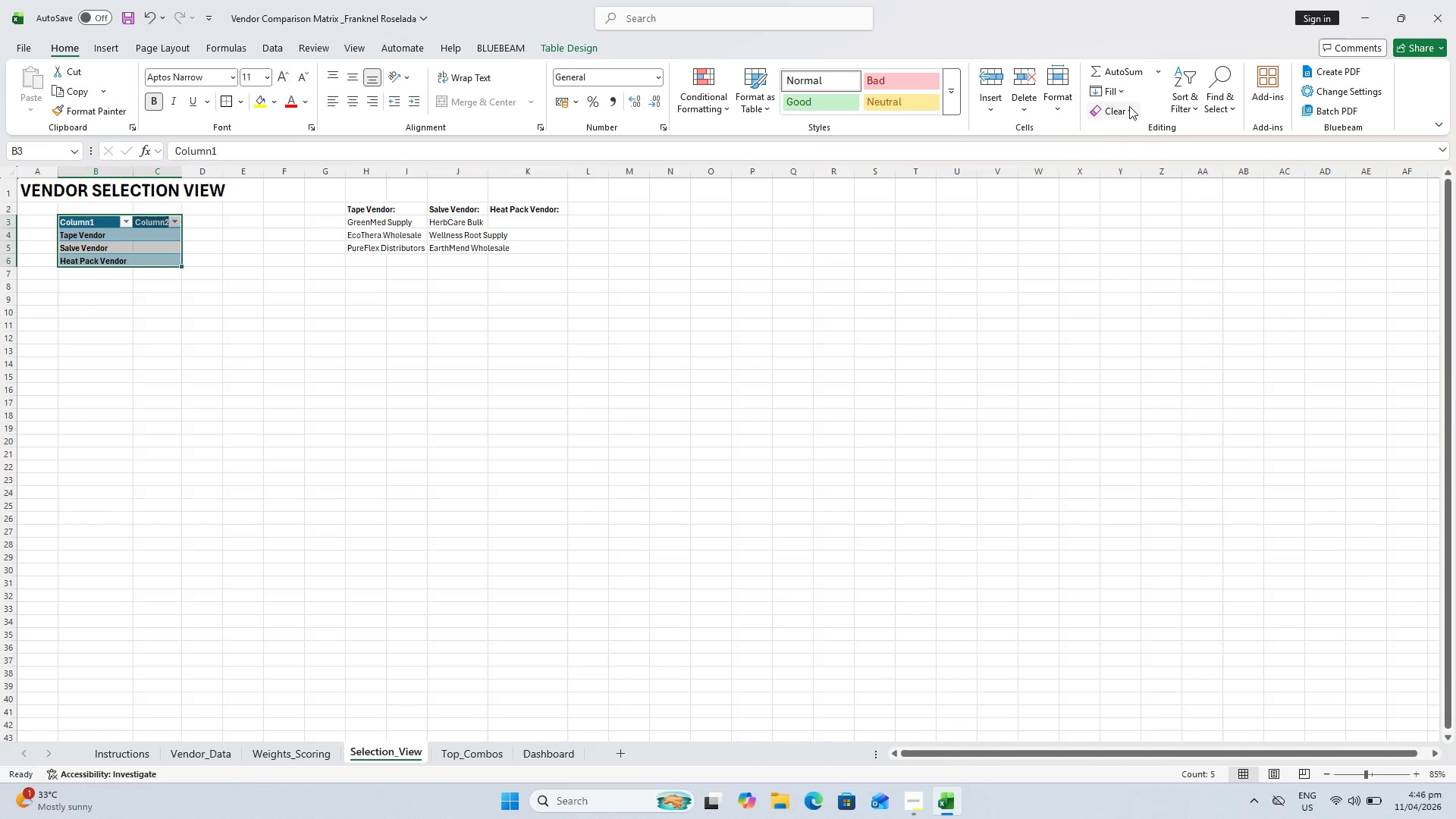 
triple_click([1129, 107])
 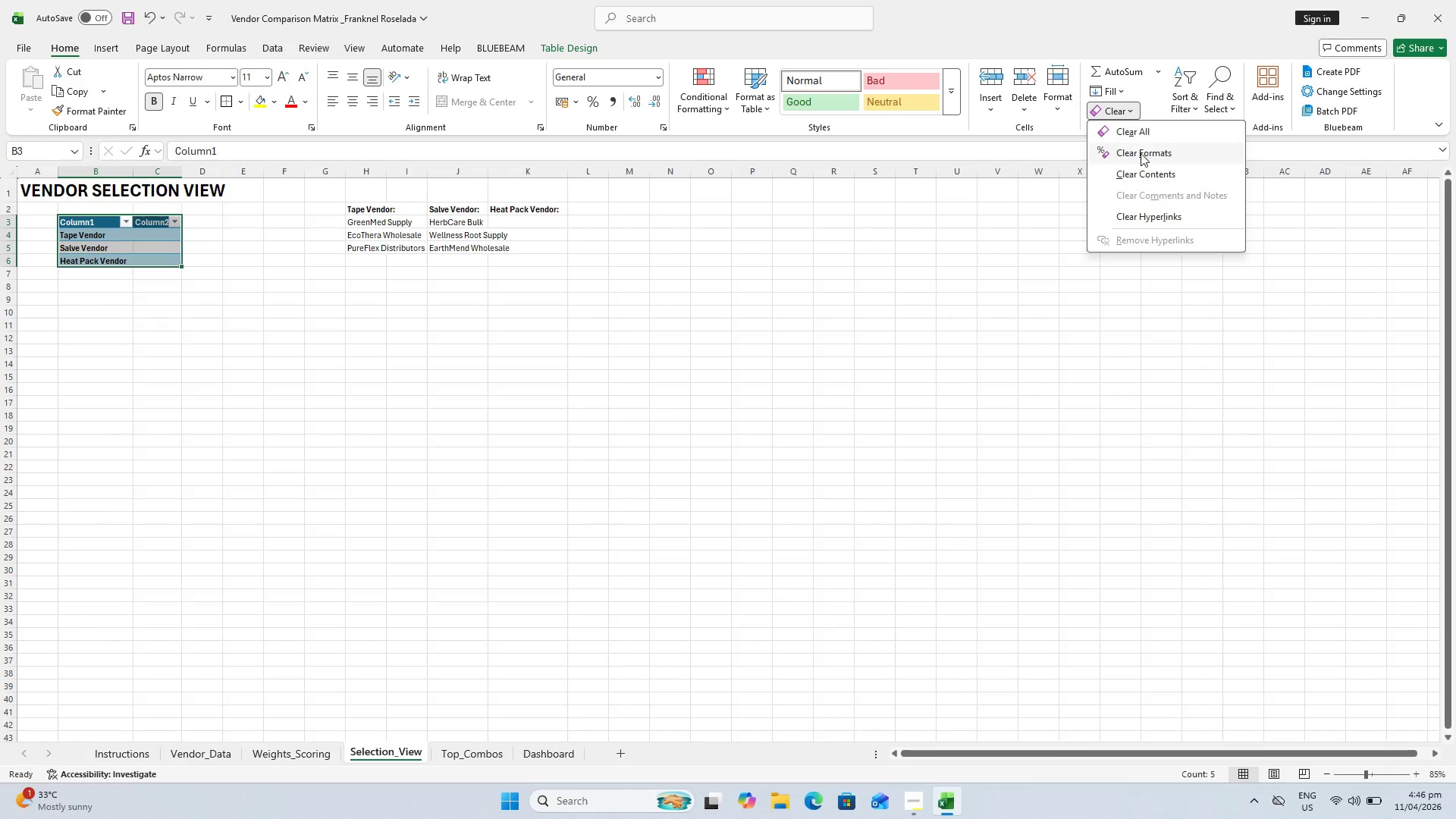 
left_click([1141, 155])
 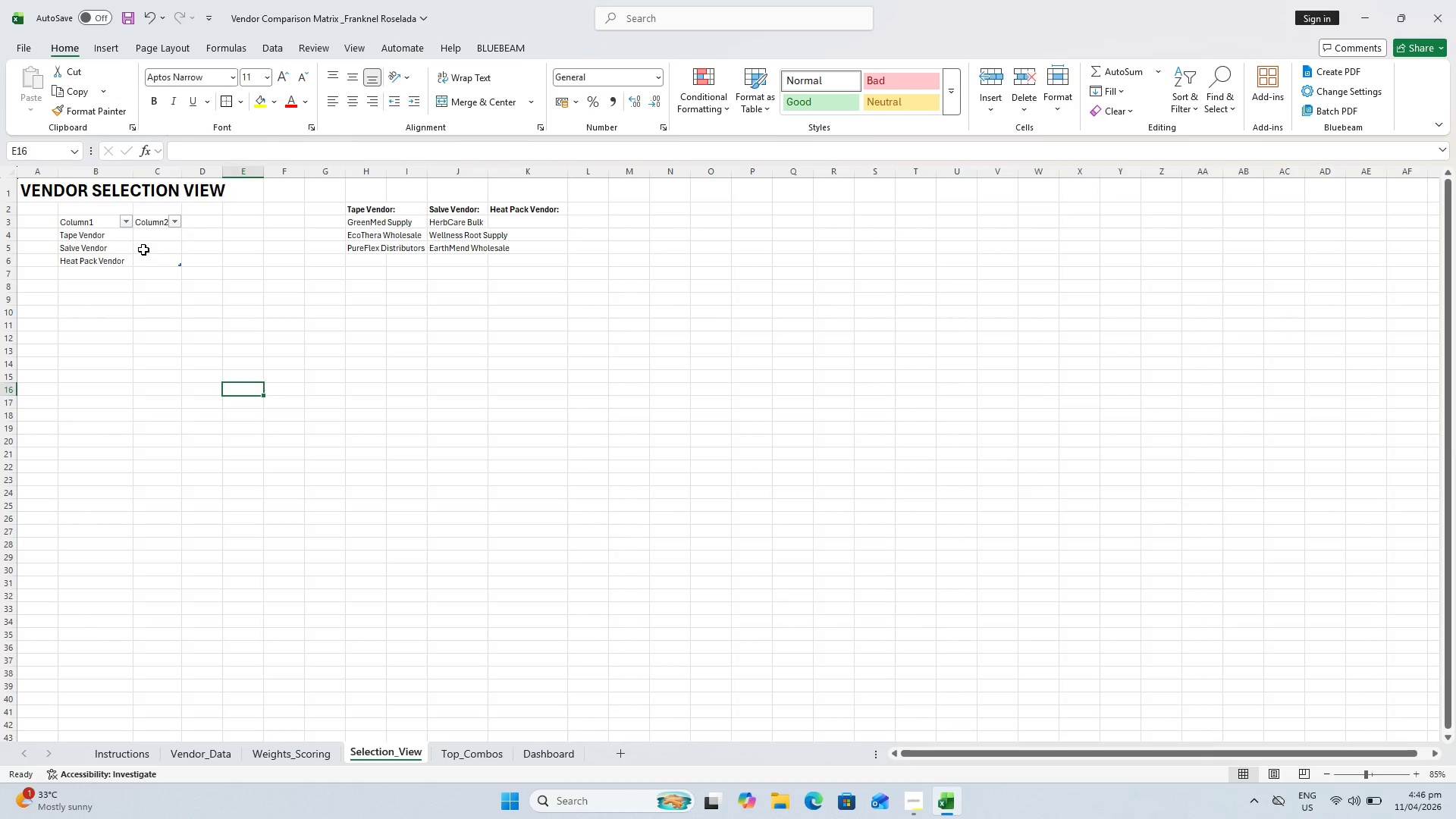 
double_click([152, 228])
 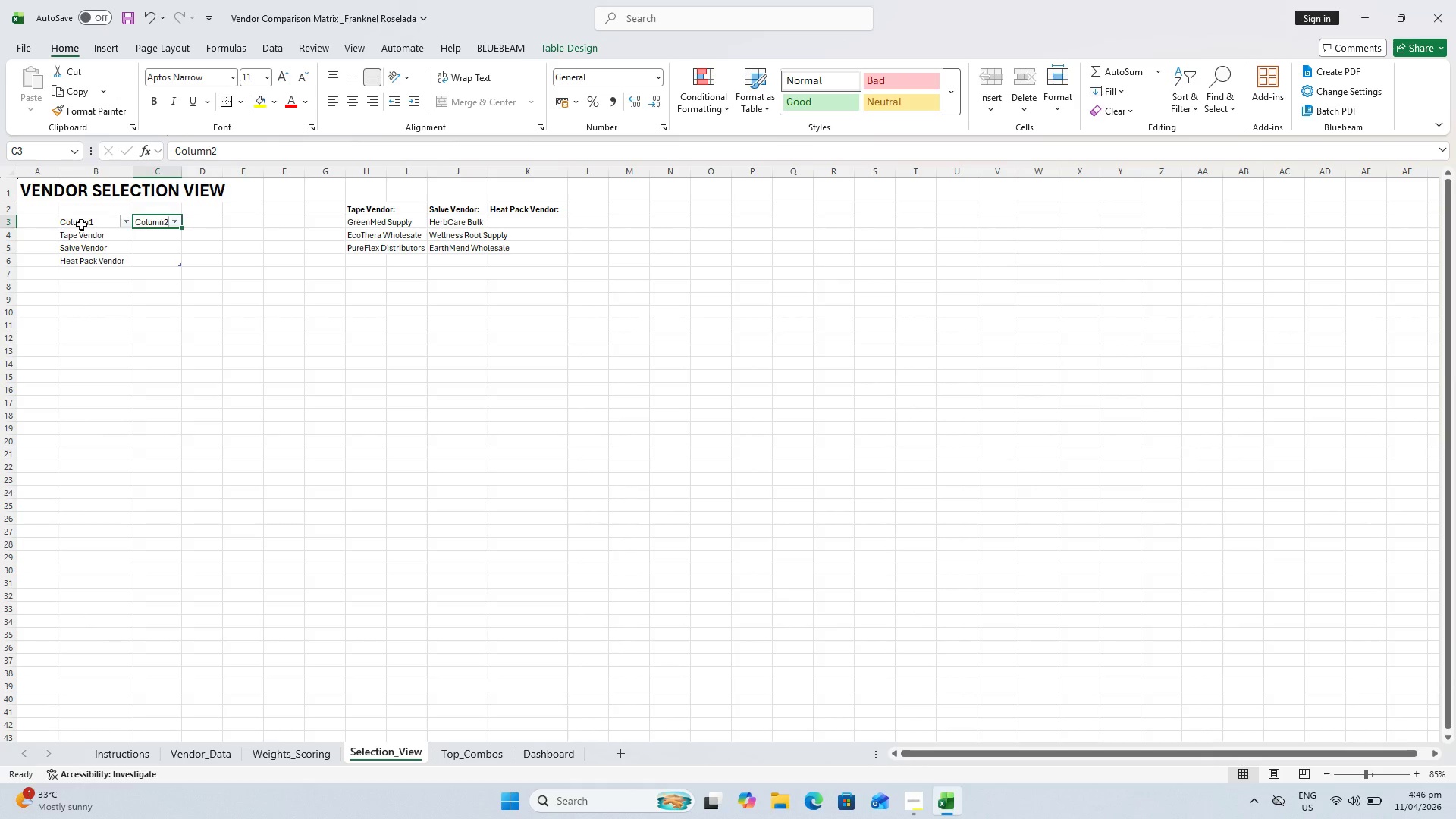 
left_click_drag(start_coordinate=[81, 224], to_coordinate=[141, 224])
 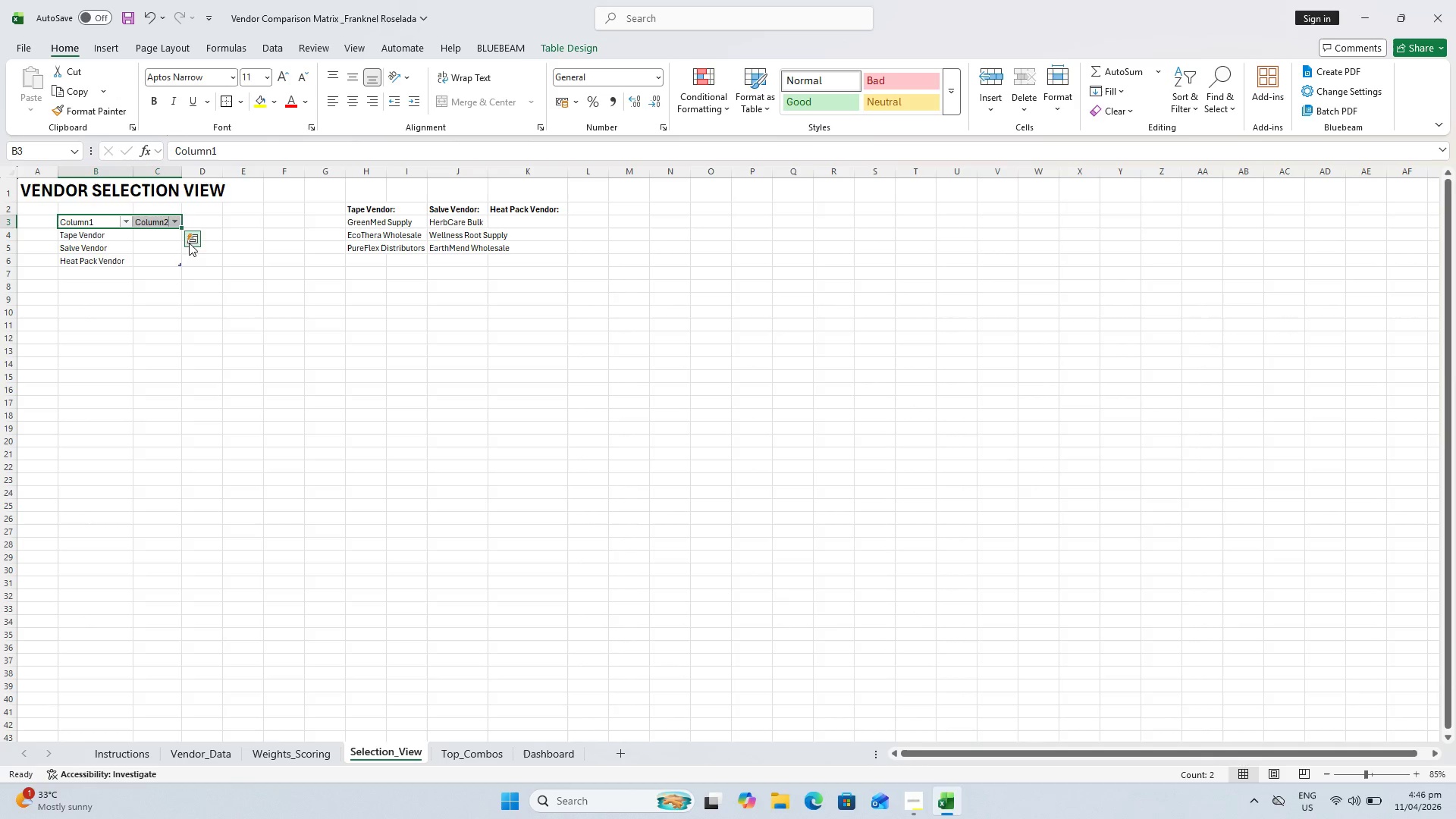 
key(Delete)
 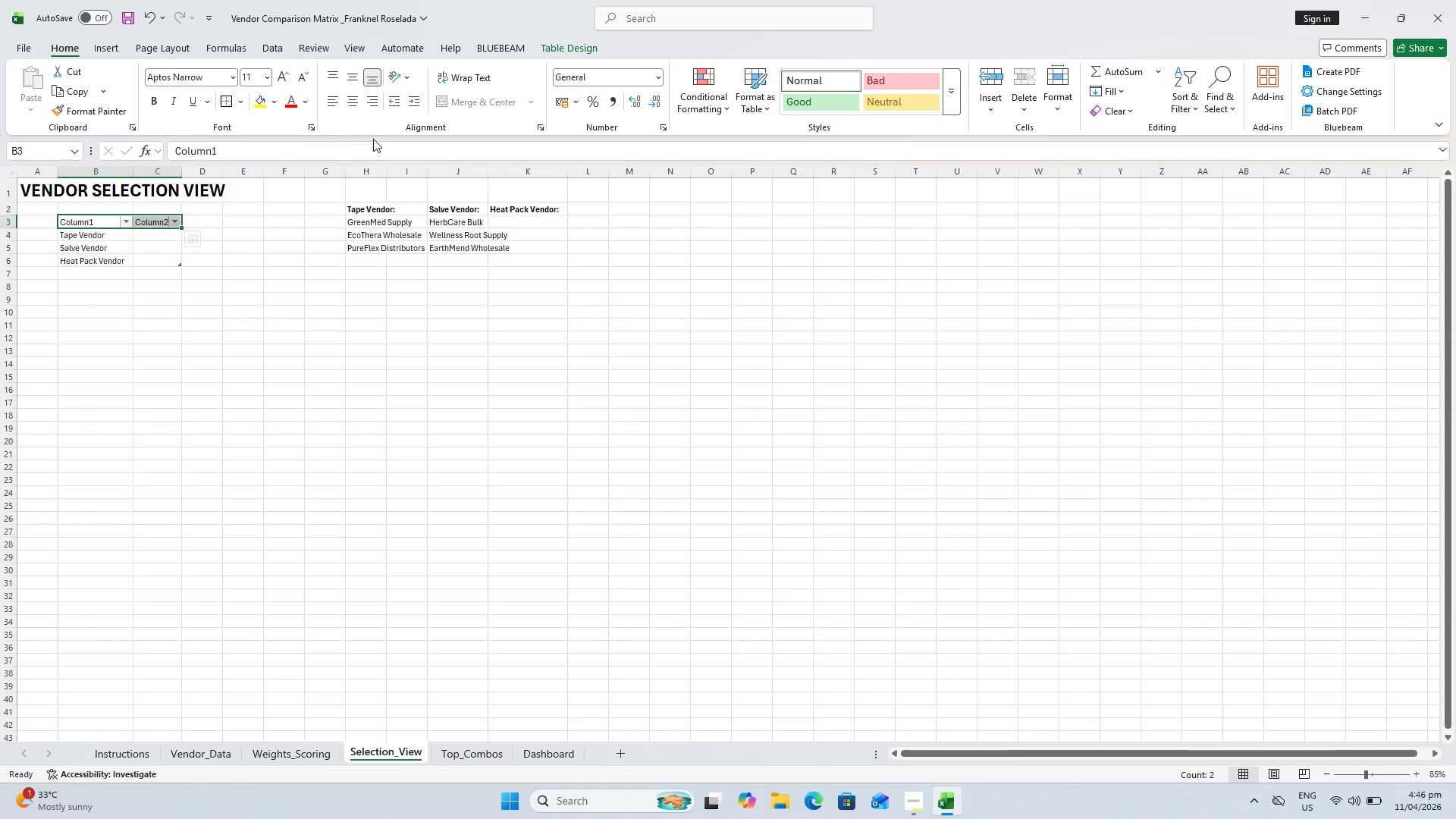 
key(Shift+ShiftLeft)
 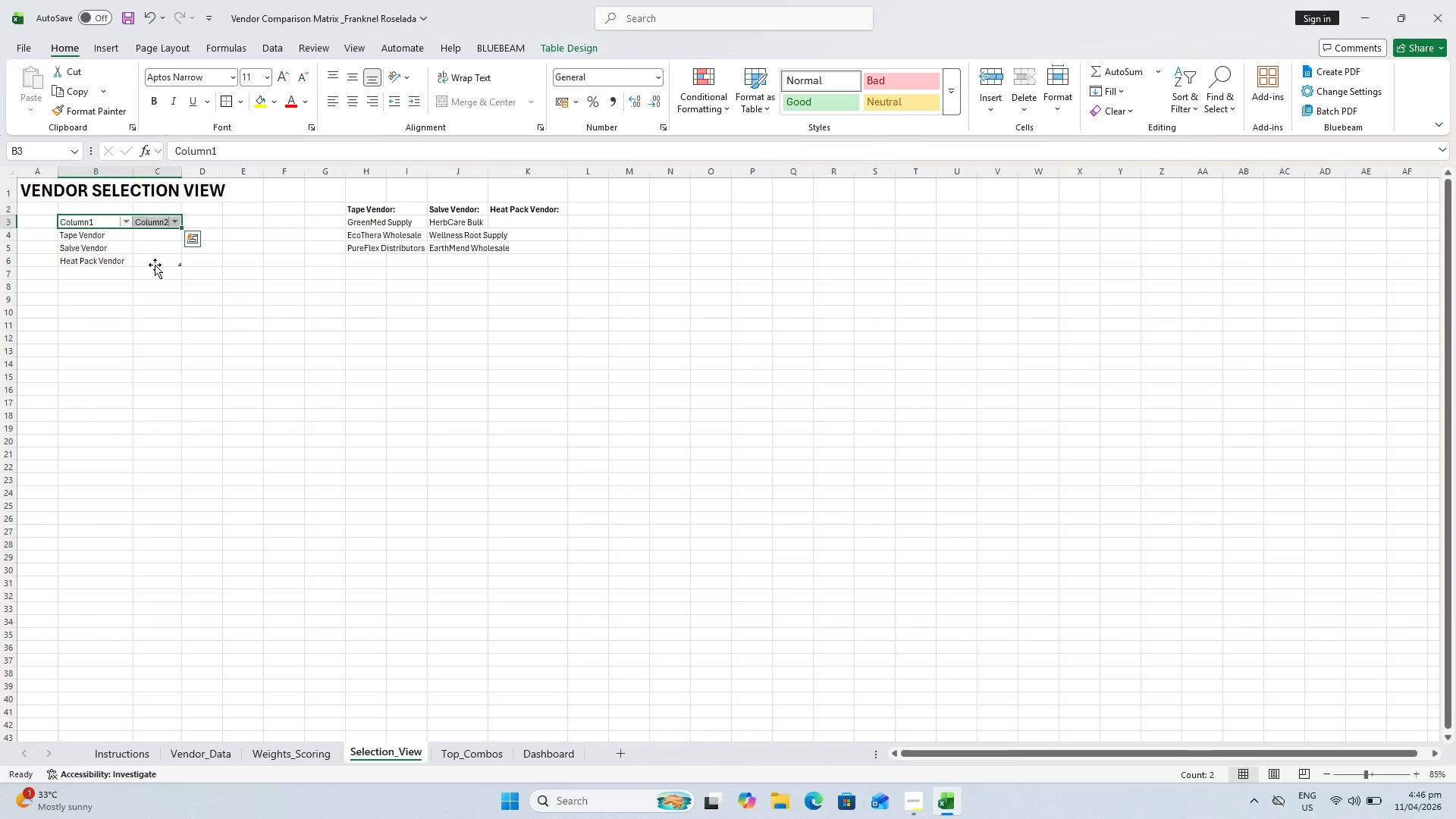 
left_click([155, 265])
 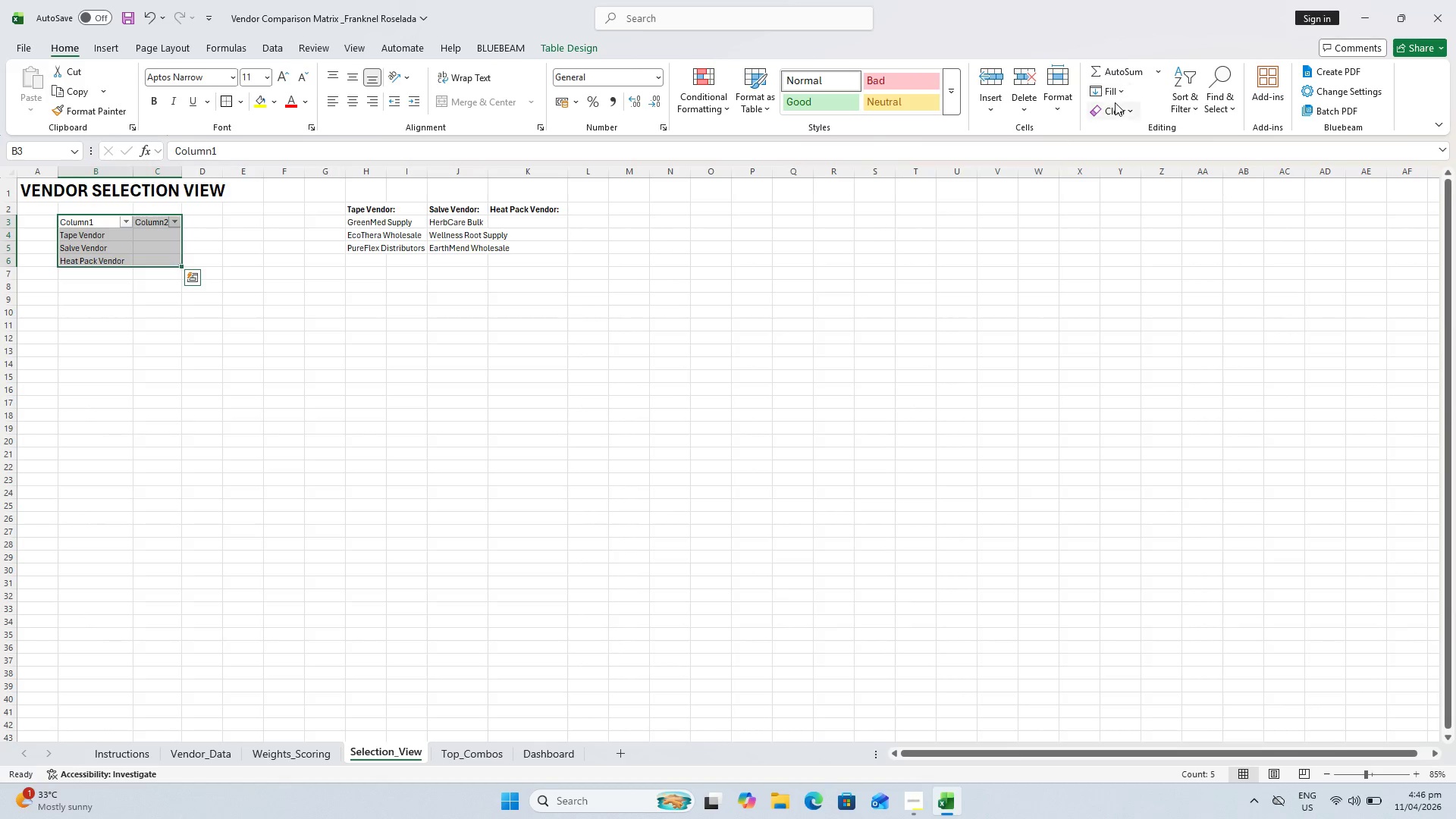 
left_click([1132, 110])
 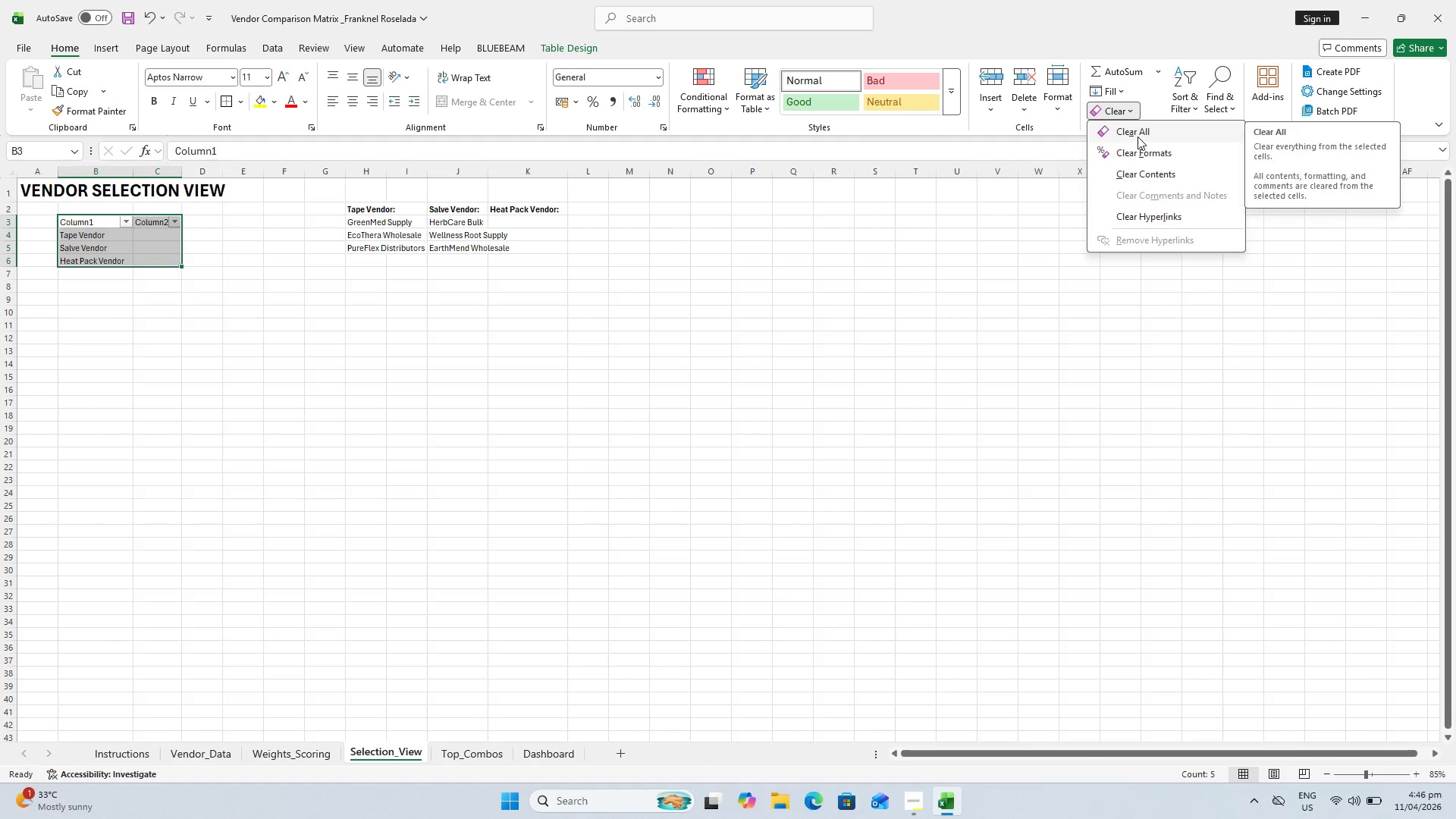 
left_click([1138, 136])
 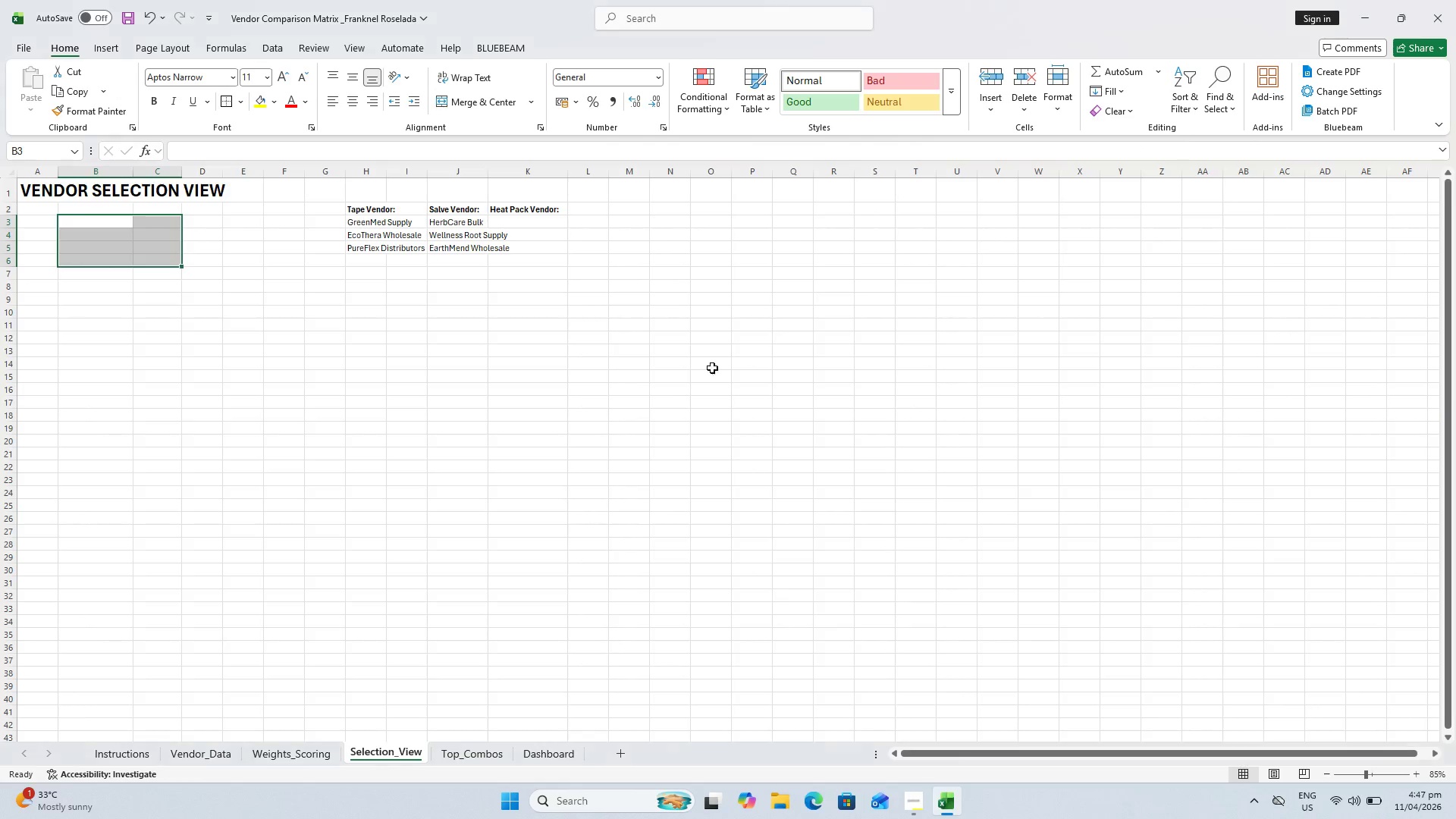 
double_click([589, 400])
 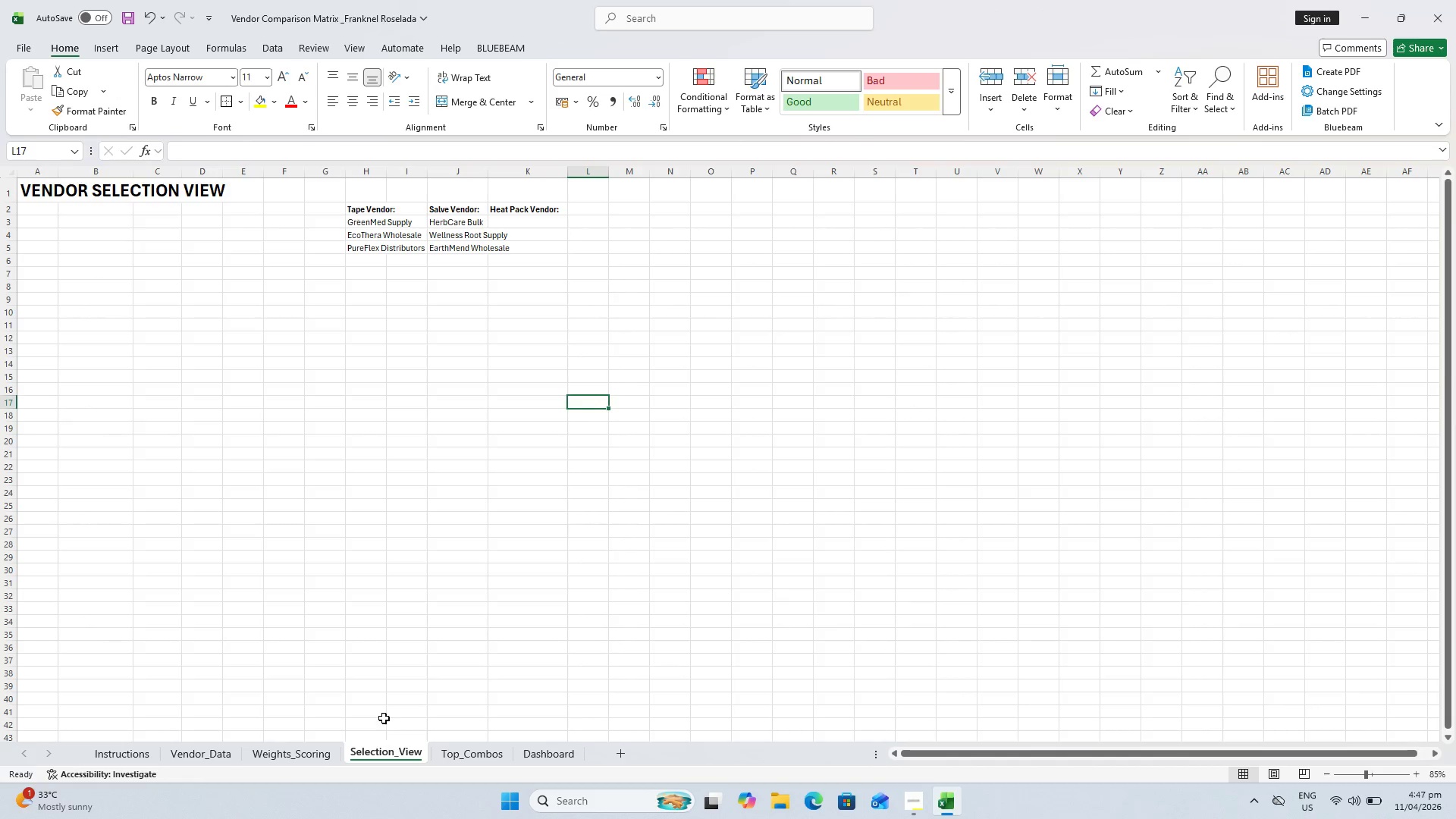 
left_click([370, 667])
 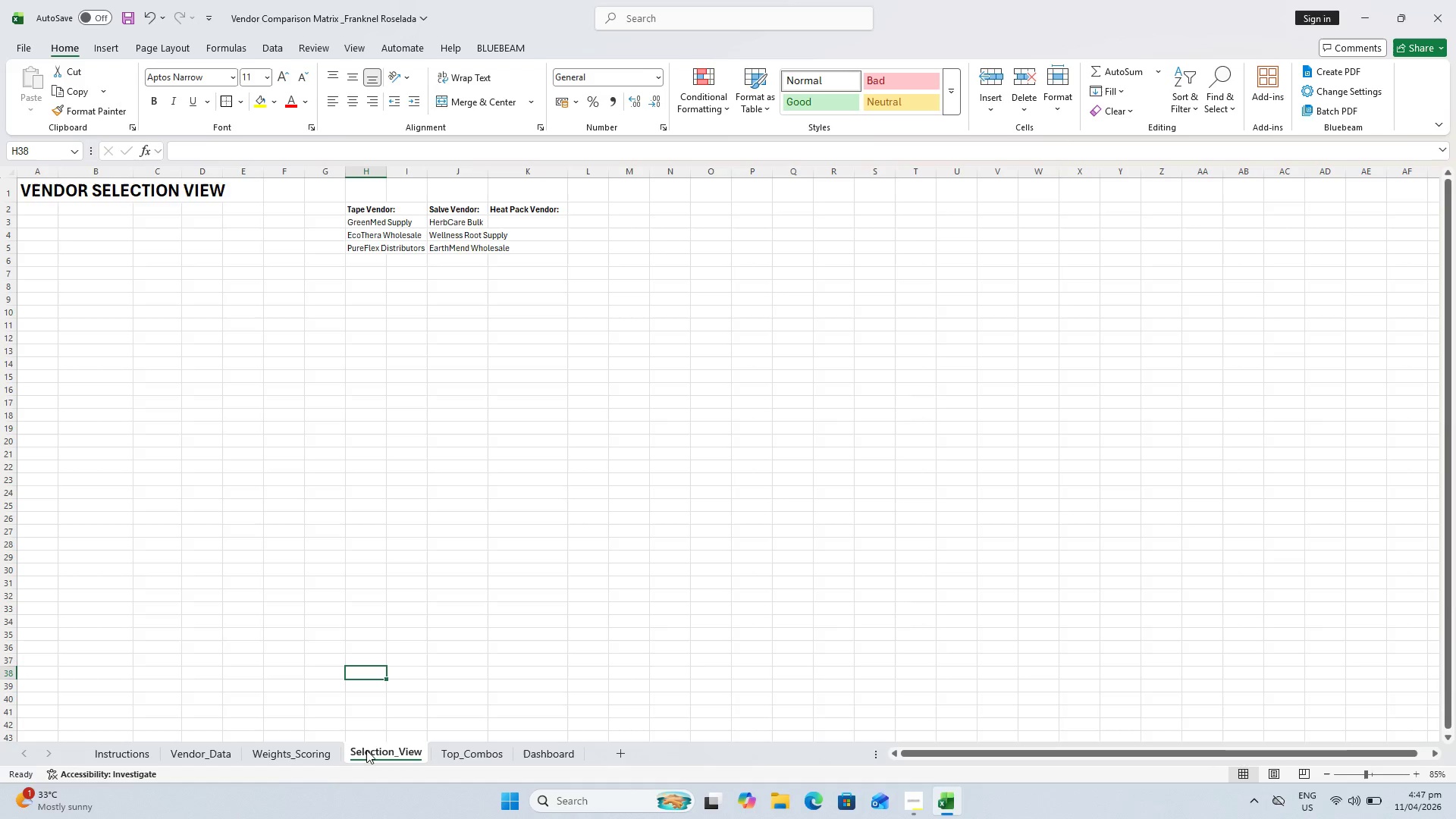 
left_click([366, 750])
 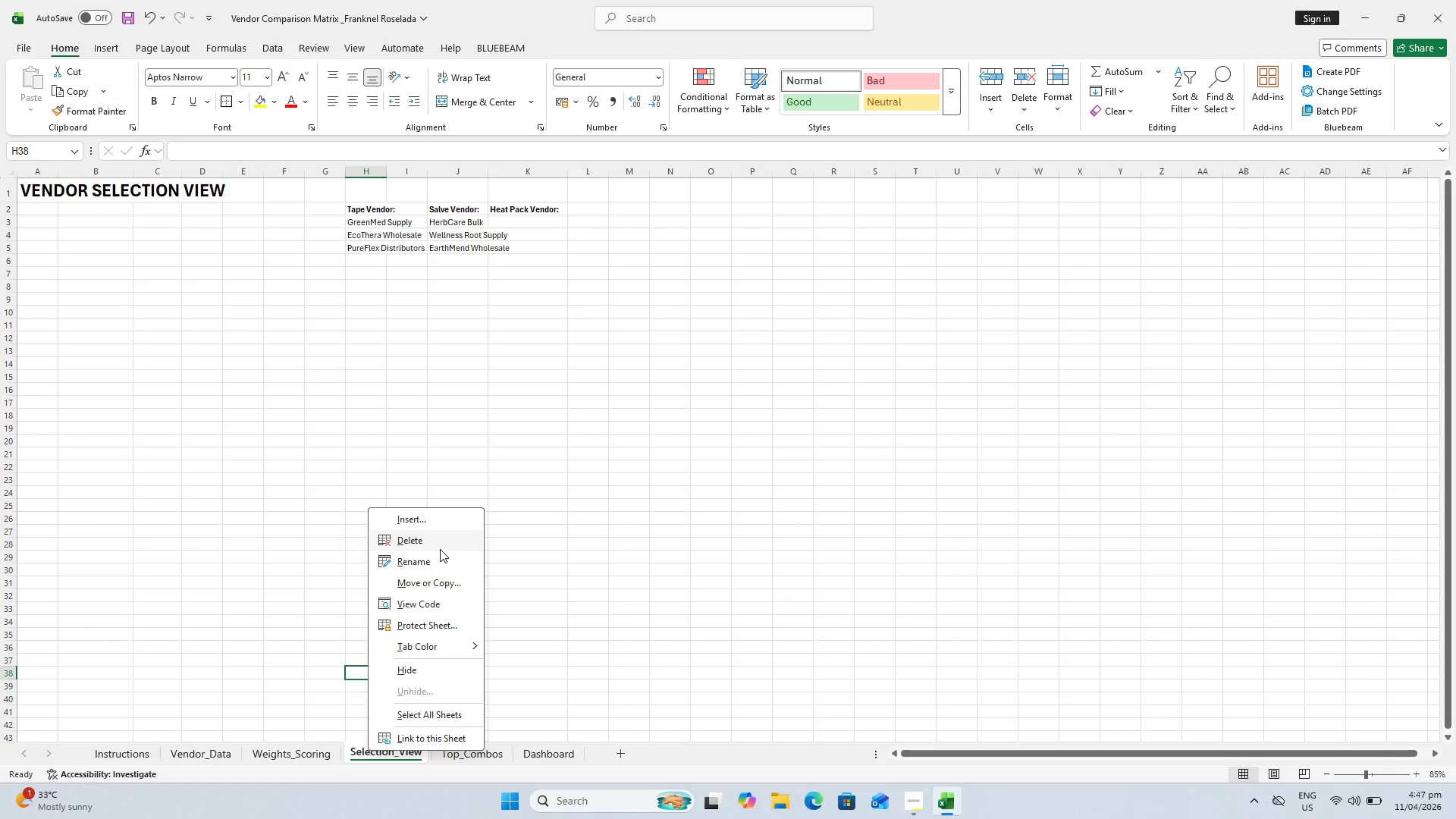 
wait(5.06)
 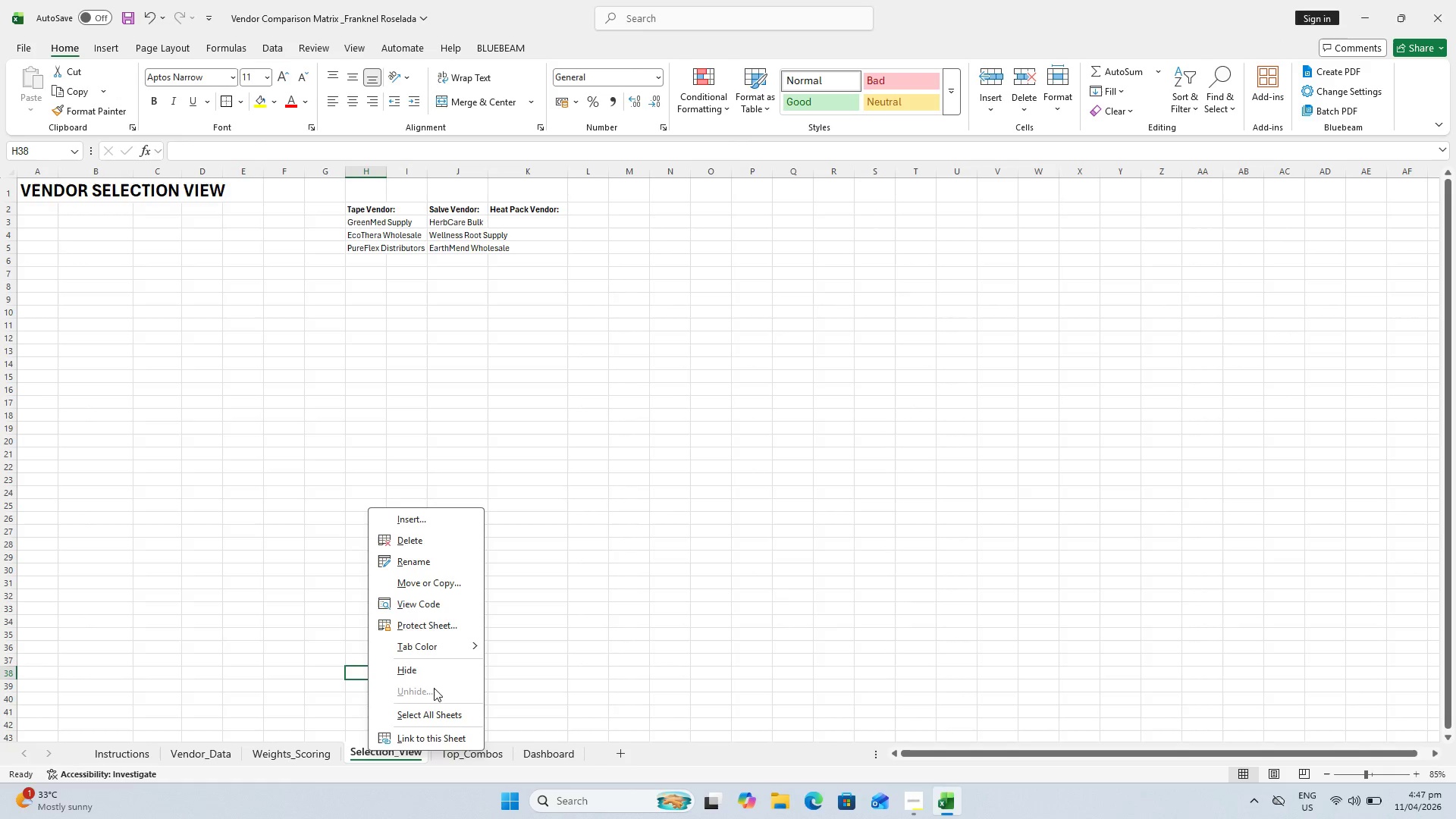 
left_click([440, 549])
 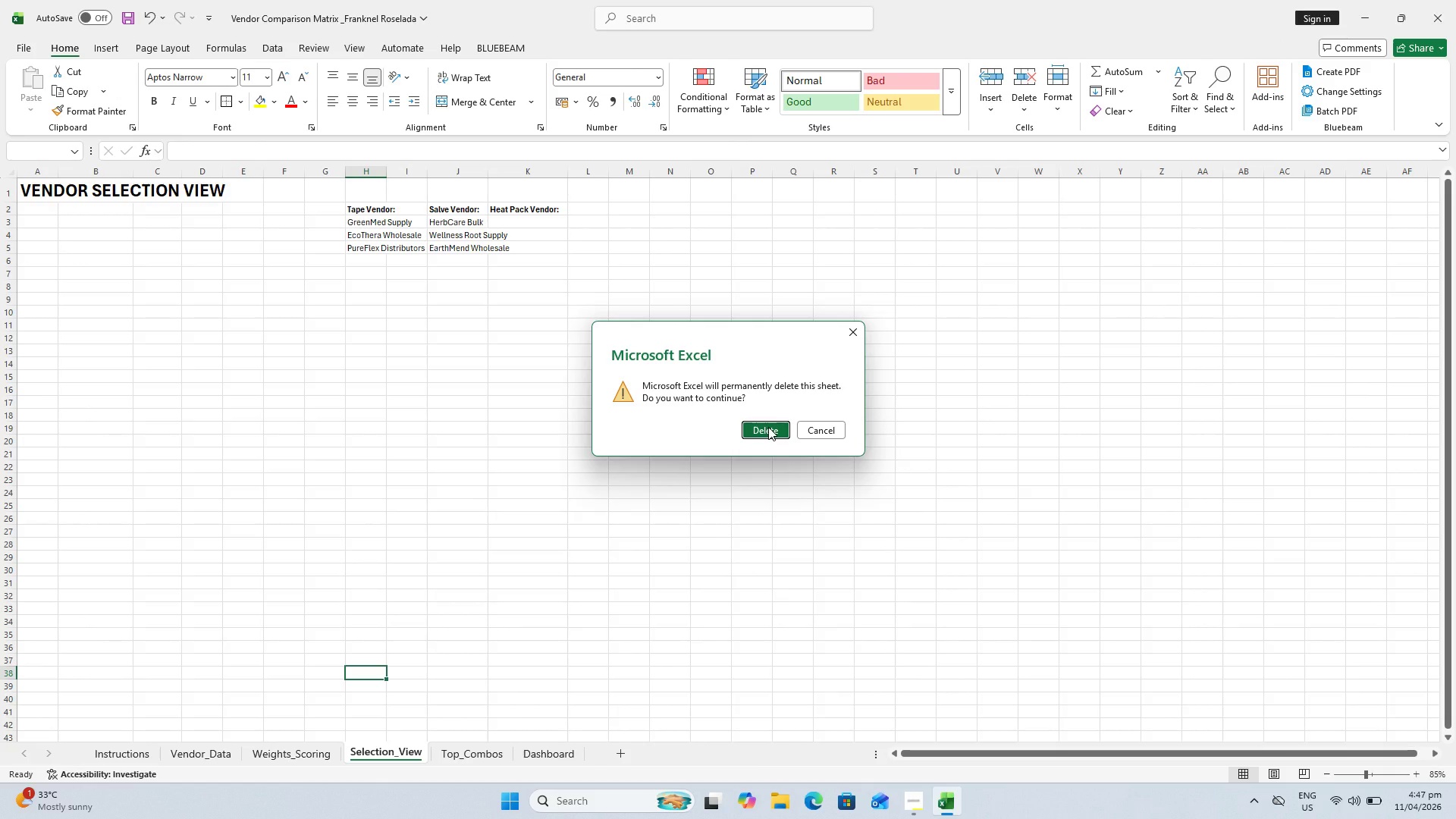 
left_click([768, 427])
 